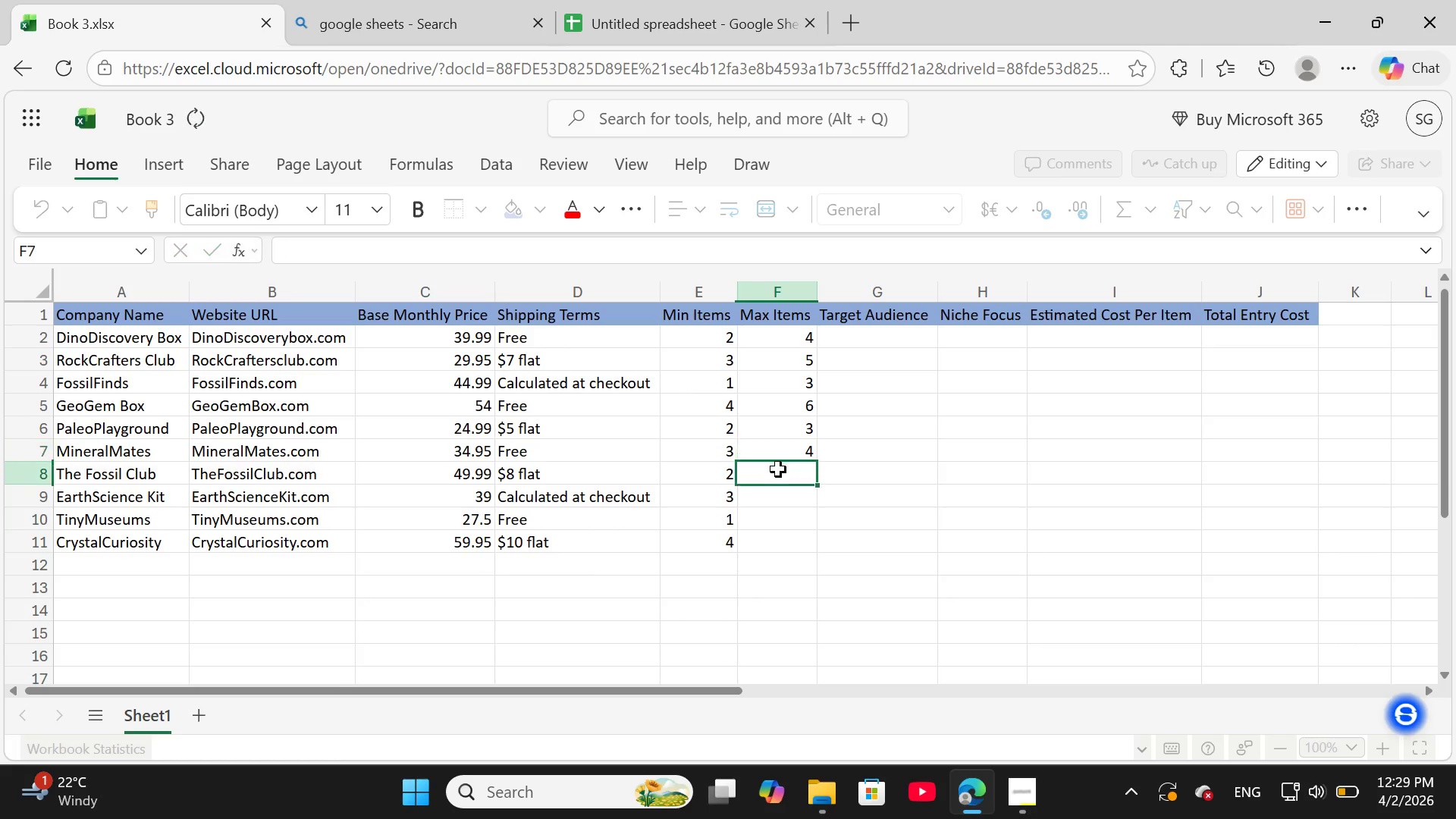 
double_click([778, 469])
 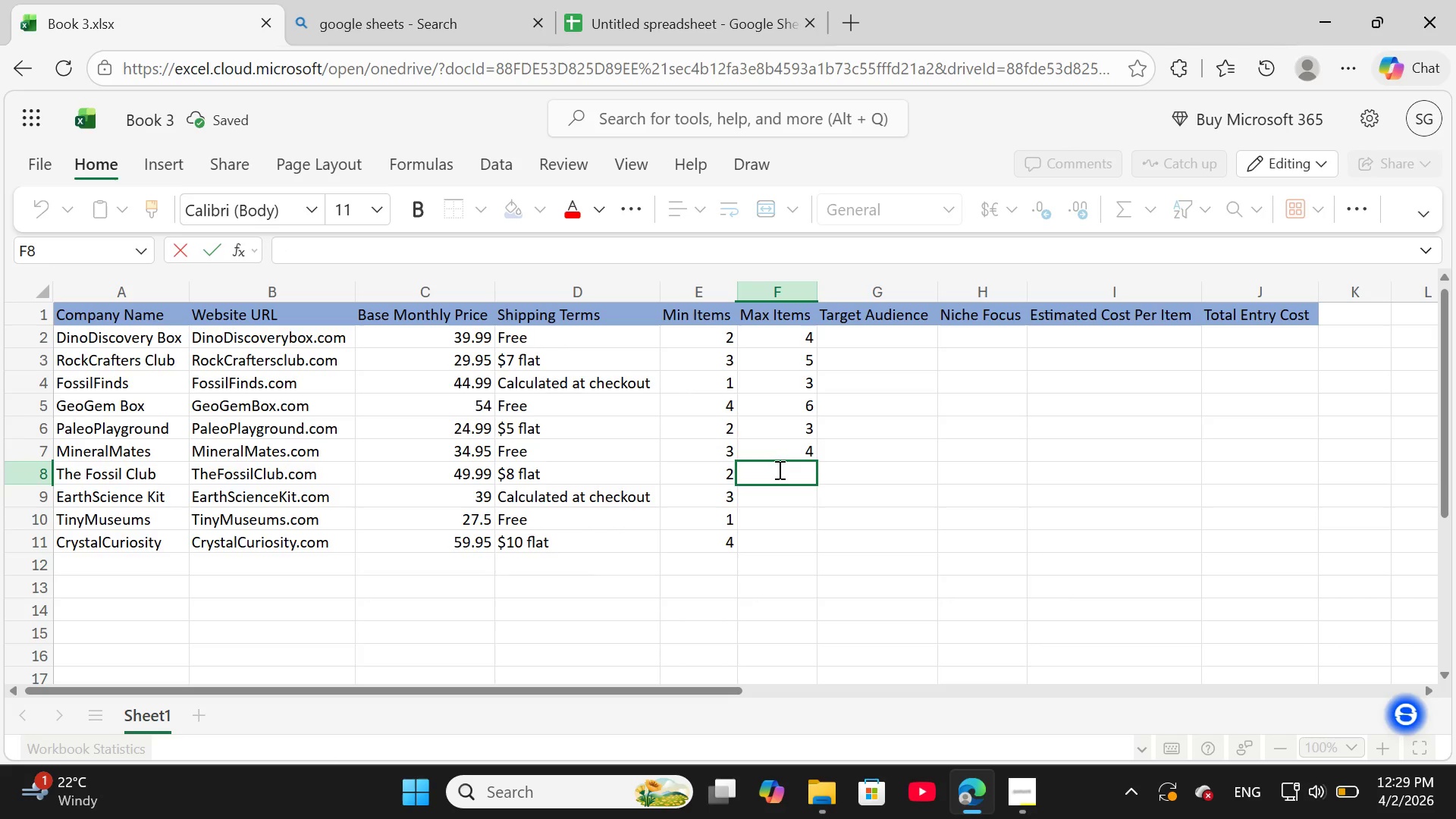 
key(4)
 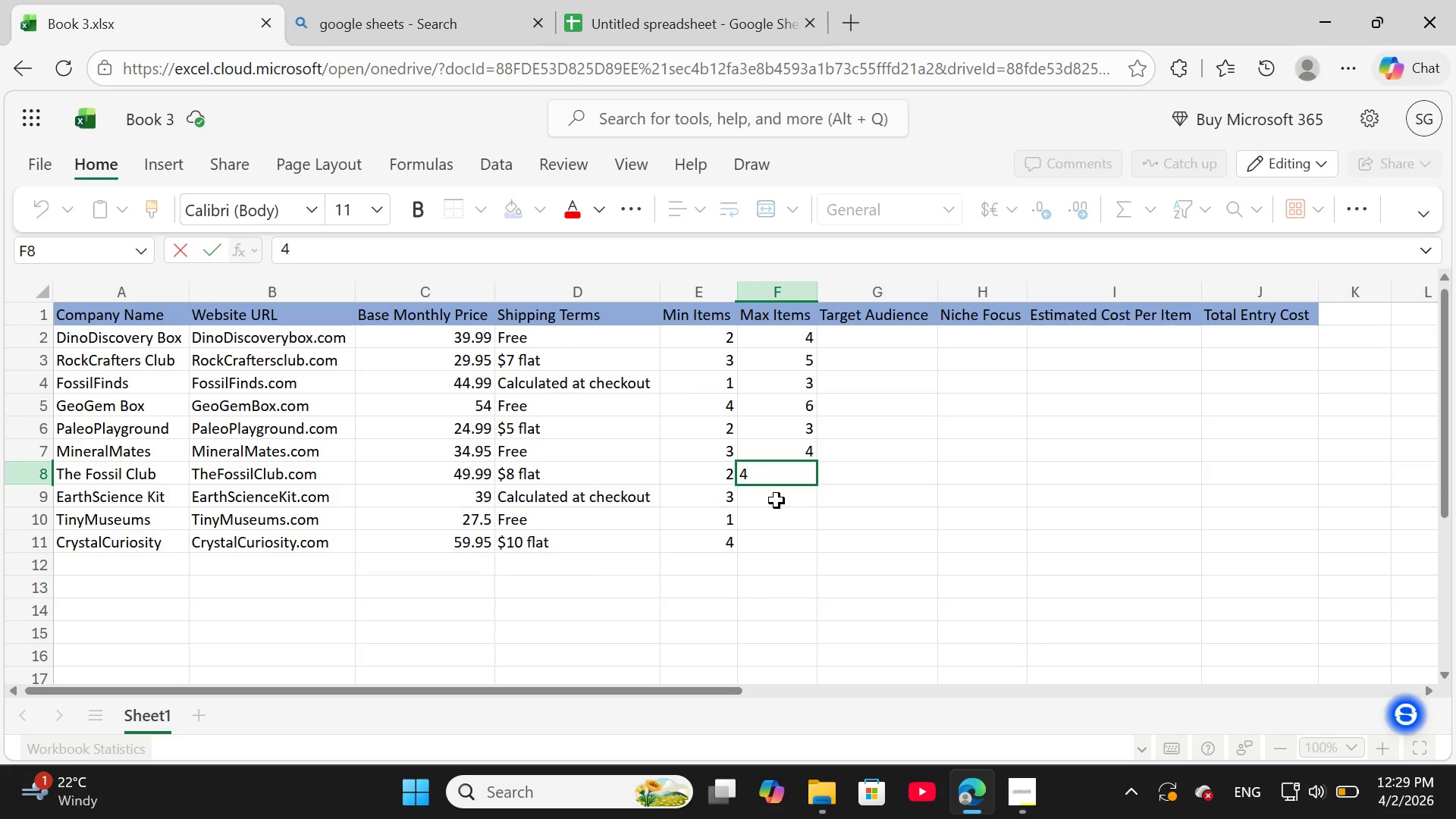 
double_click([777, 500])
 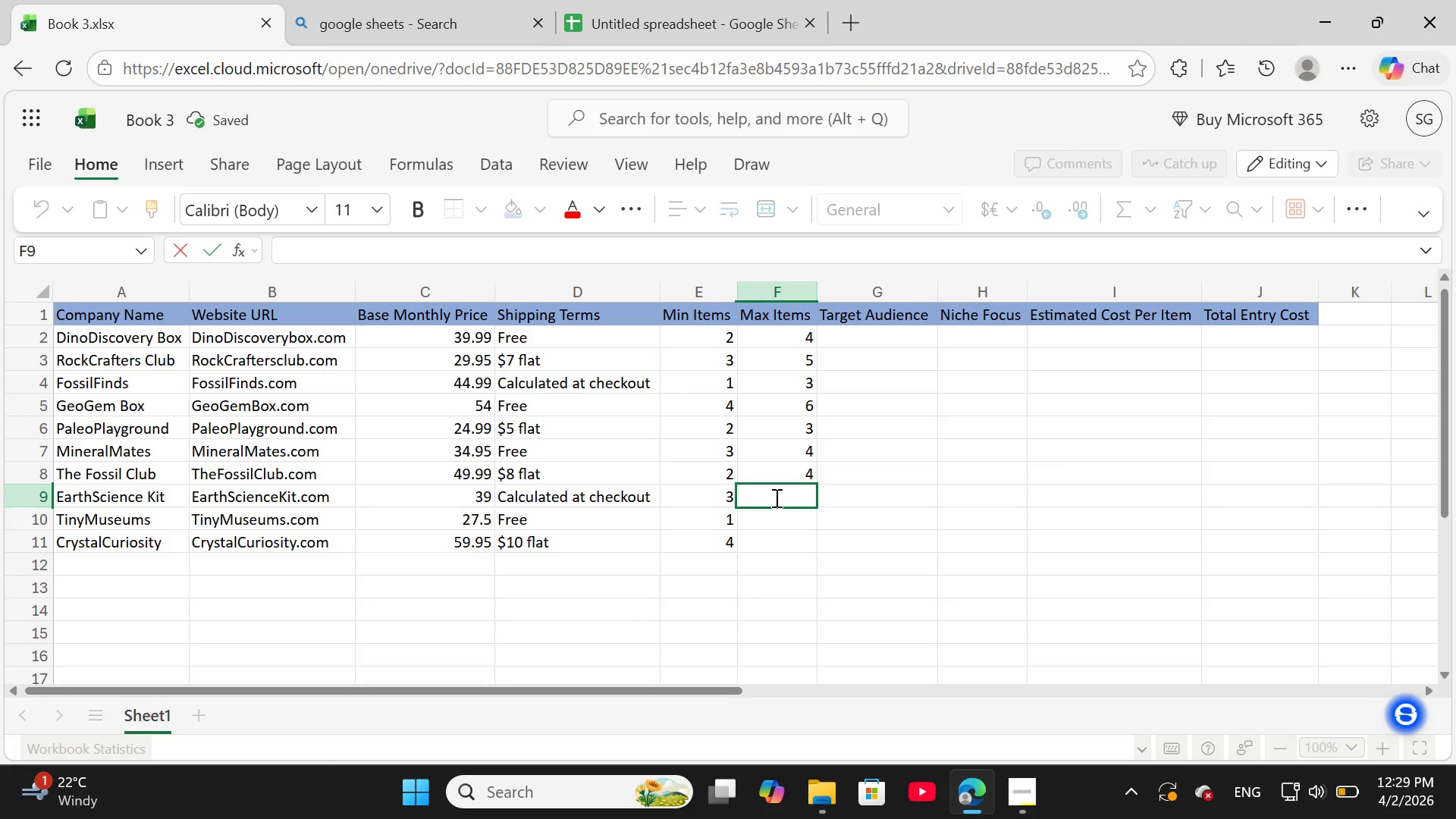 
key(5)
 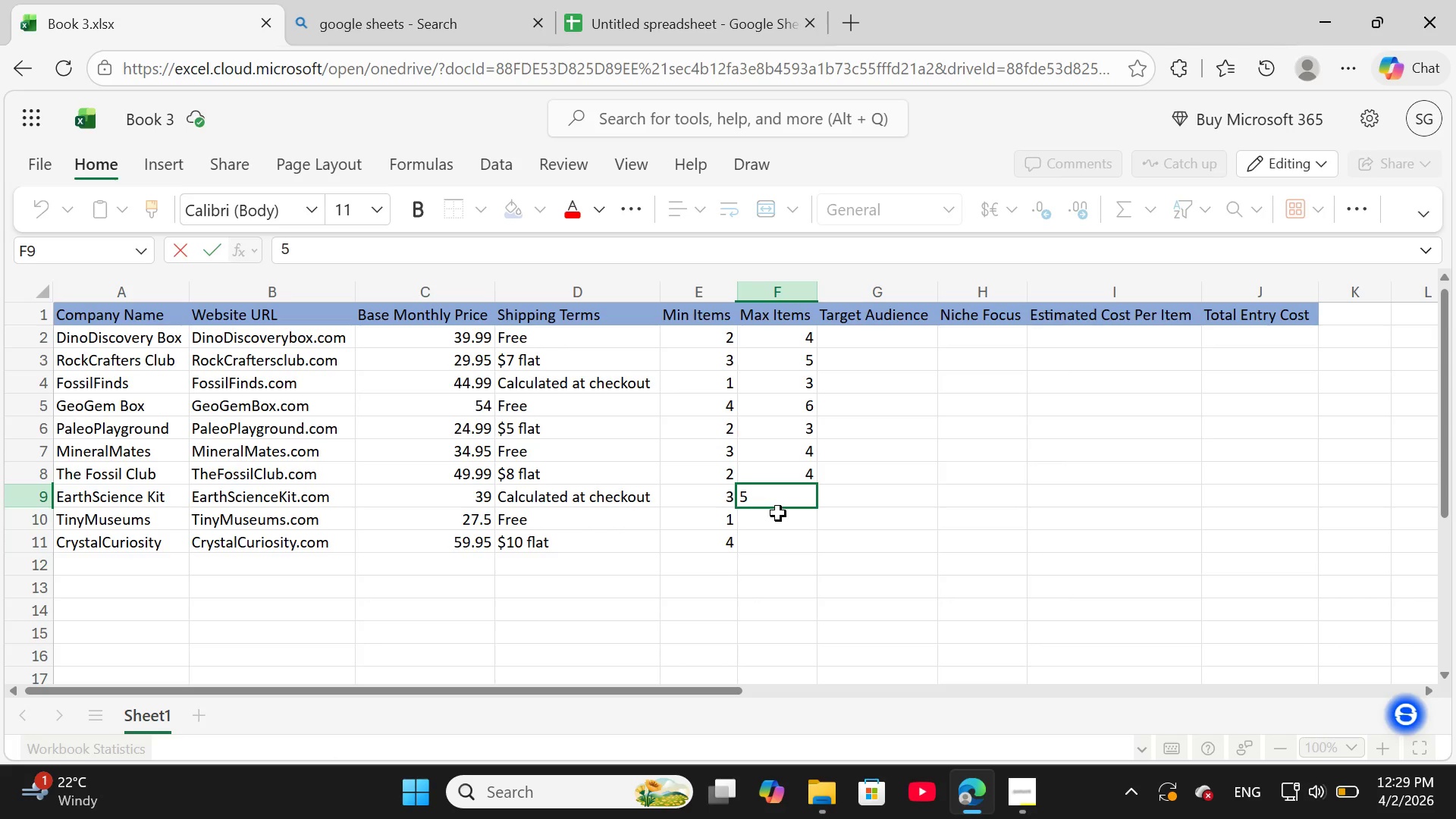 
double_click([778, 513])
 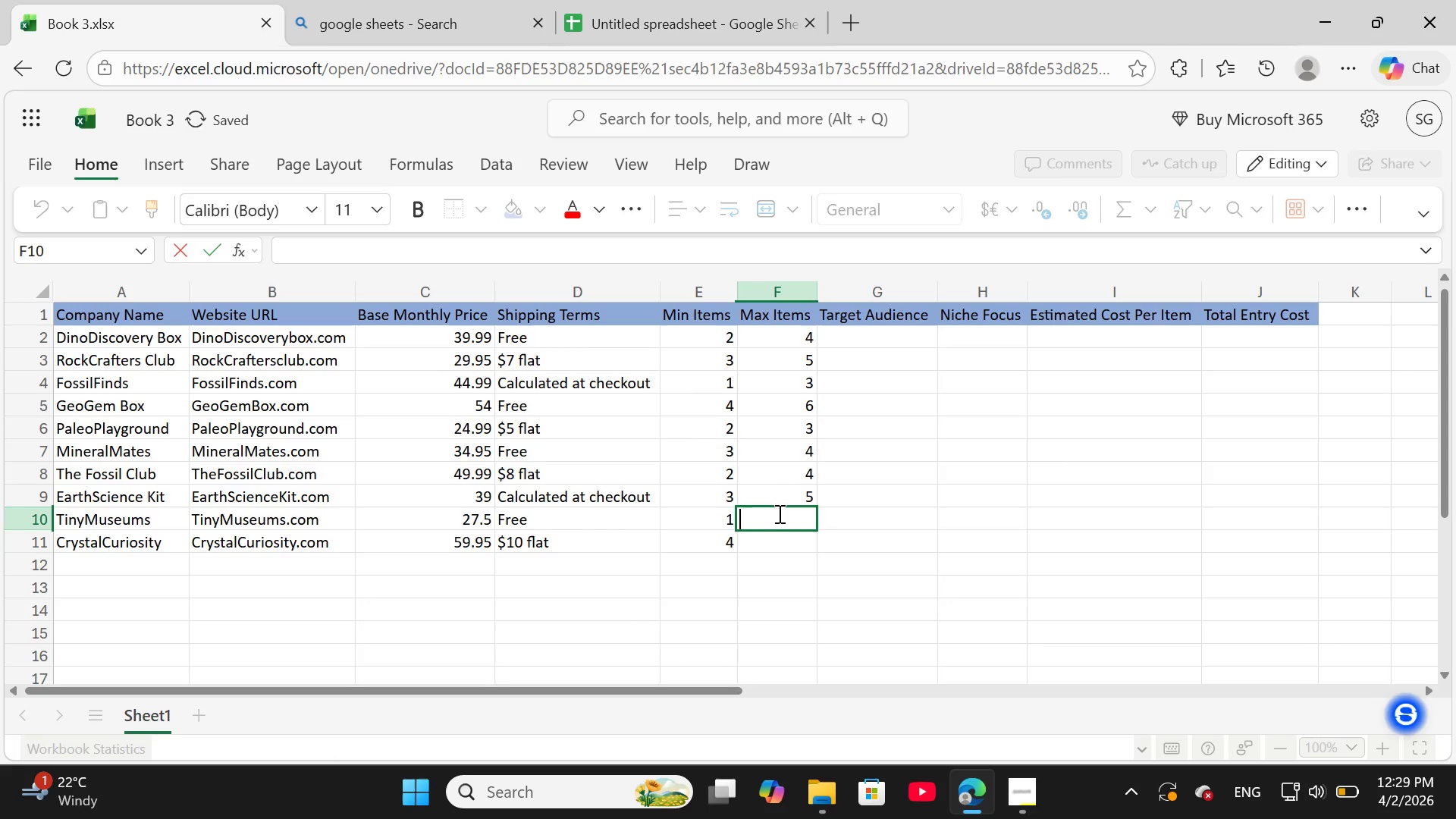 
key(2)
 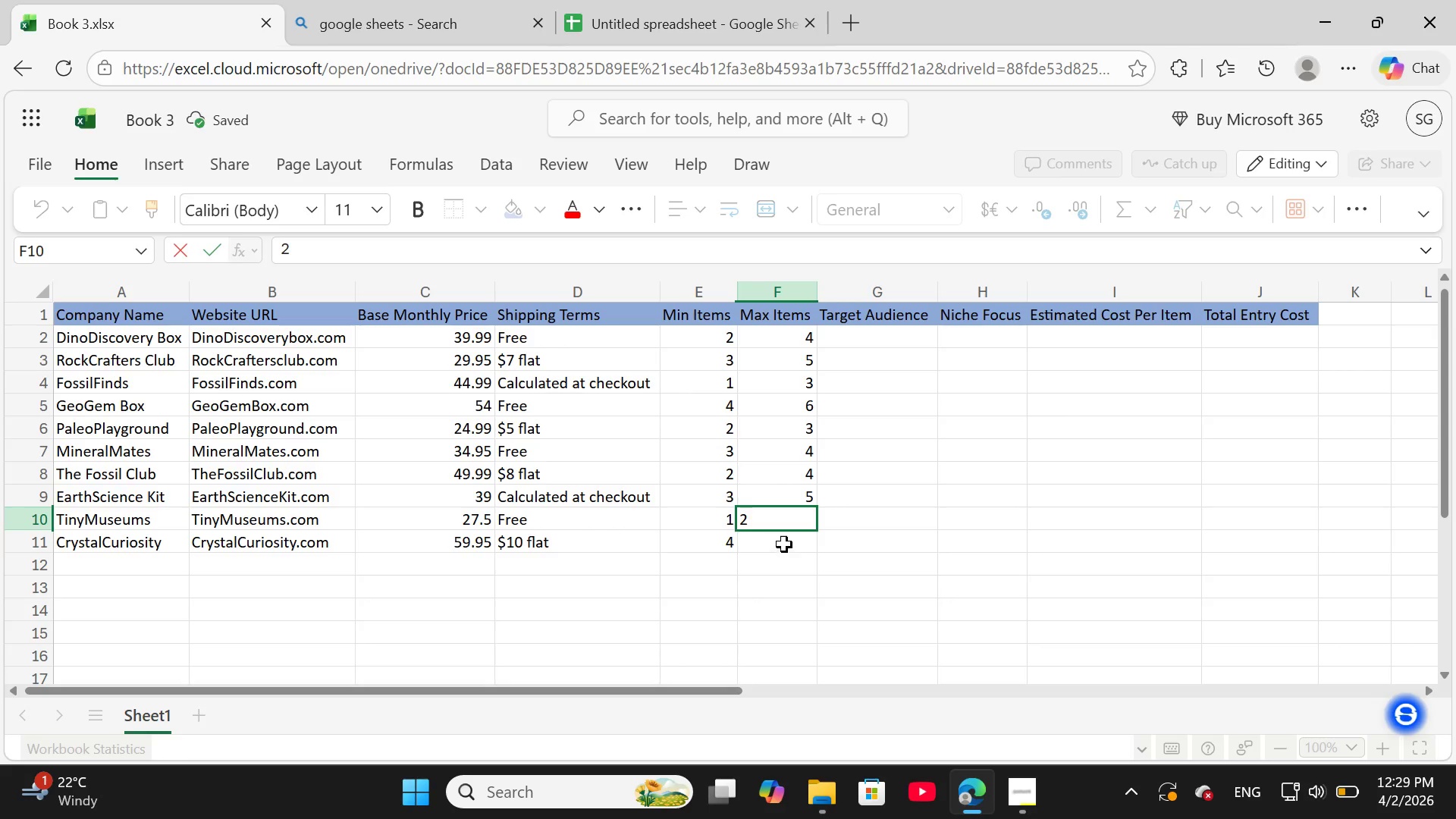 
double_click([784, 544])
 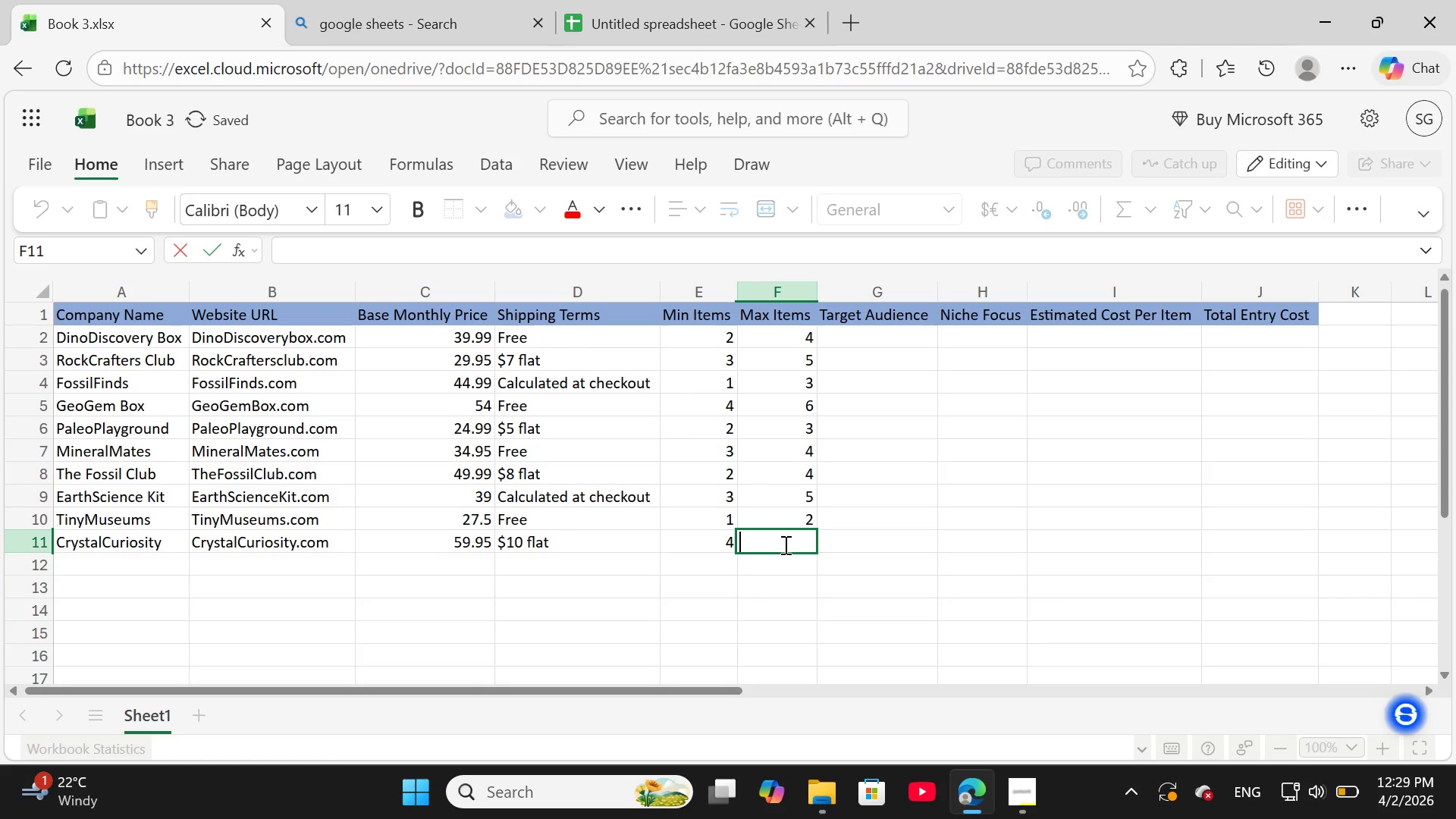 
key(7)
 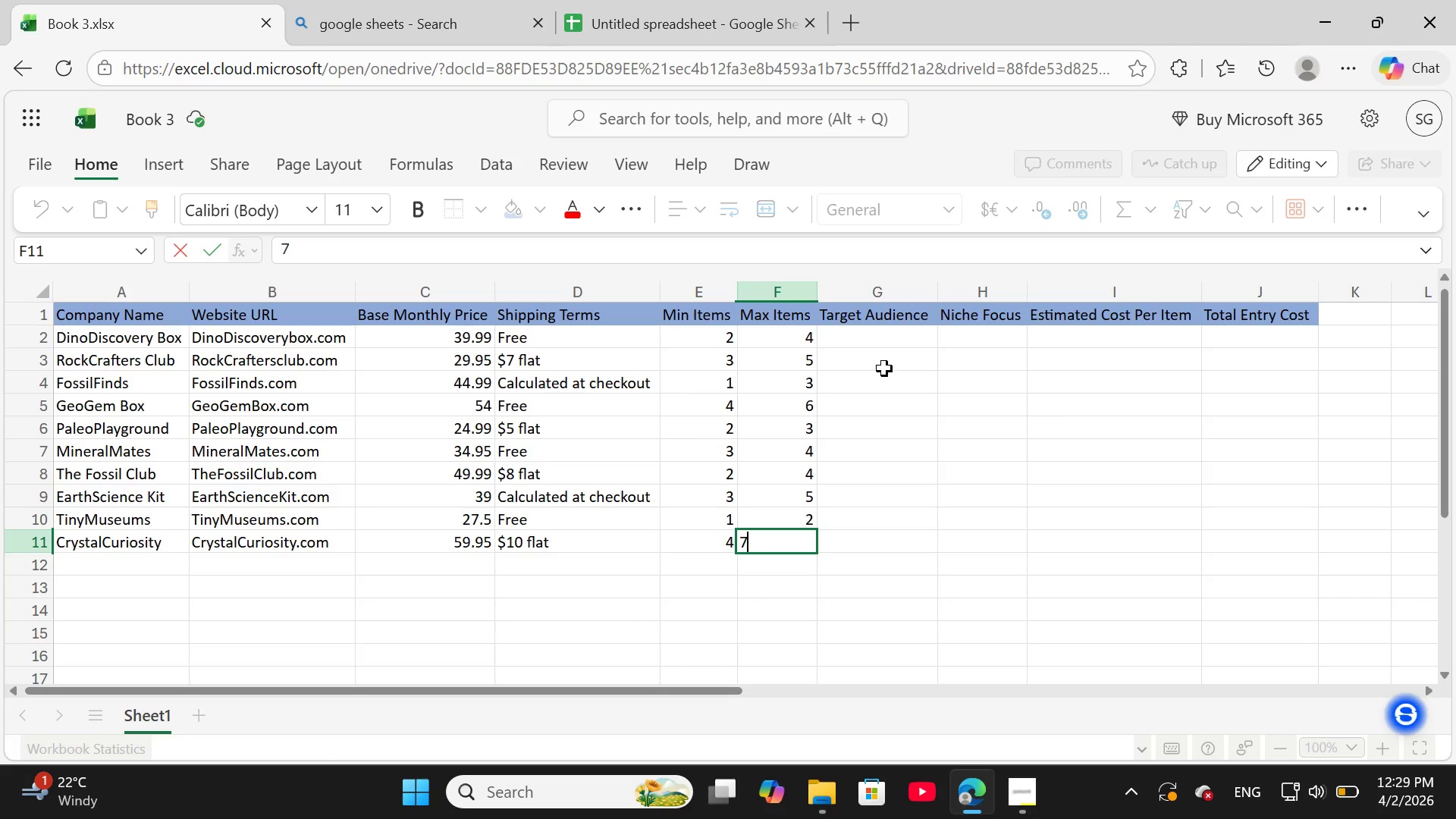 
double_click([885, 344])
 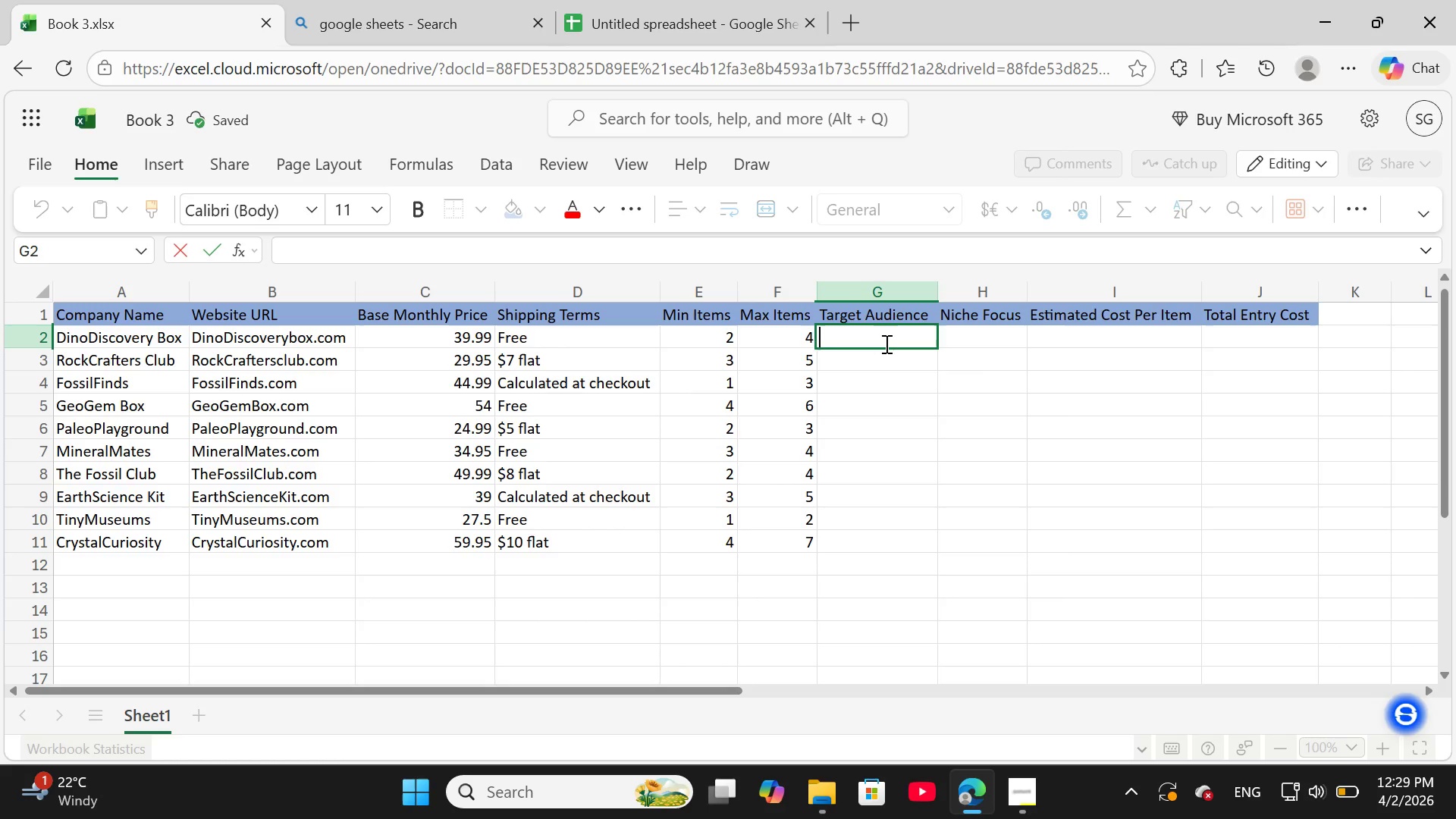 
type(Both)
 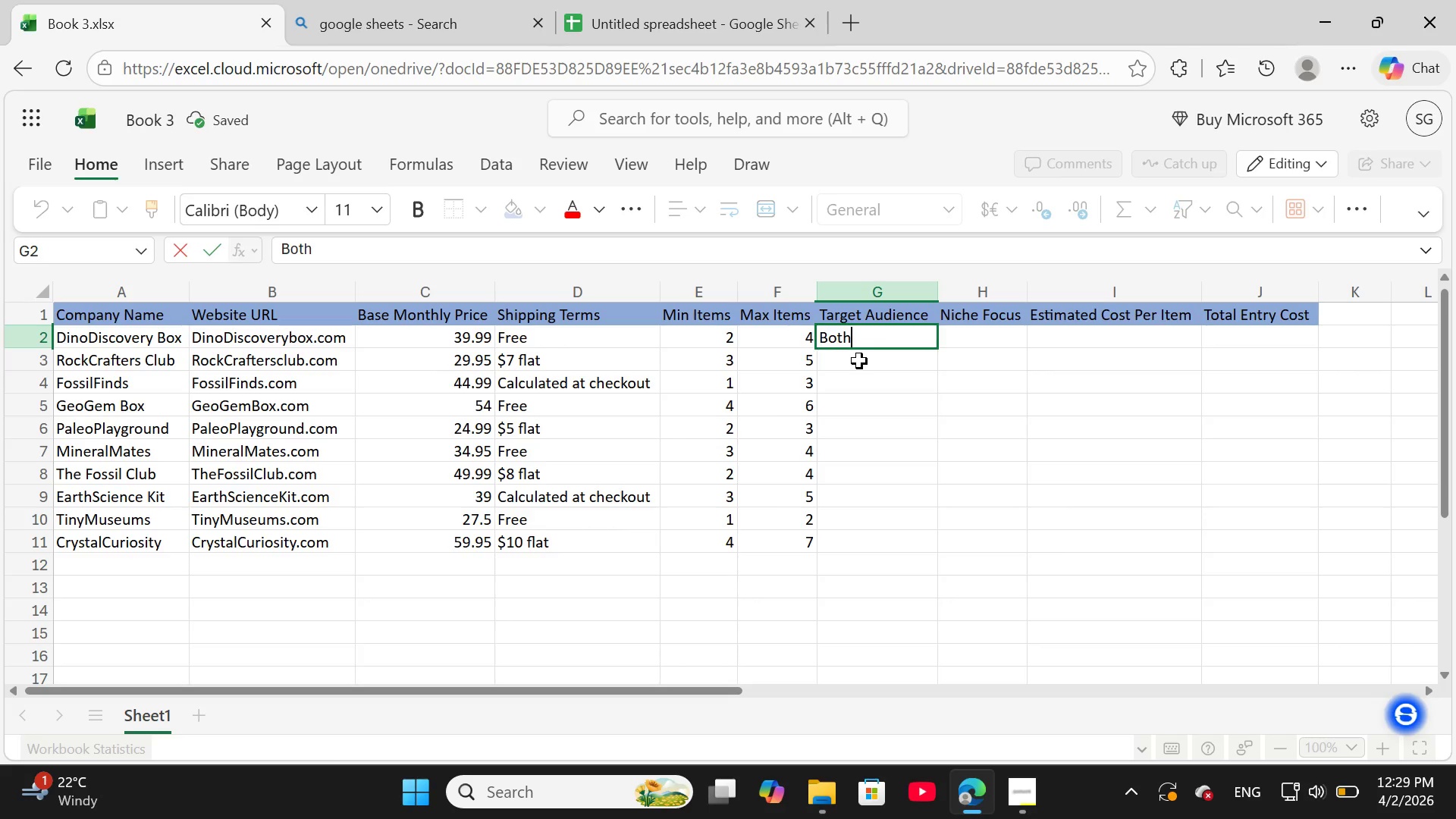 
double_click([859, 361])
 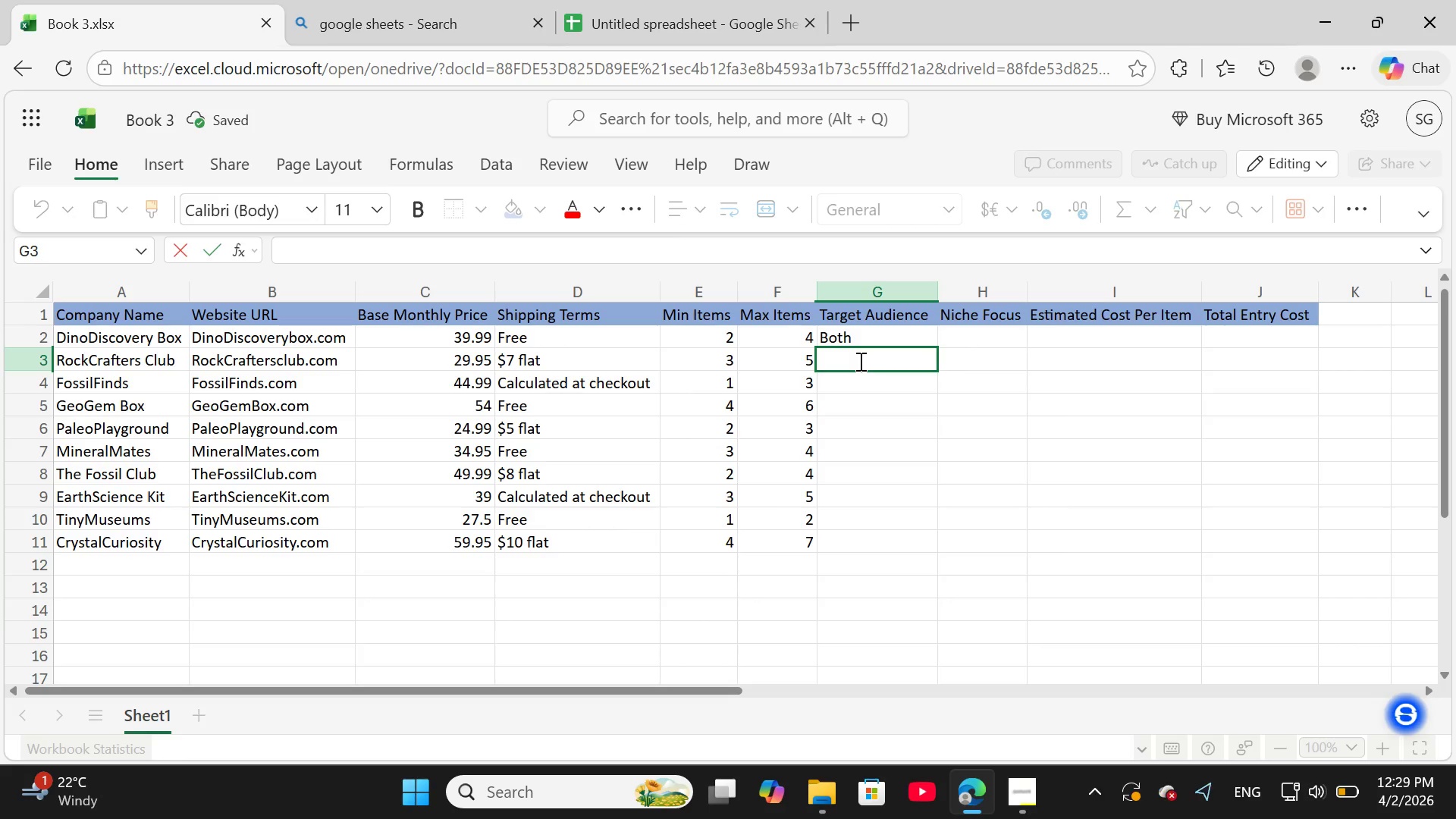 
type(Ady)
key(Backspace)
type(ilt)
key(Backspace)
key(Backspace)
type(uly)
key(Backspace)
key(Backspace)
key(Backspace)
key(Backspace)
type(ult)
 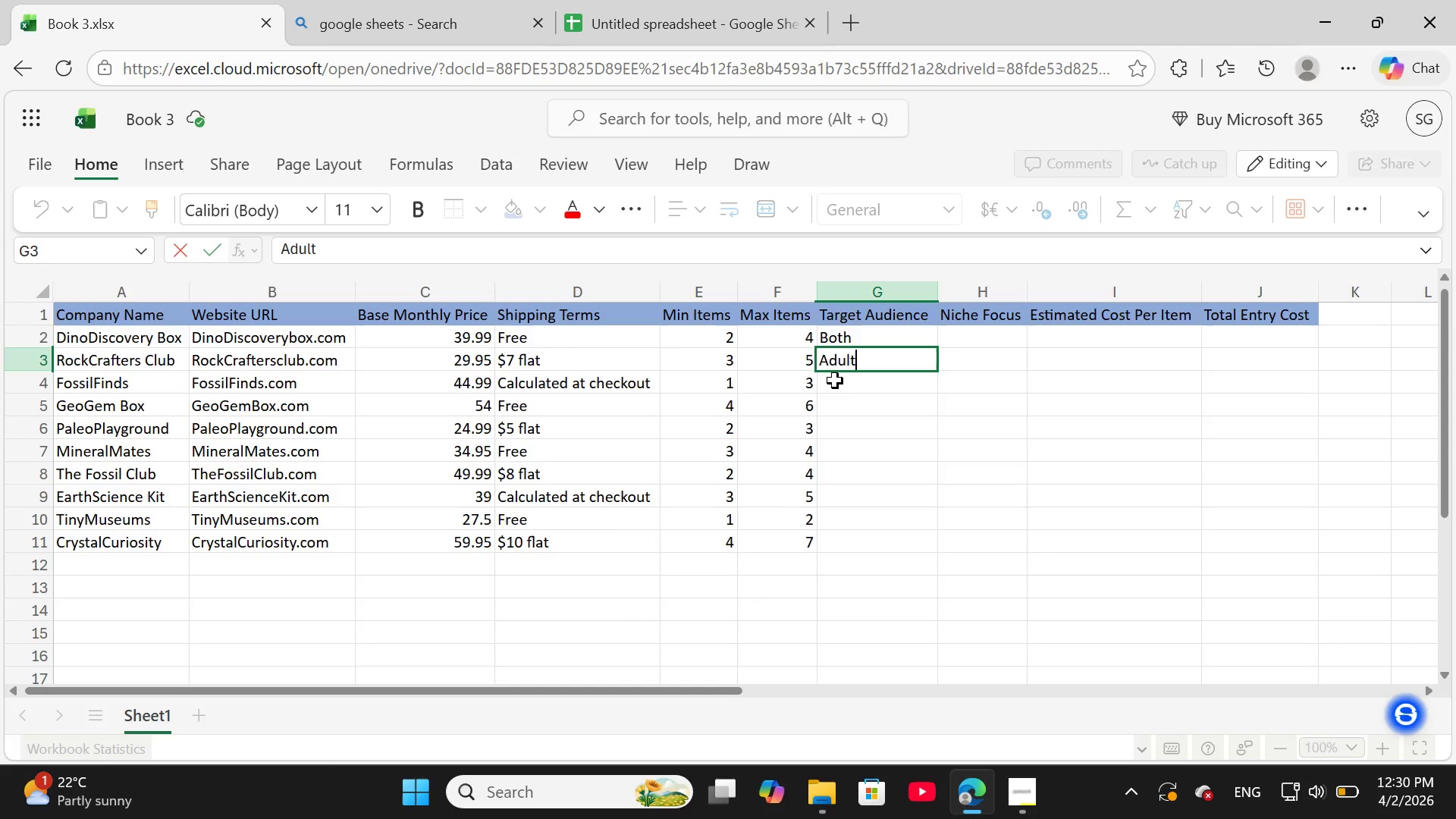 
double_click([836, 381])
 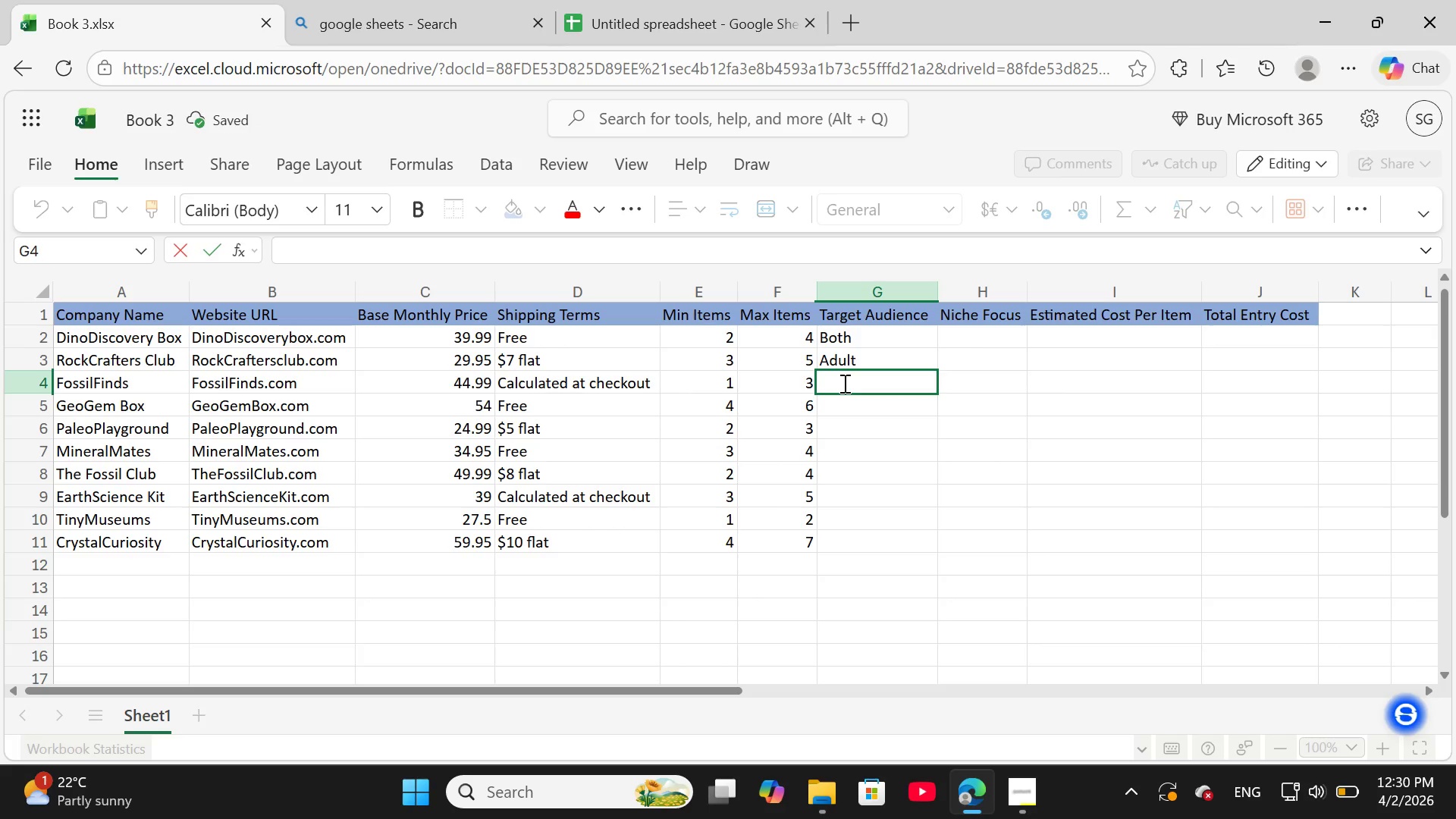 
key(CapsLock)
 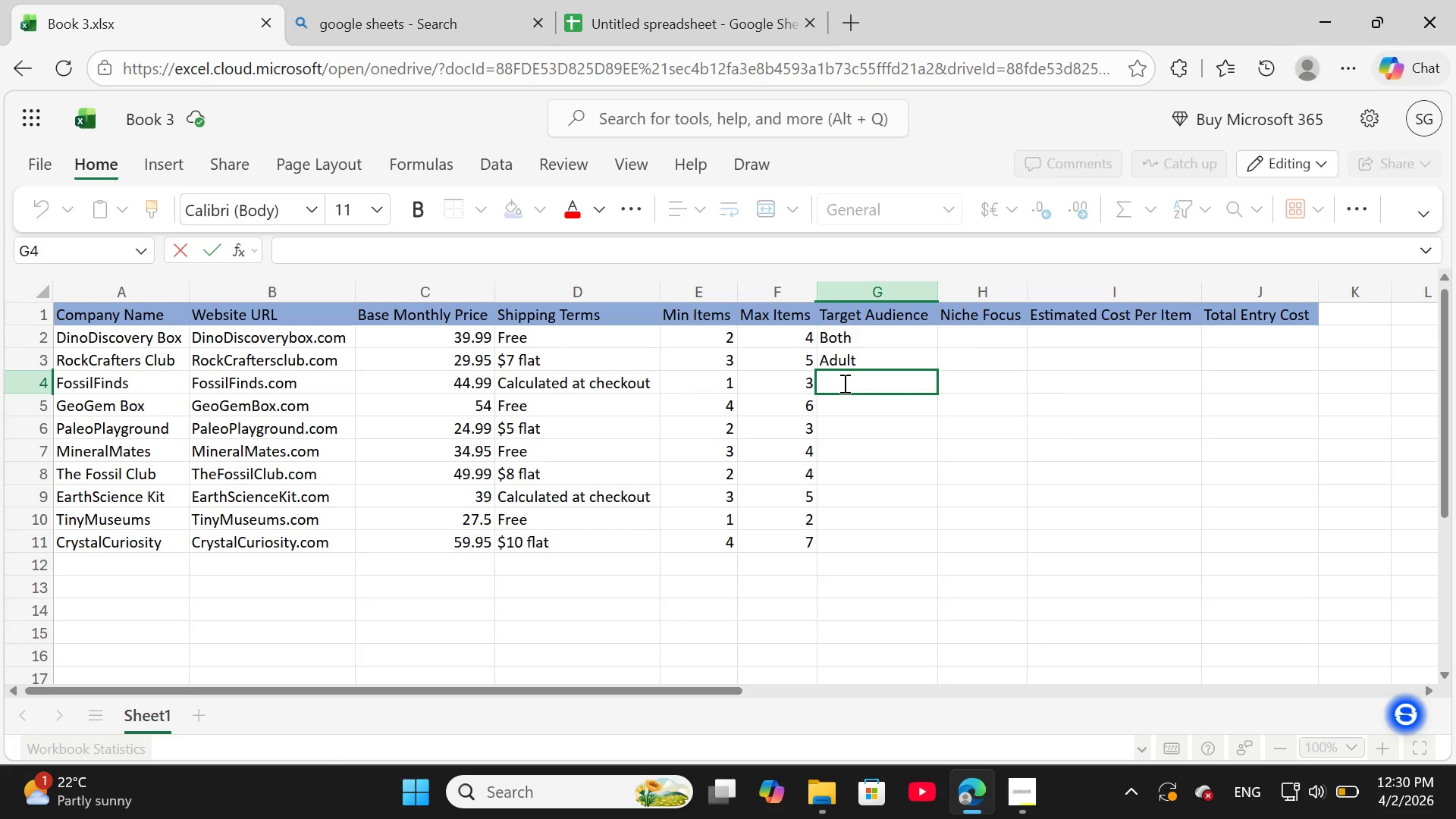 
left_click([843, 383])
 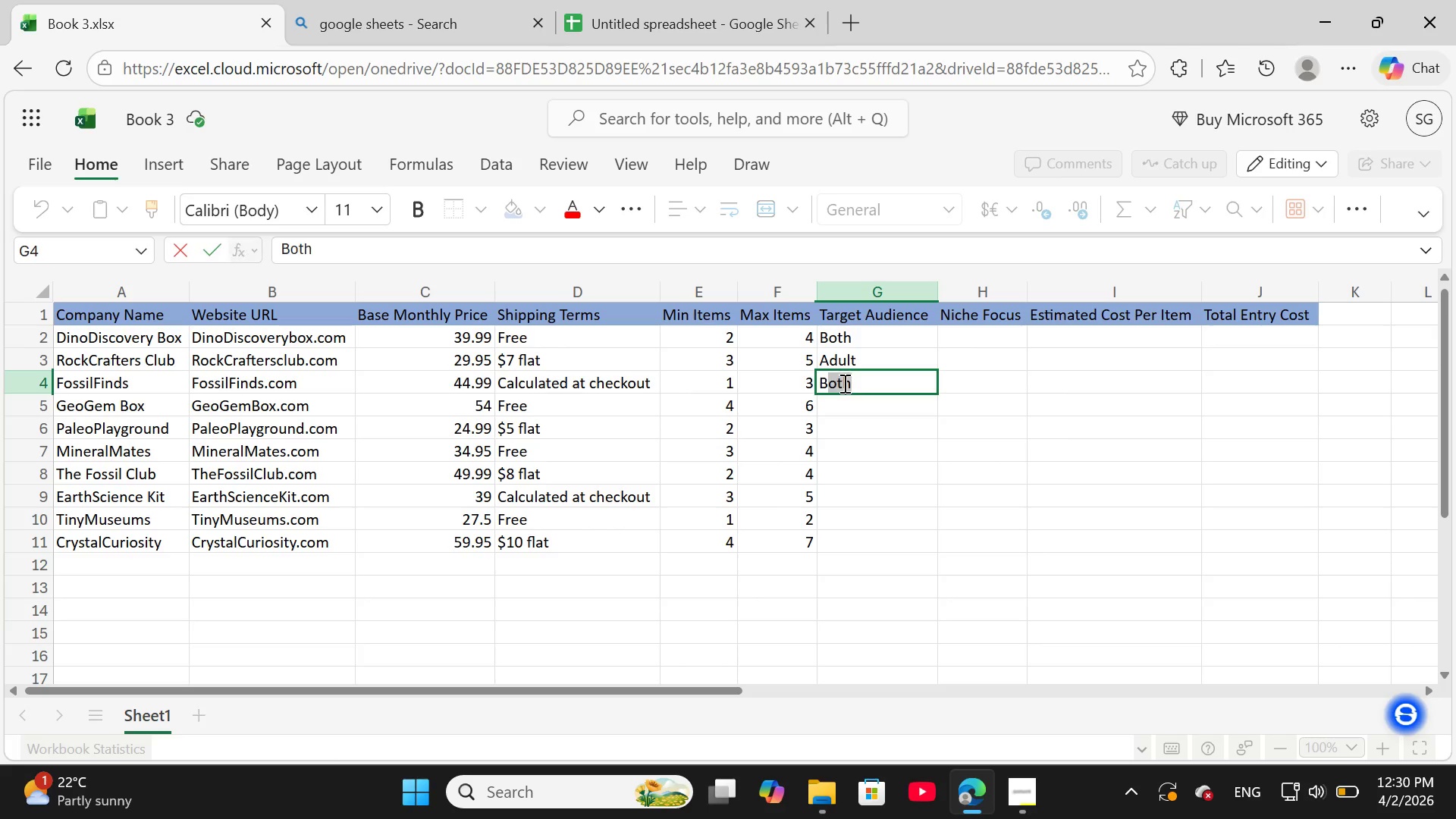 
type(Both)
 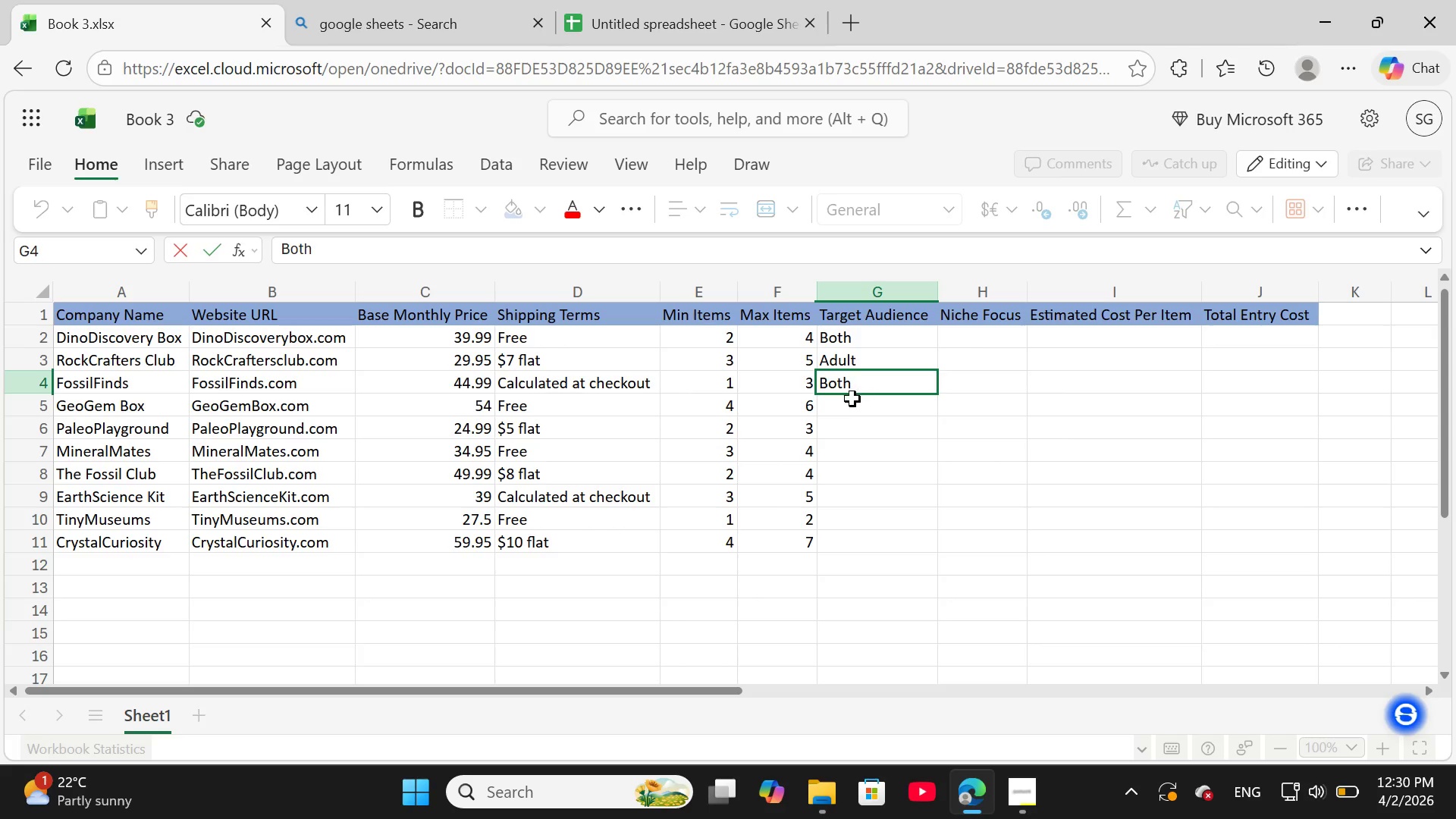 
double_click([852, 399])
 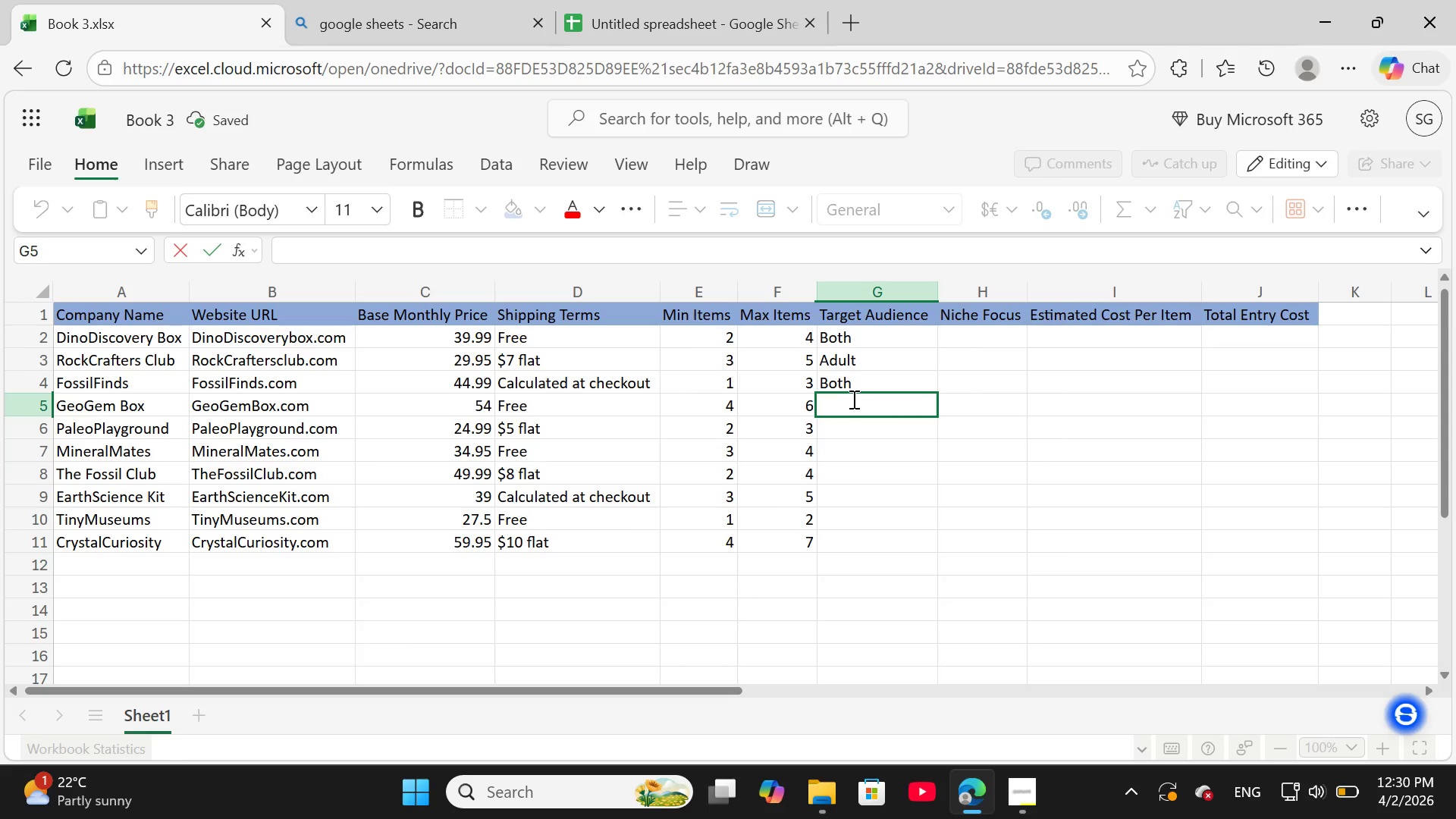 
key(CapsLock)
 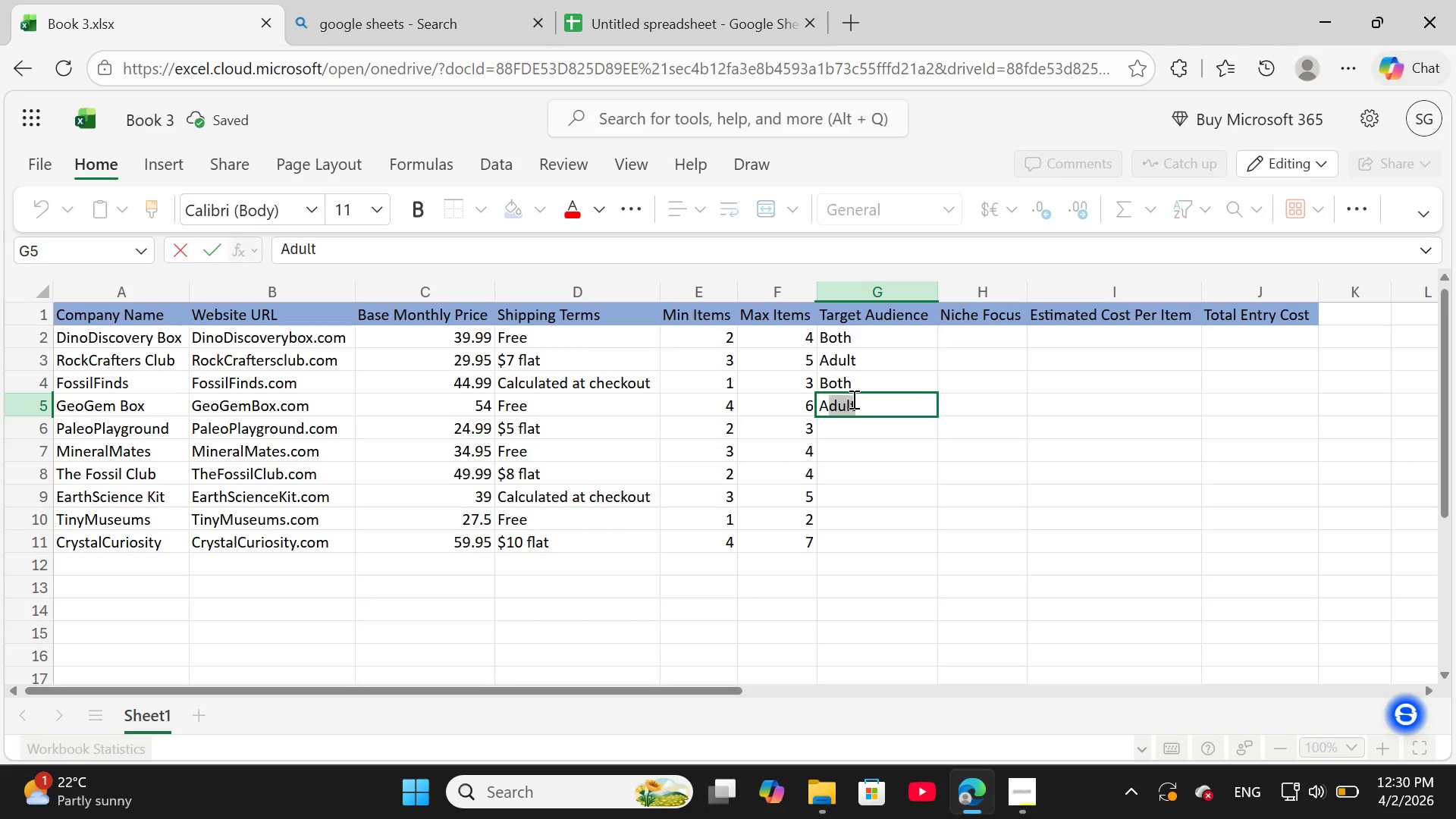 
key(A)
 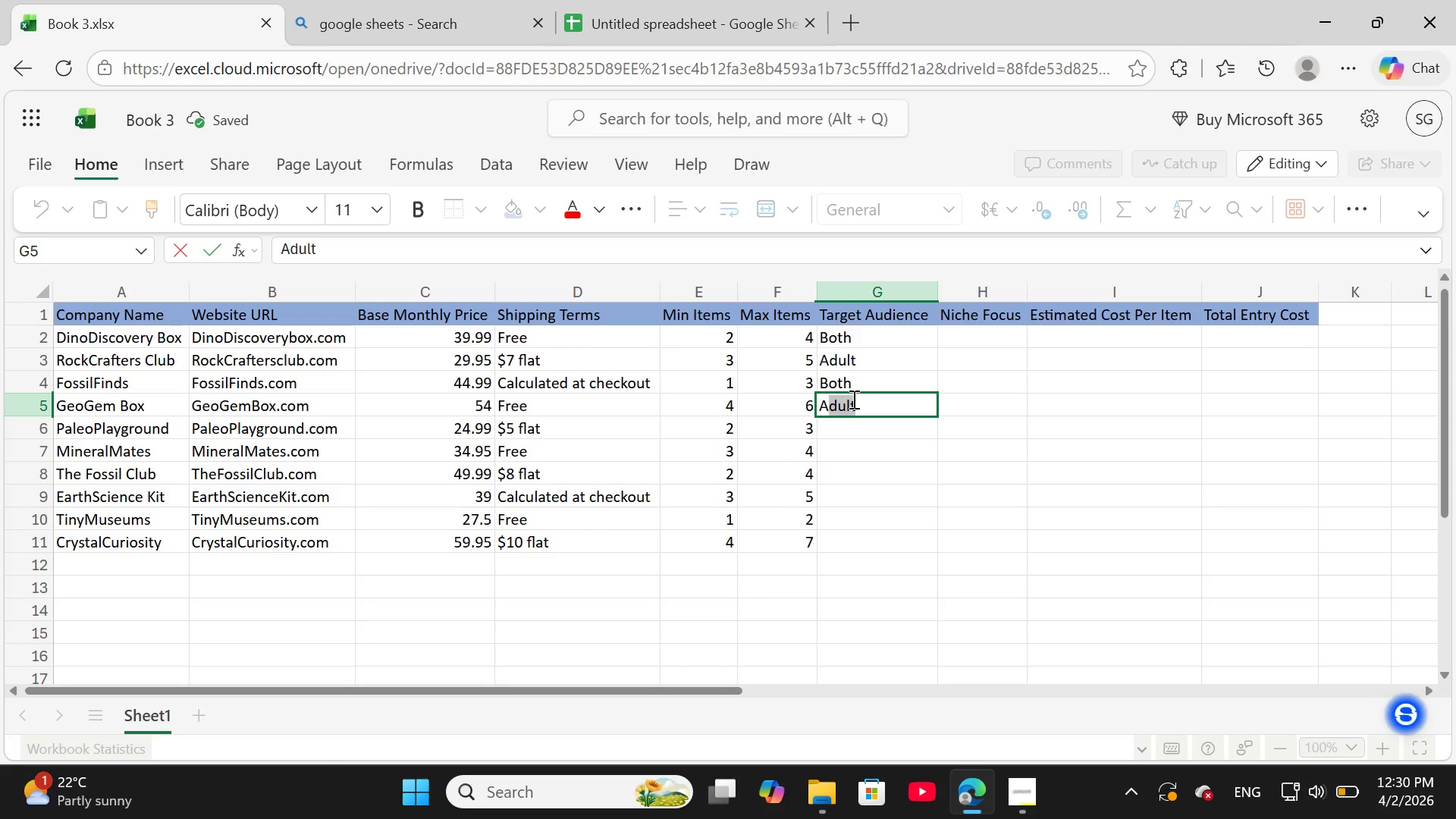 
key(CapsLock)
 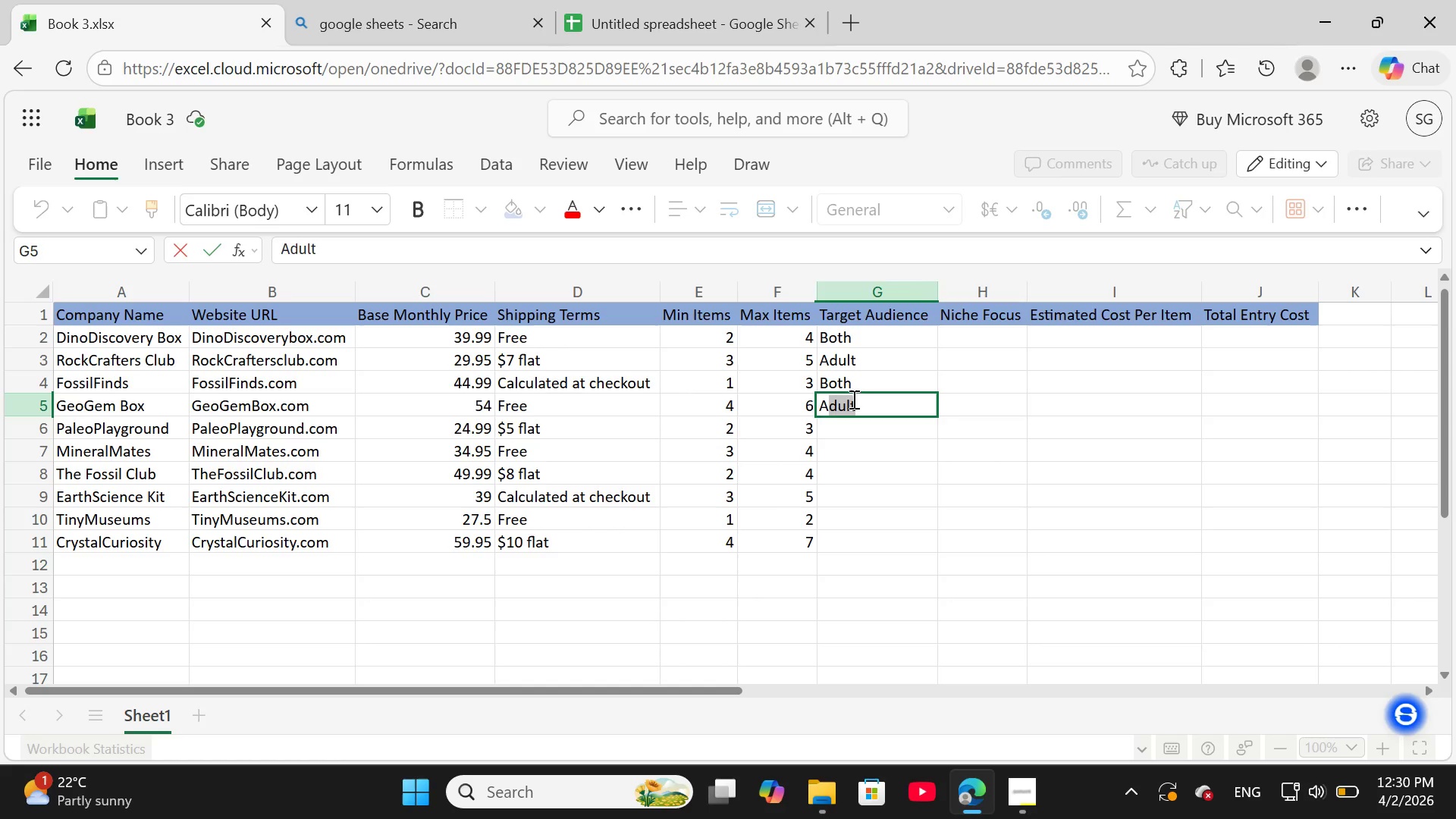 
key(ArrowRight)
 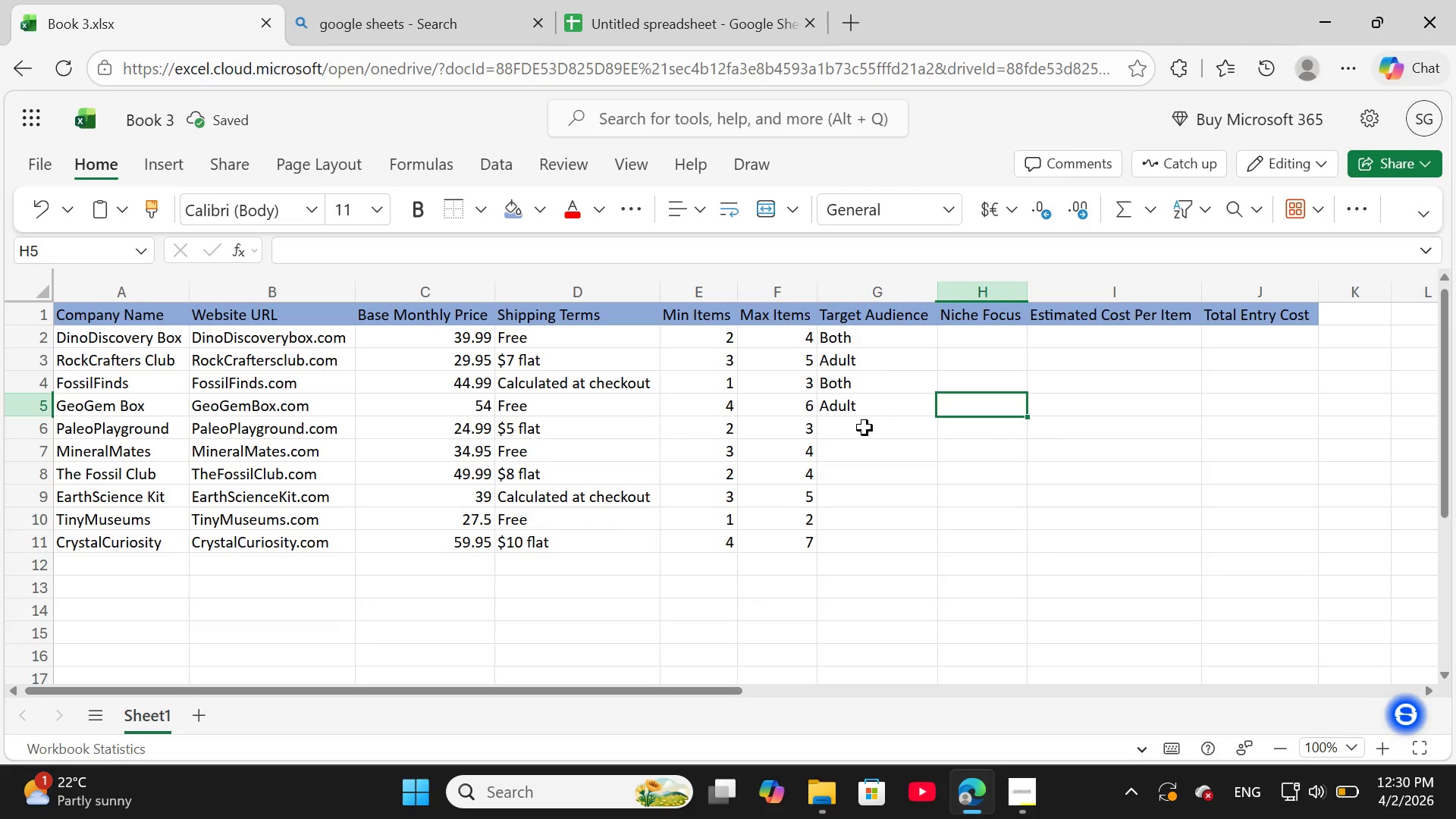 
double_click([864, 434])
 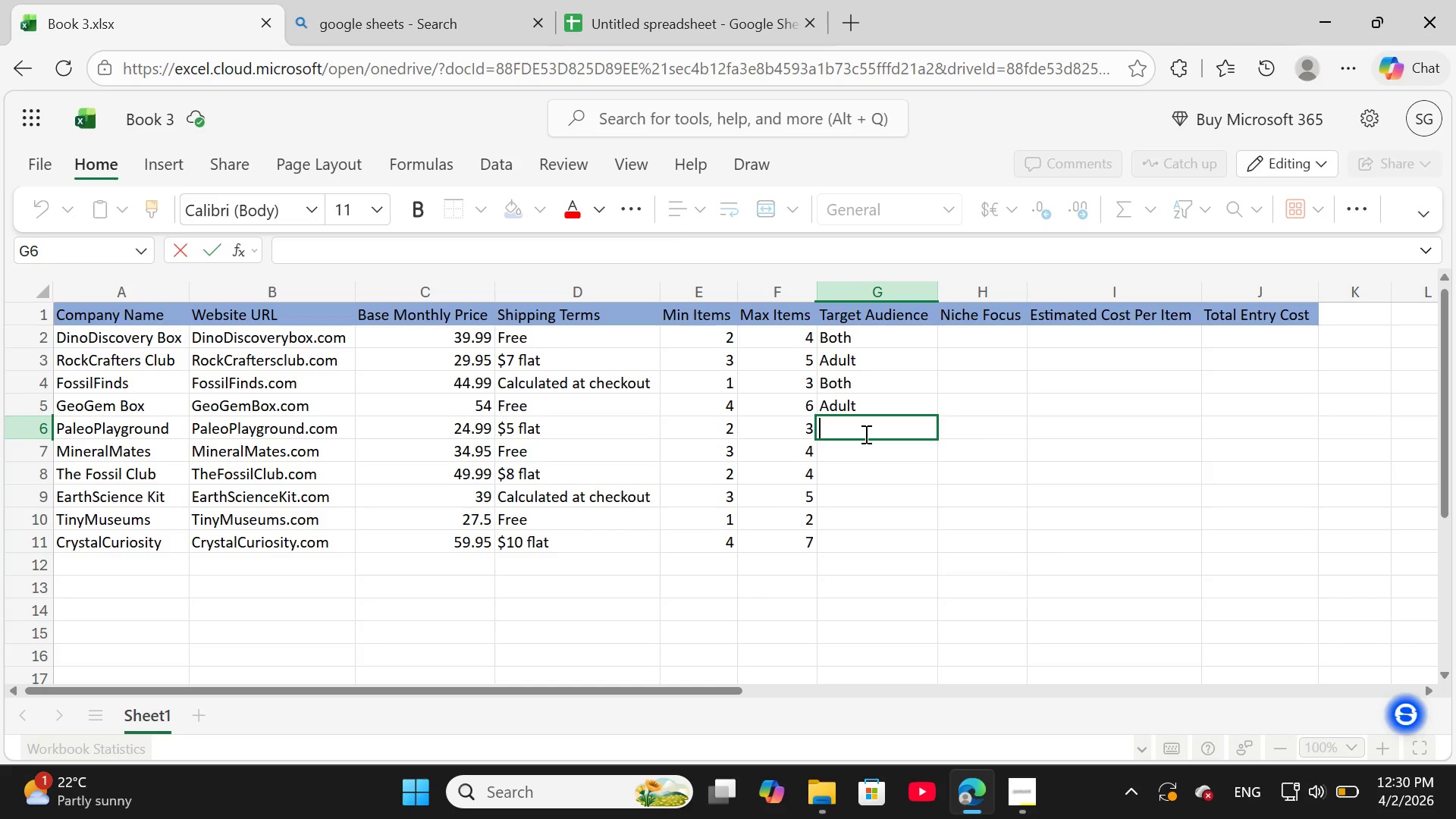 
key(CapsLock)
 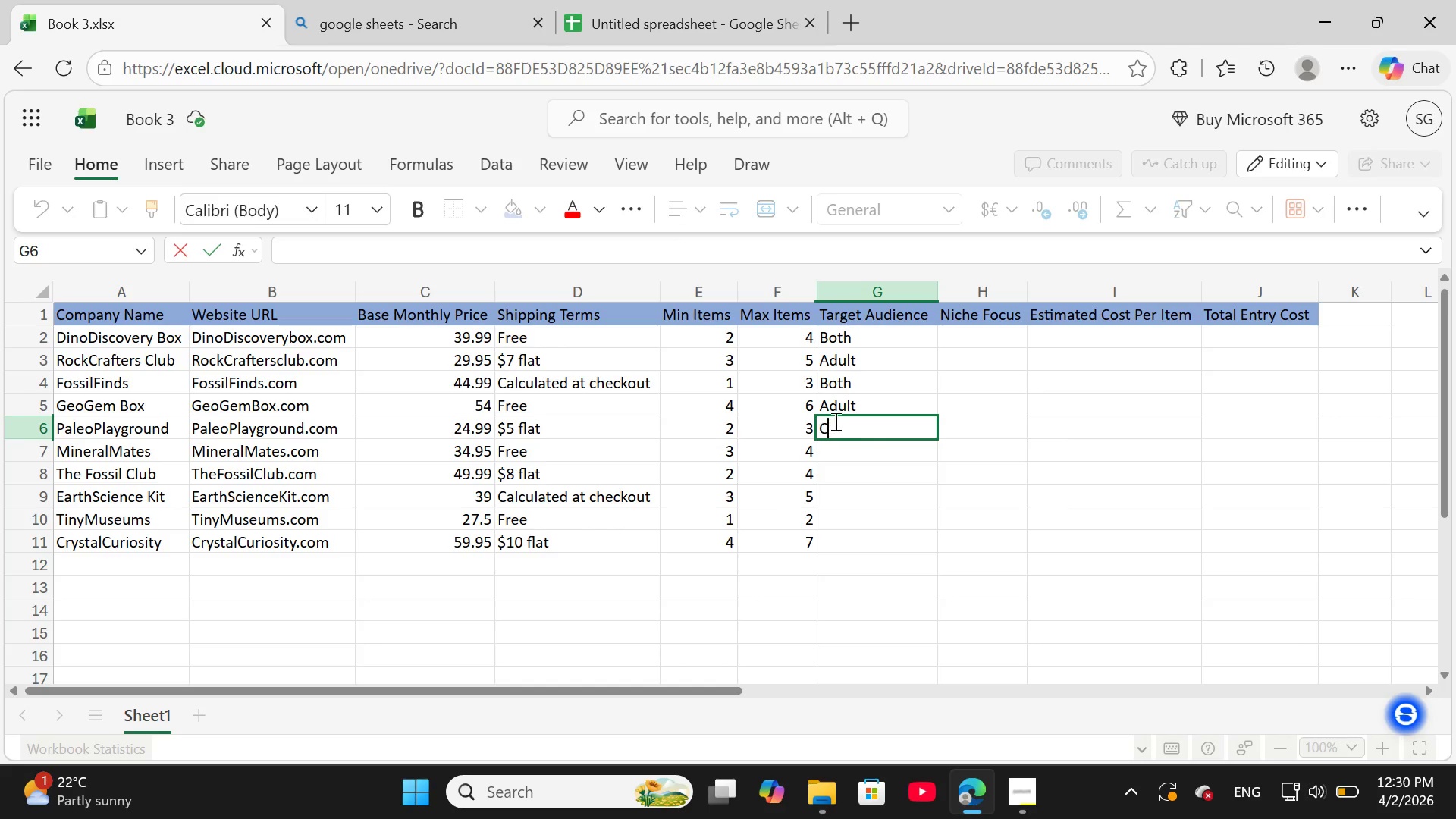 
type(Children)
 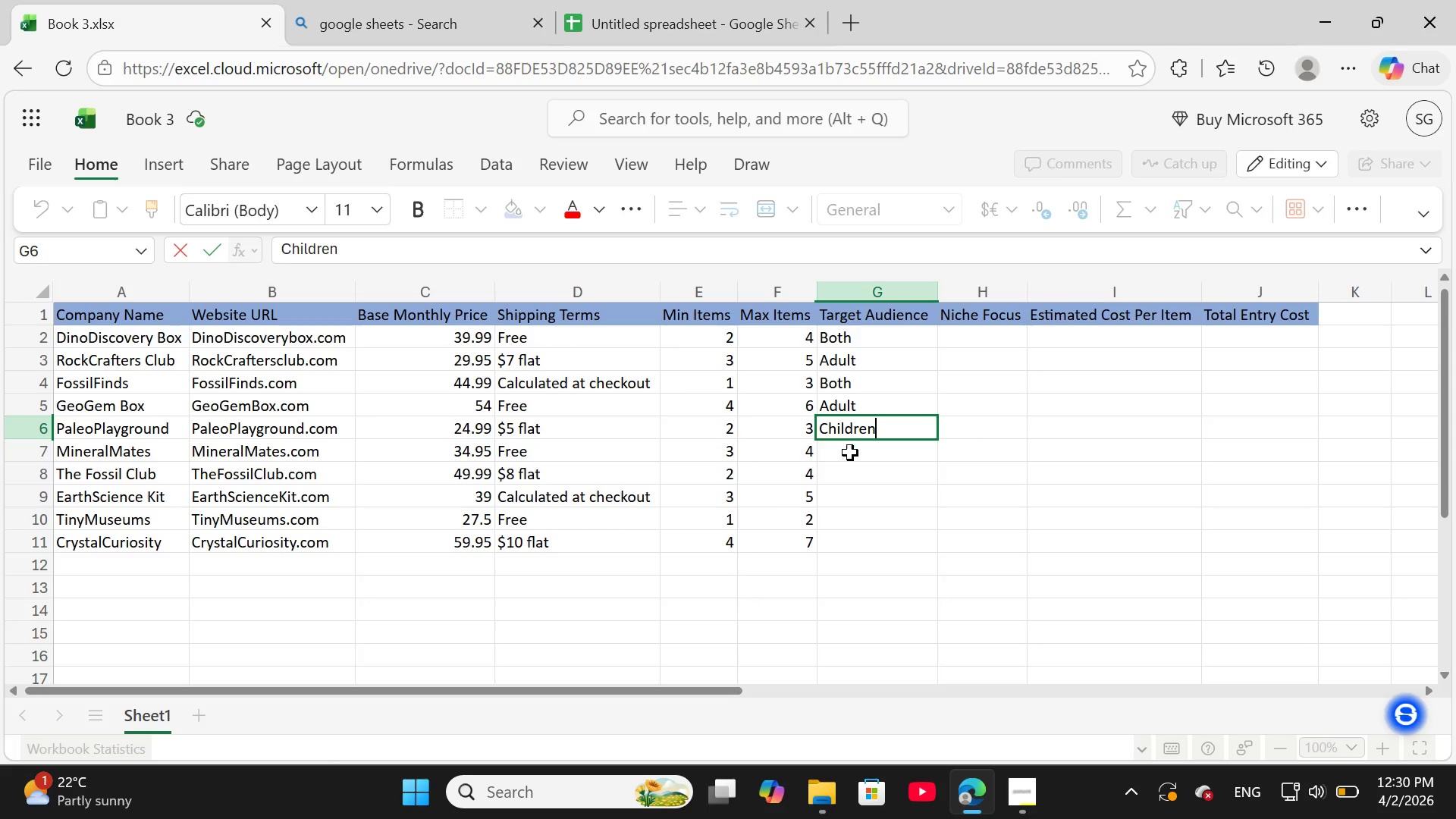 
double_click([849, 453])
 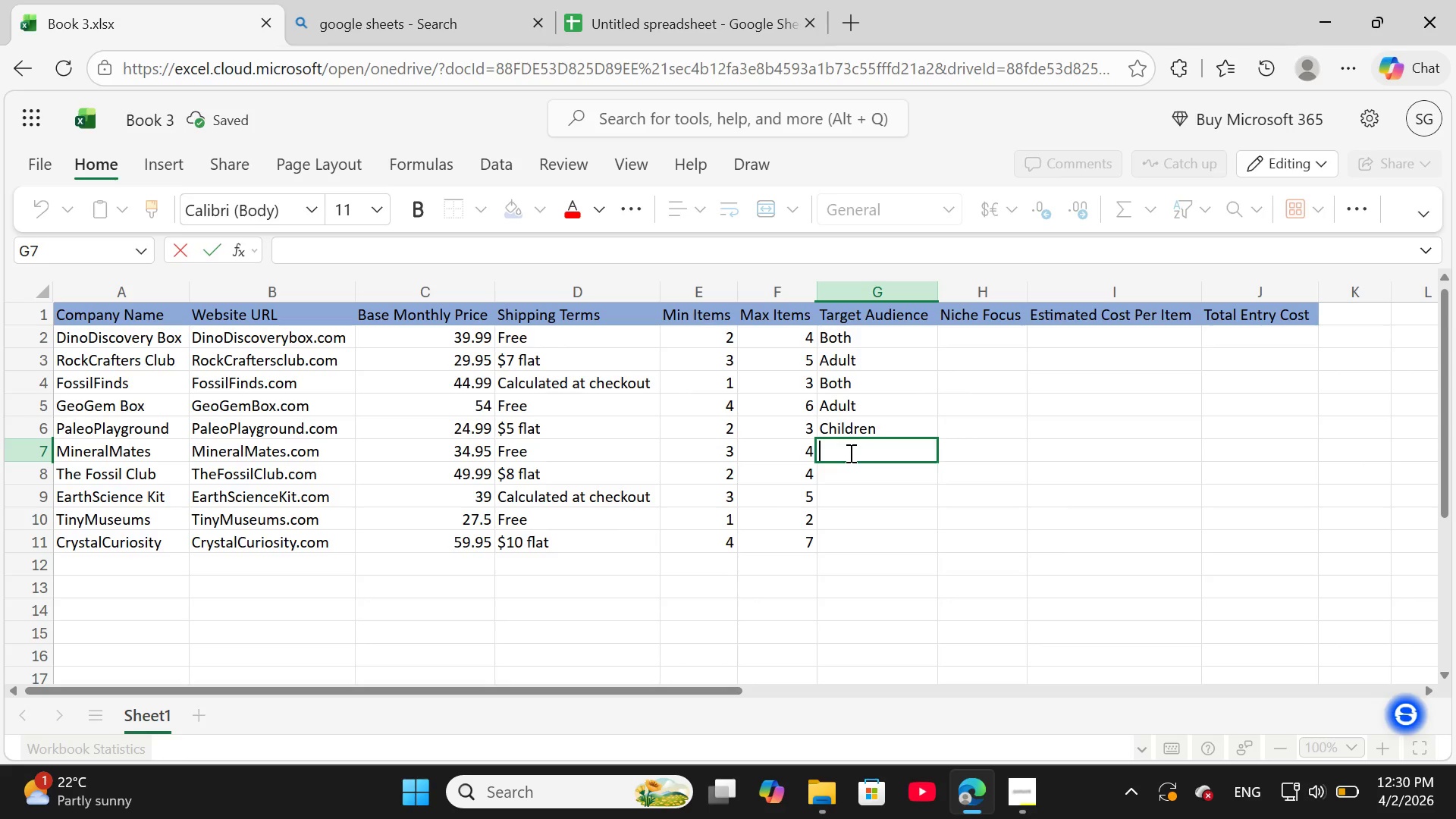 
key(CapsLock)
 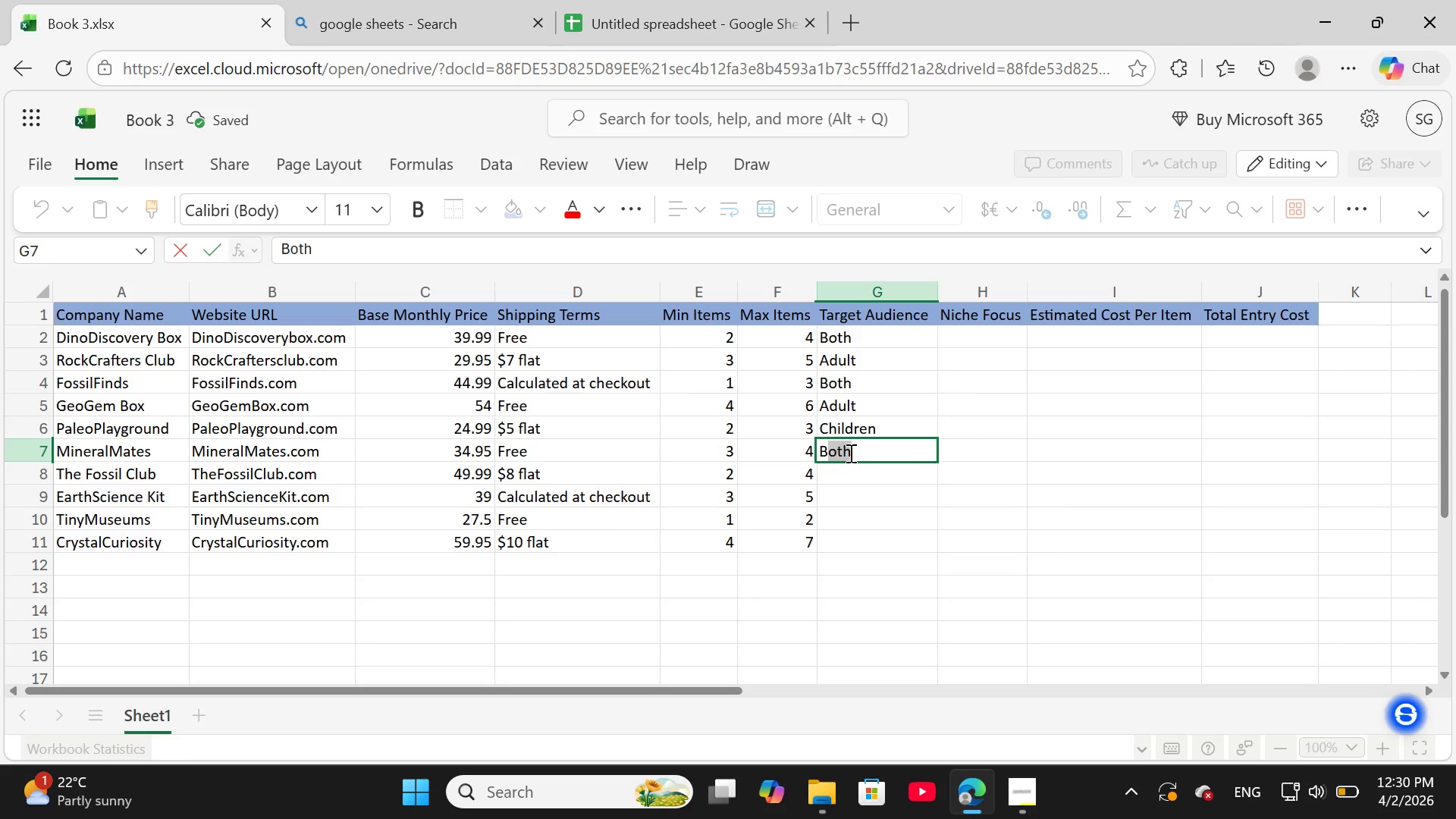 
key(B)
 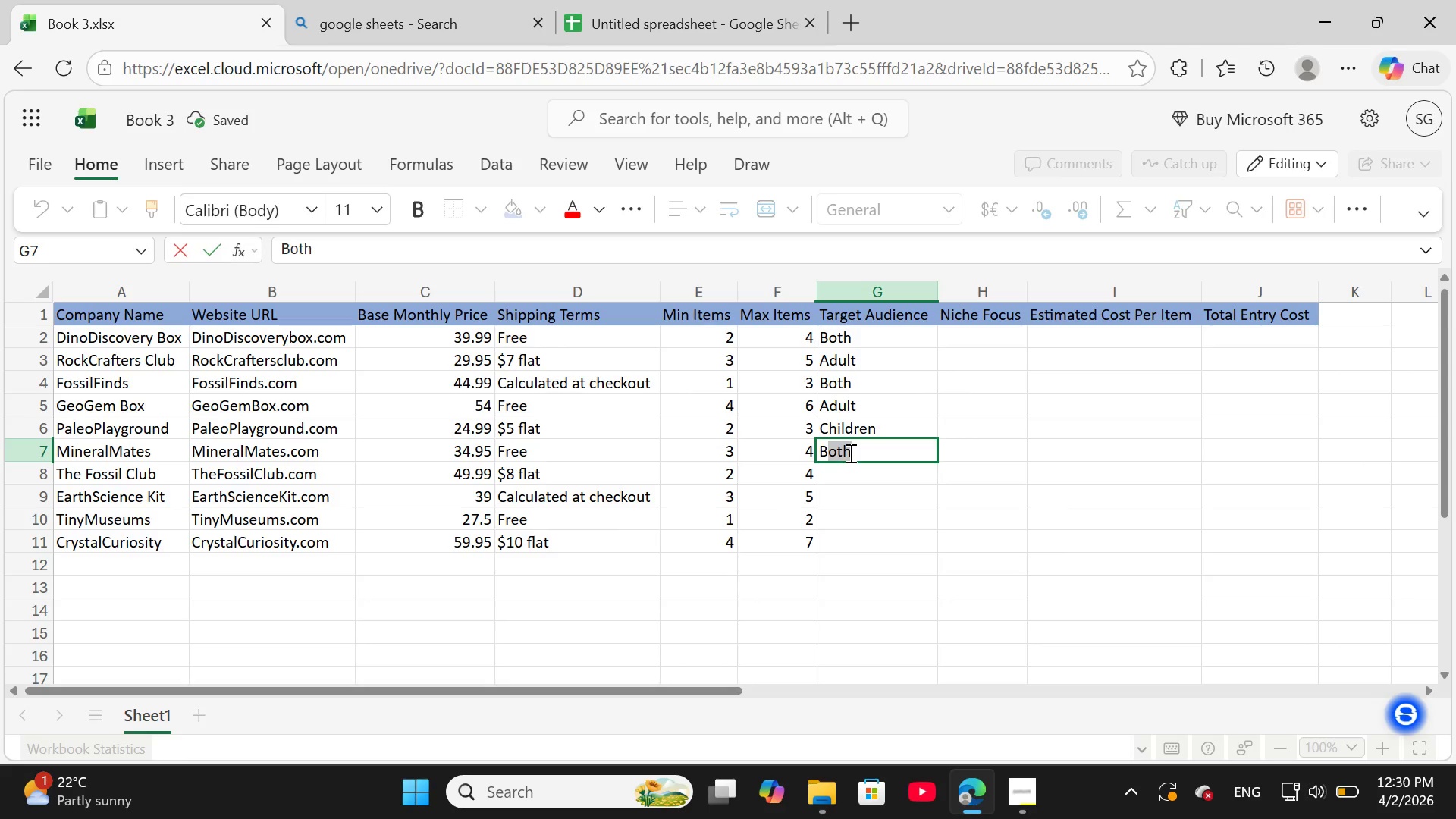 
key(CapsLock)
 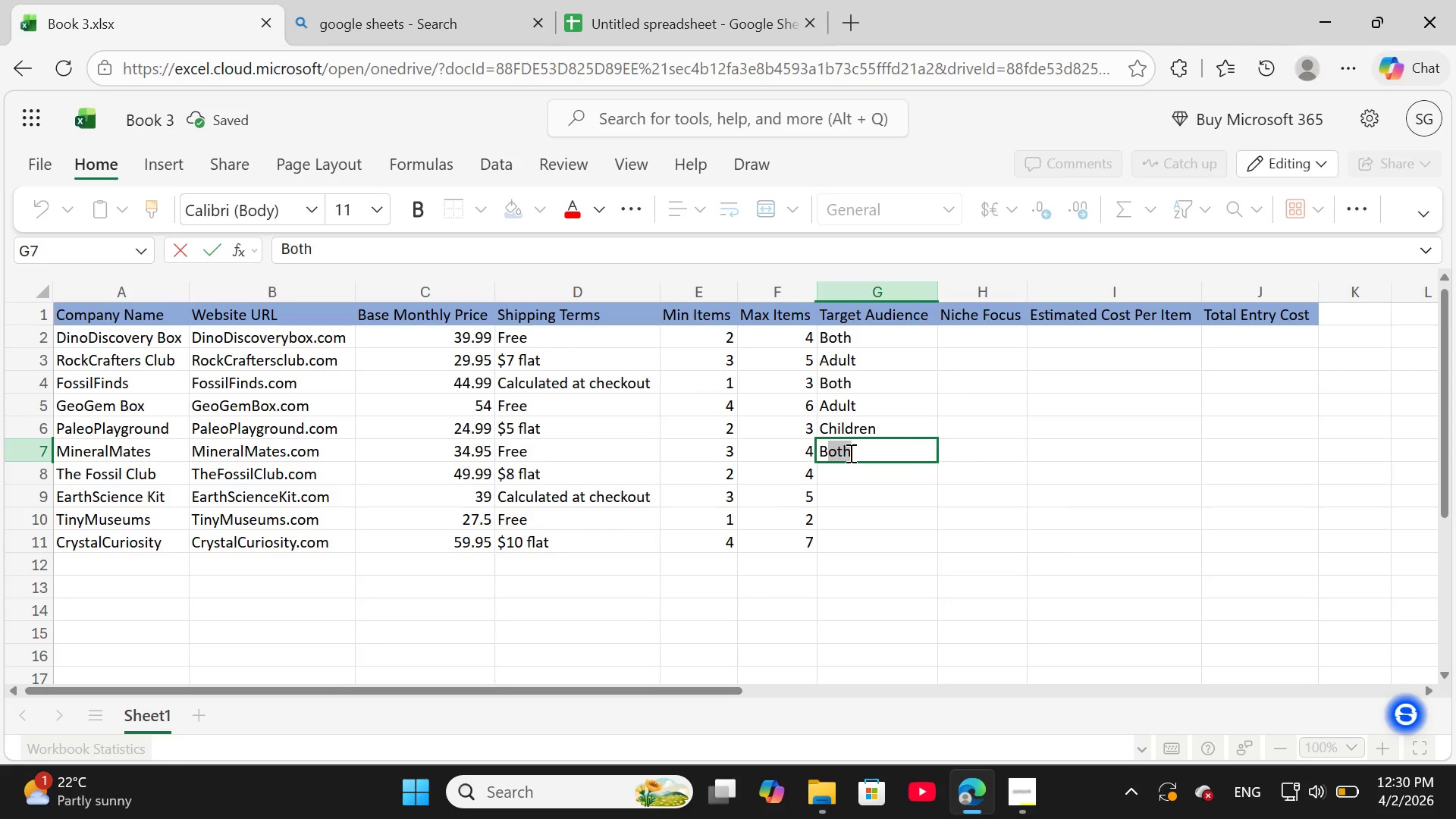 
key(ArrowRight)
 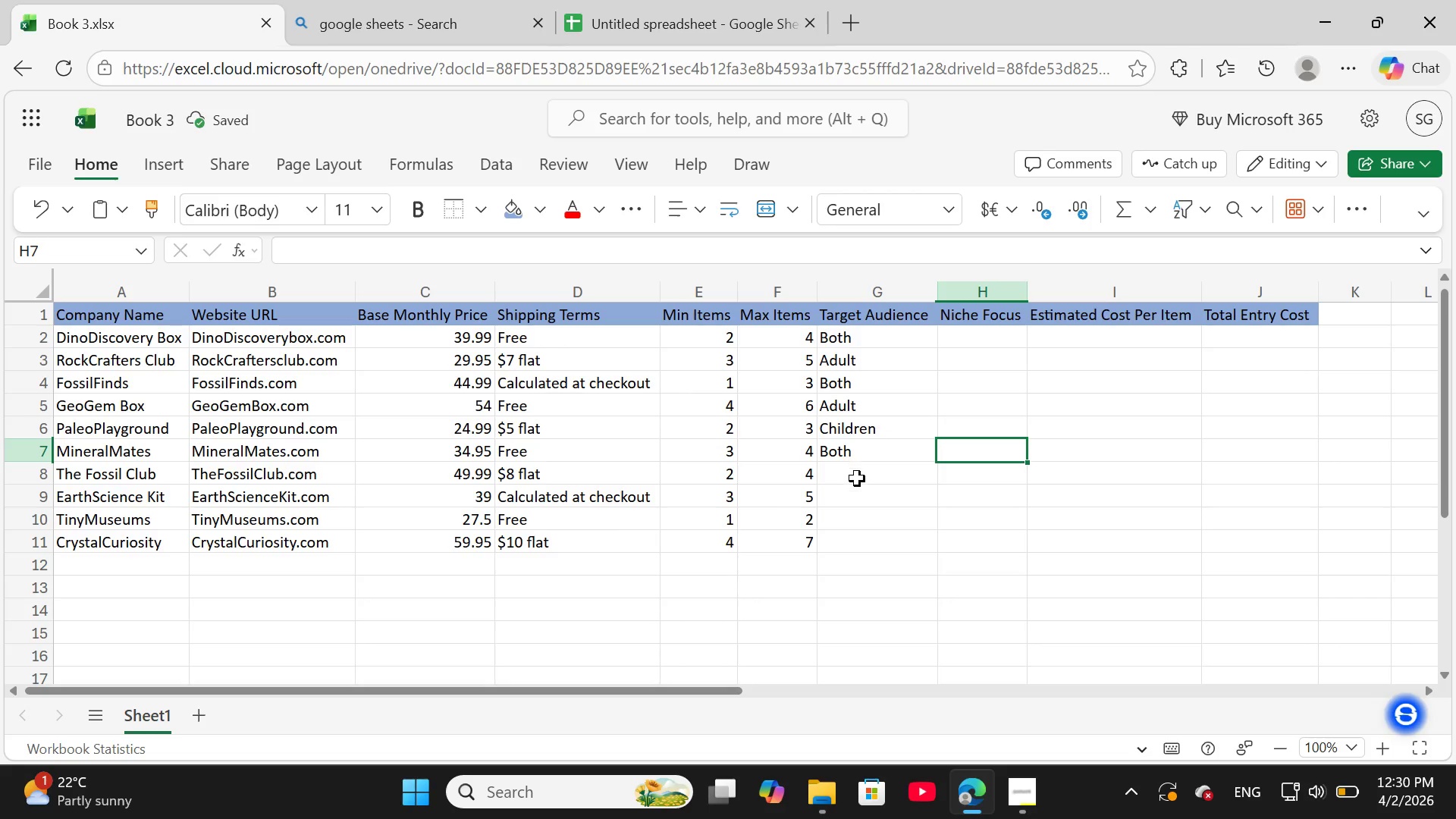 
double_click([857, 481])
 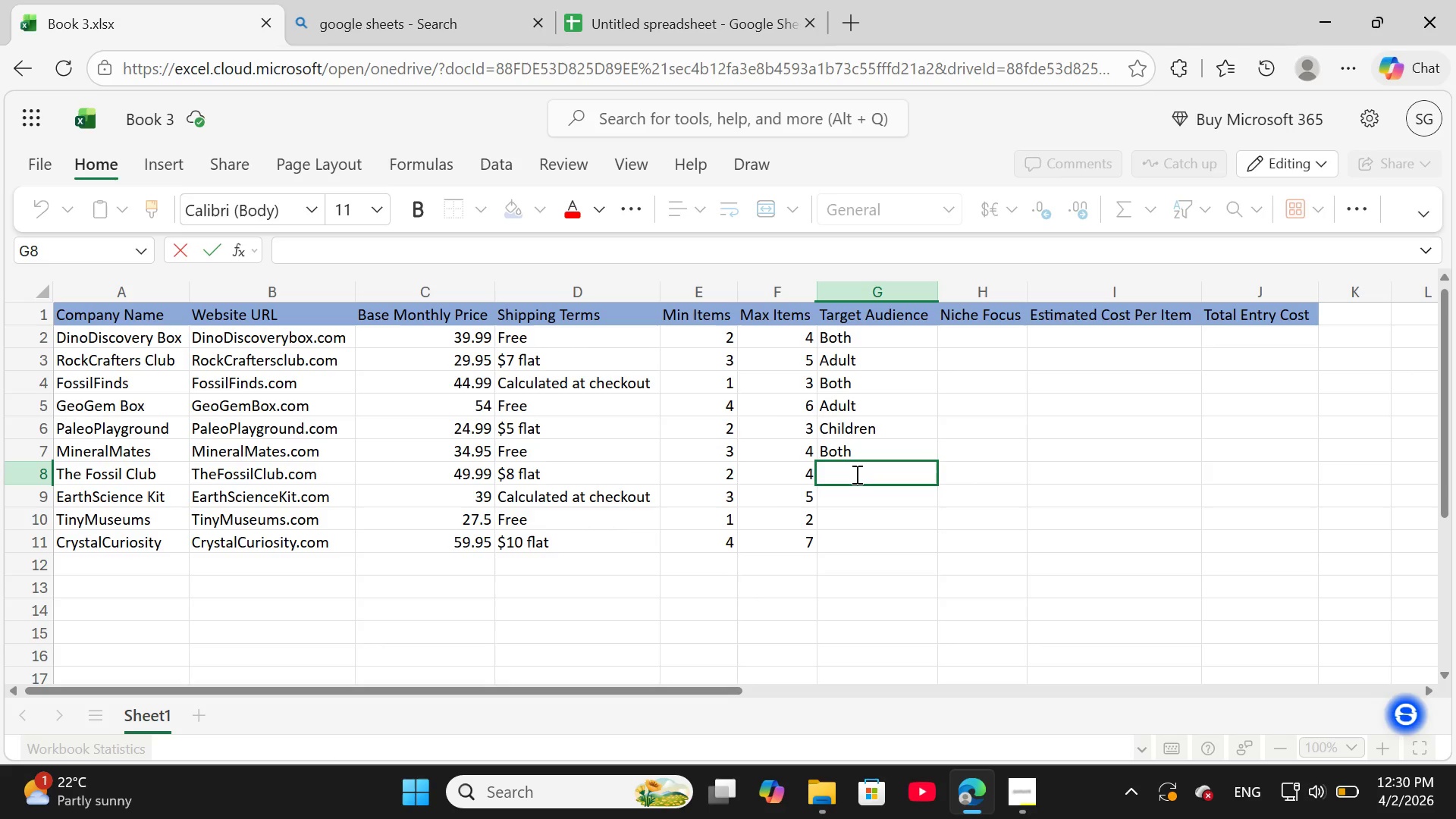 
wait(7.84)
 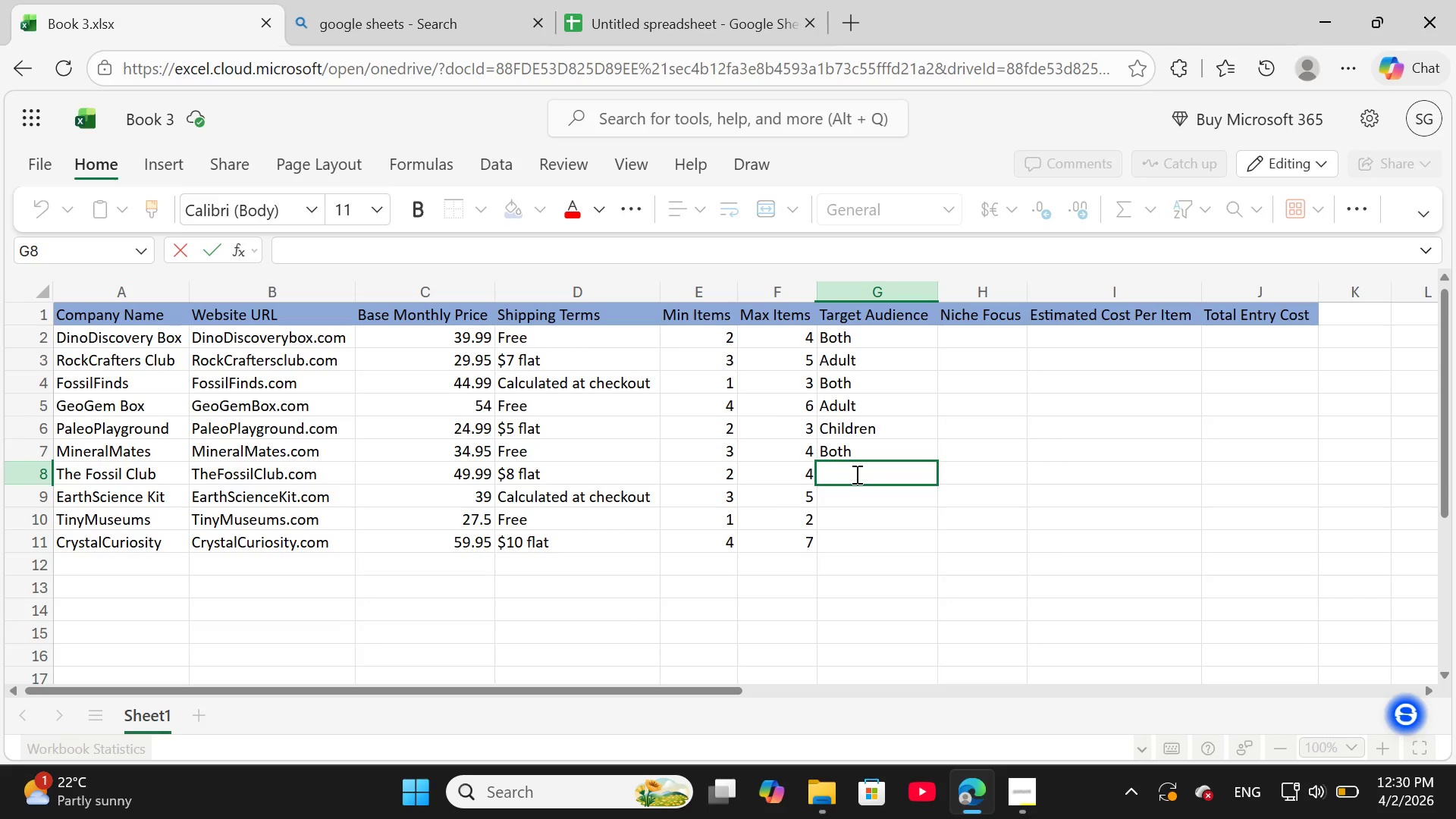 
key(CapsLock)
 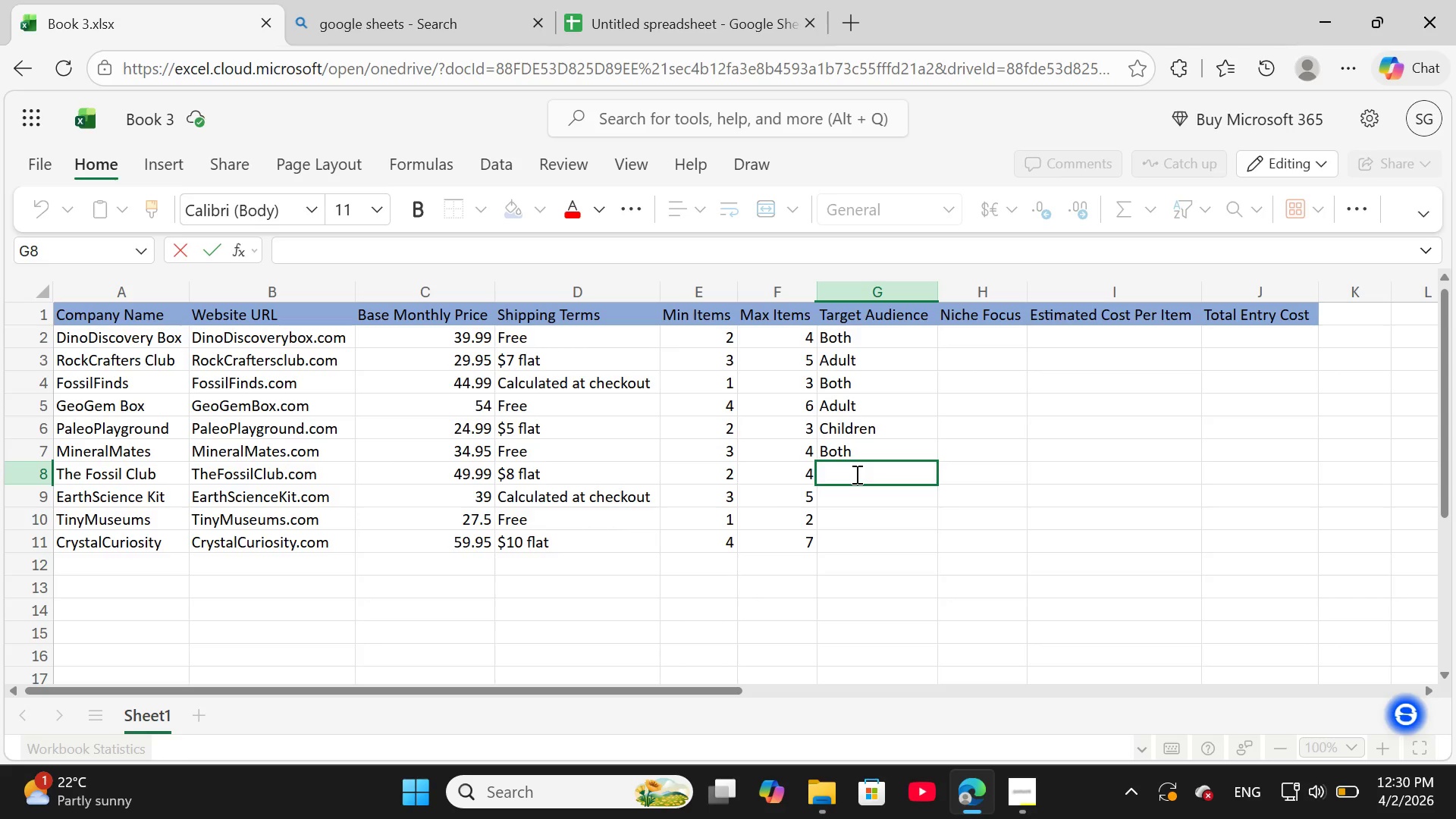 
key(A)
 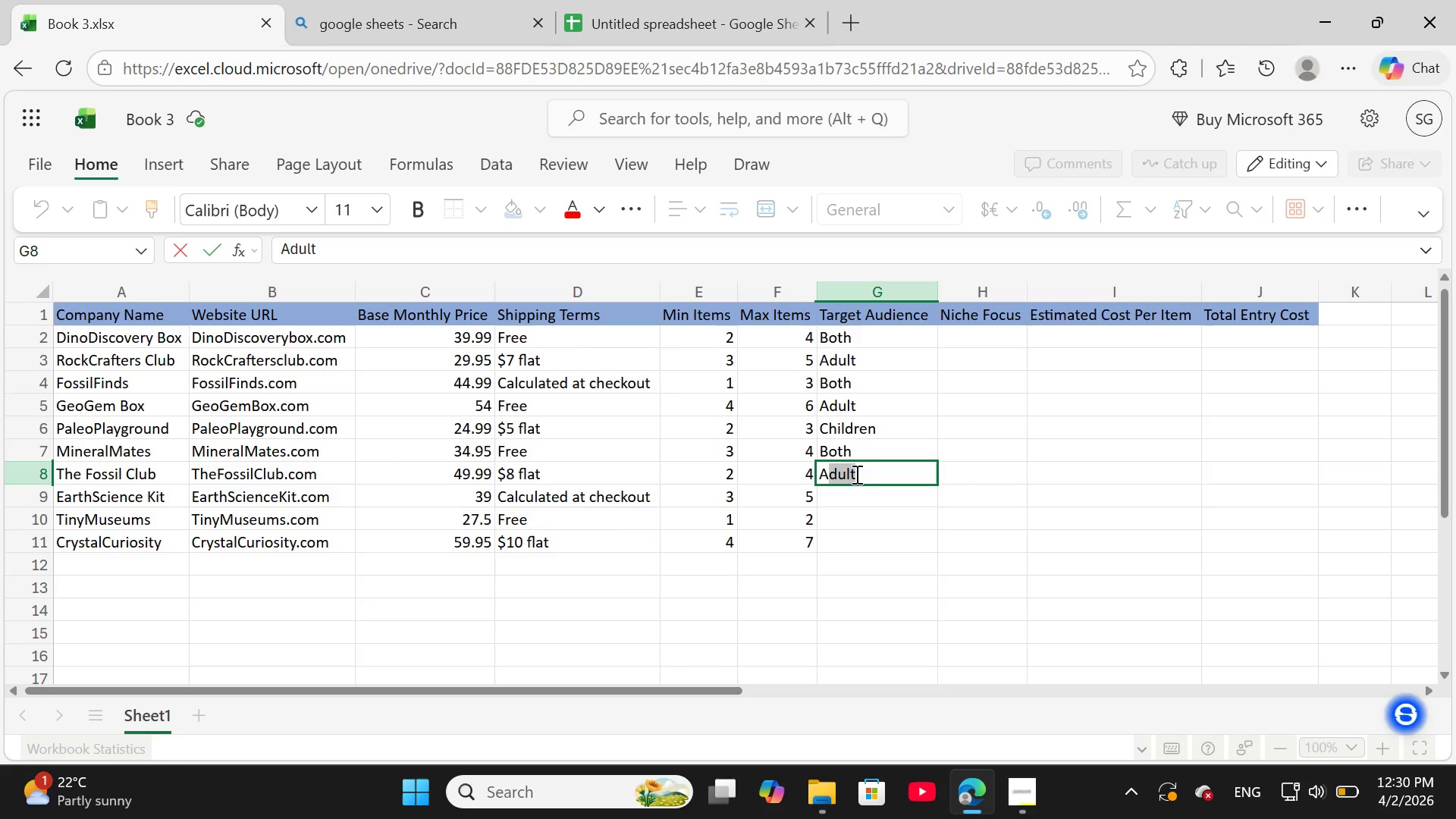 
key(CapsLock)
 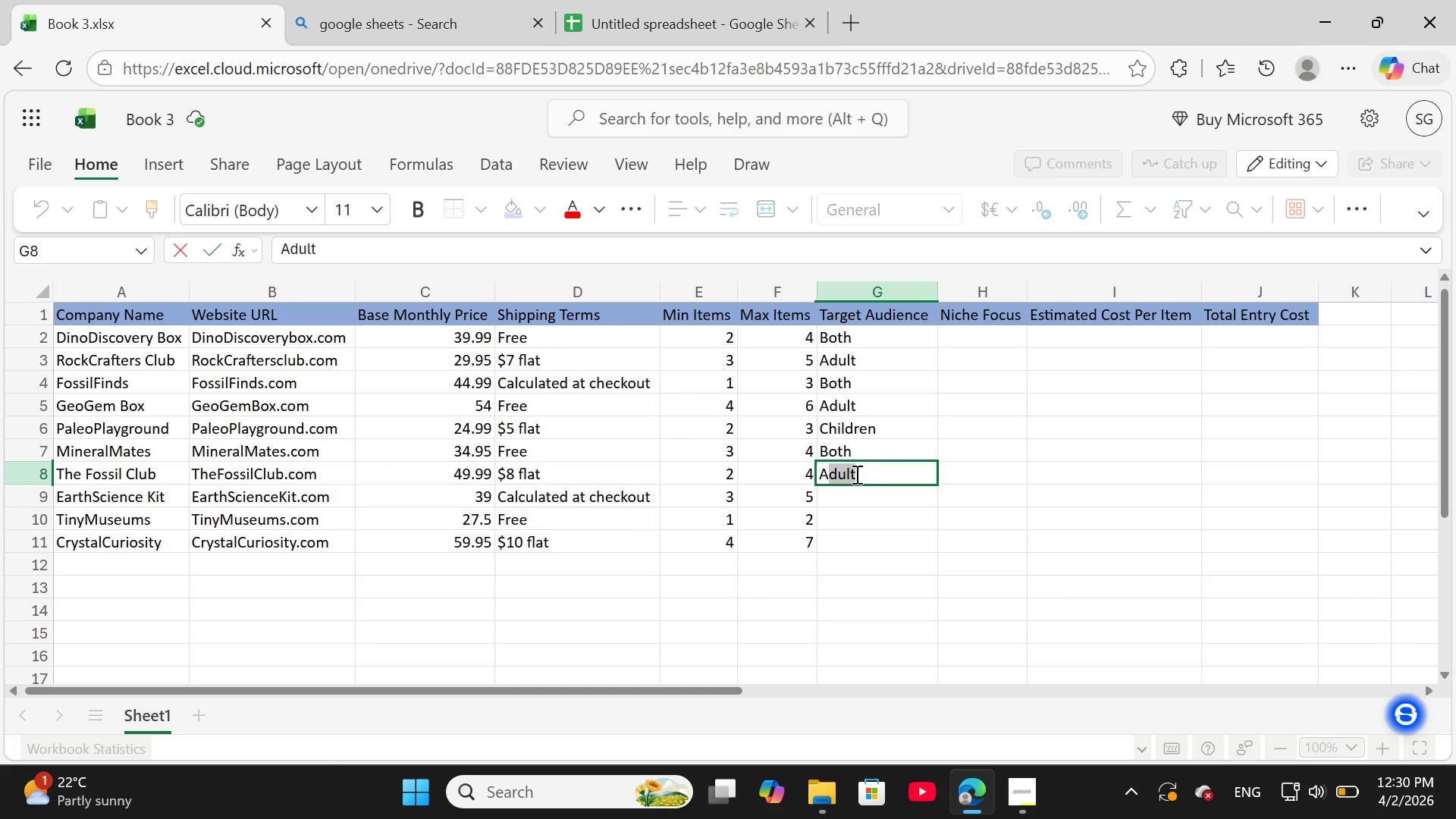 
key(ArrowRight)
 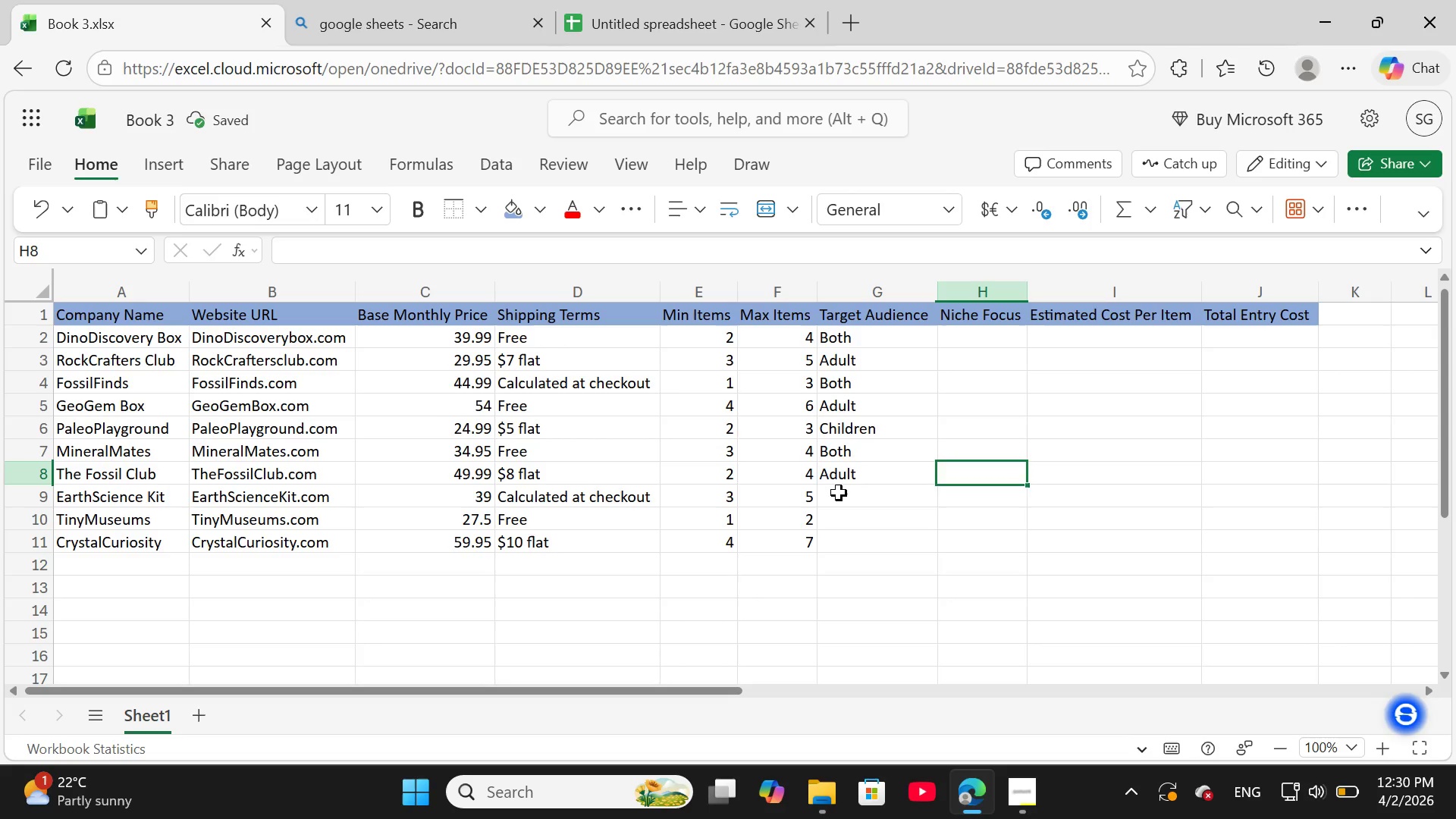 
double_click([843, 494])
 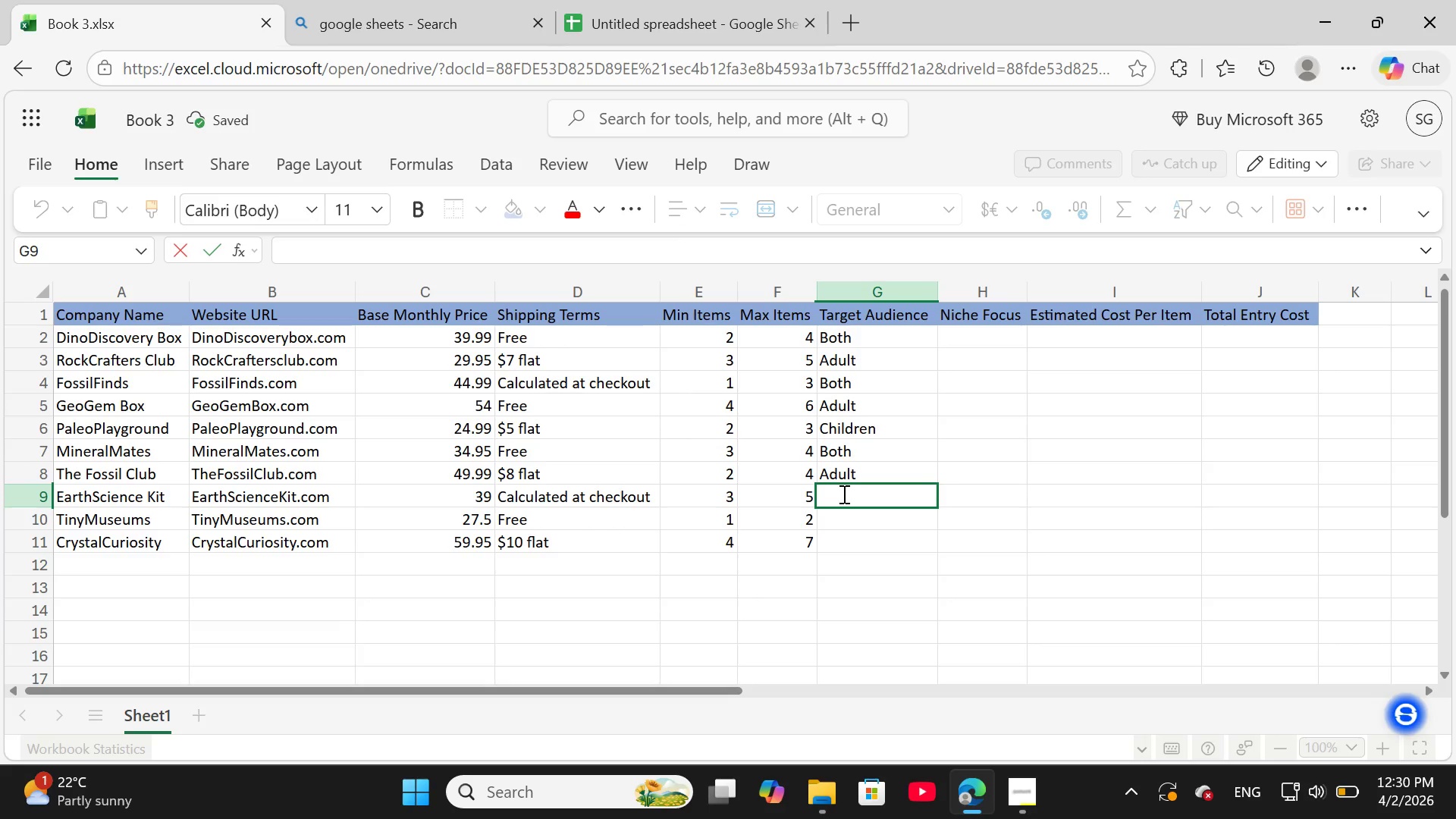 
type(Both)
 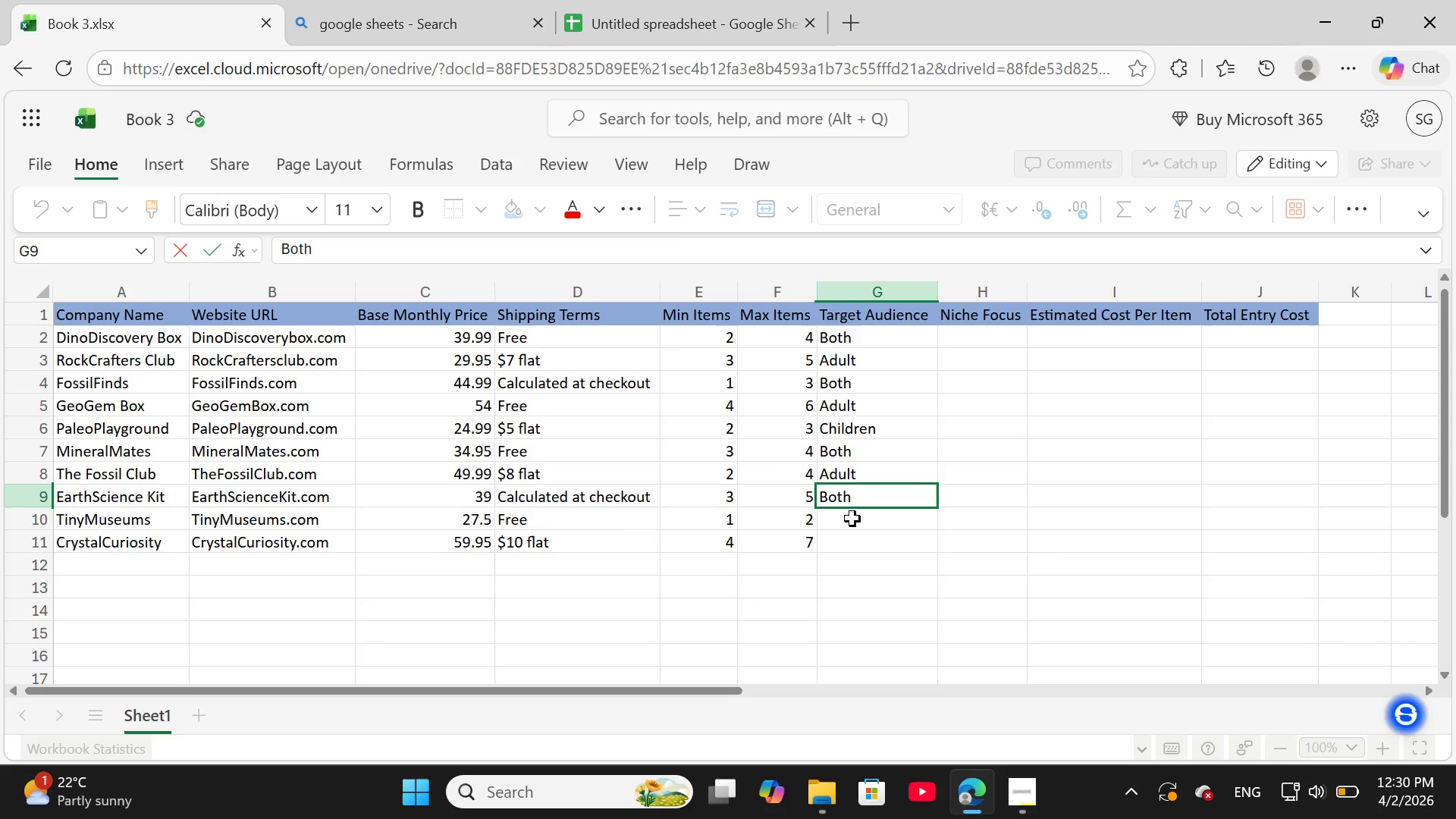 
double_click([852, 519])
 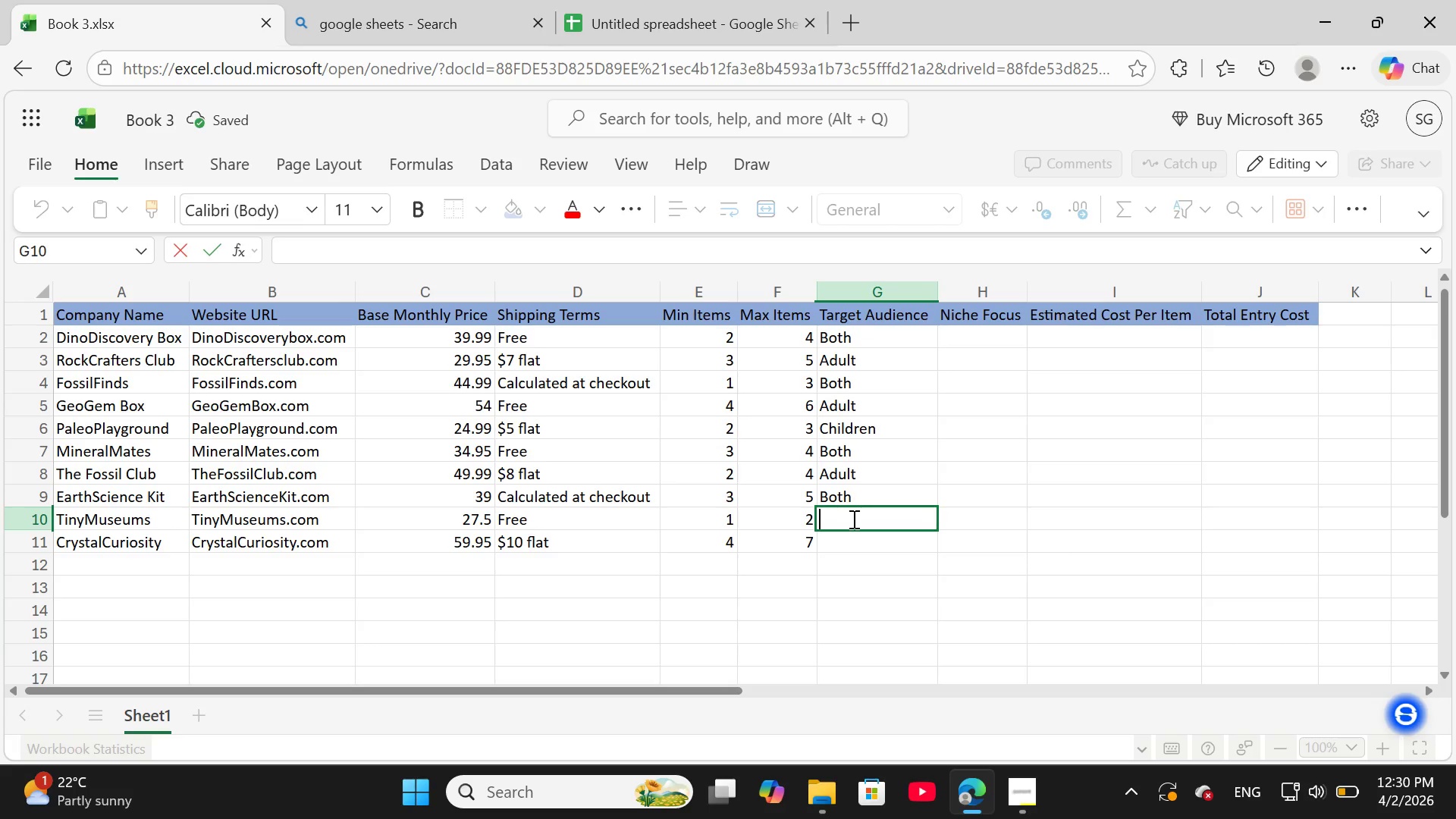 
key(CapsLock)
 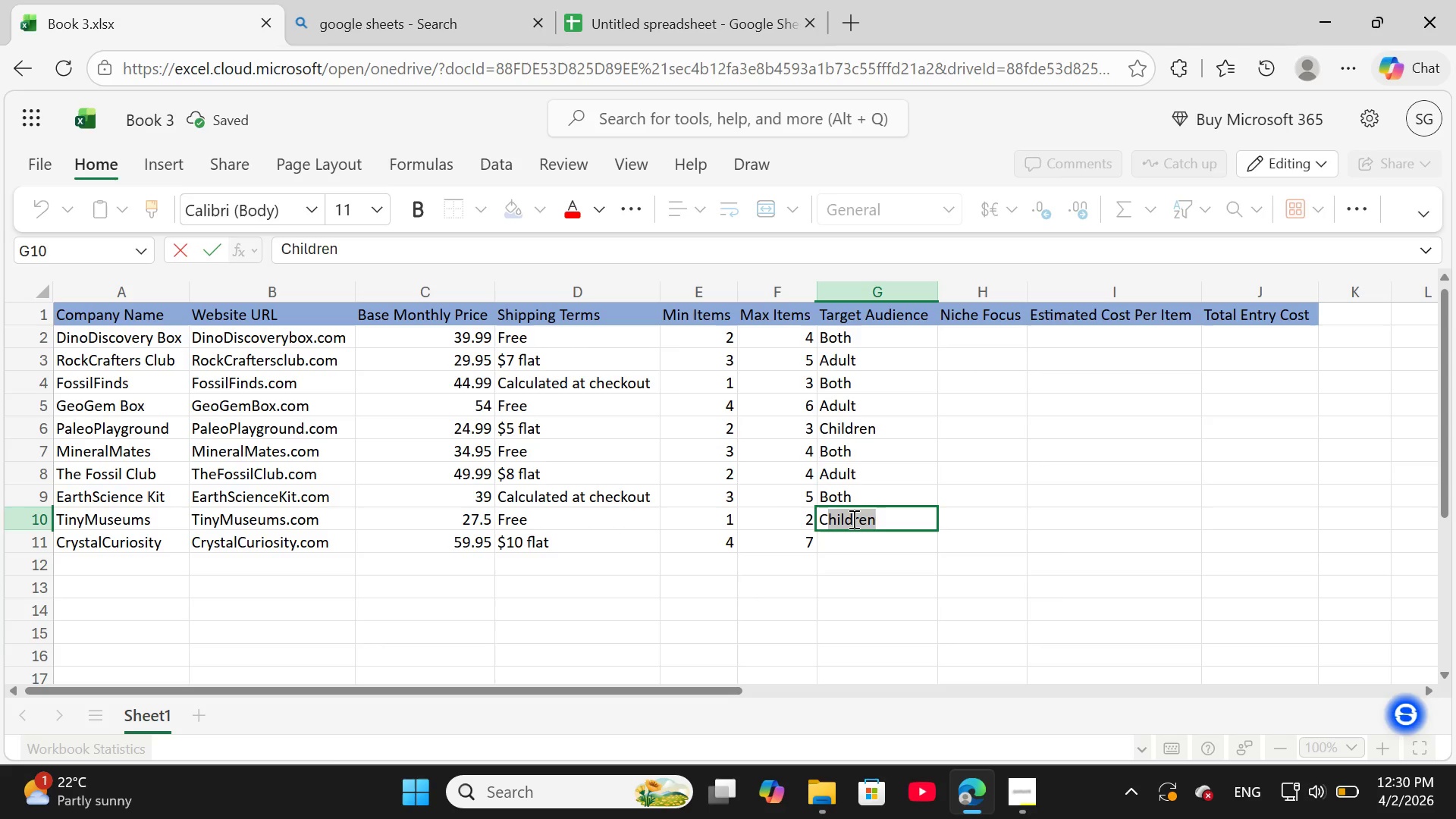 
key(C)
 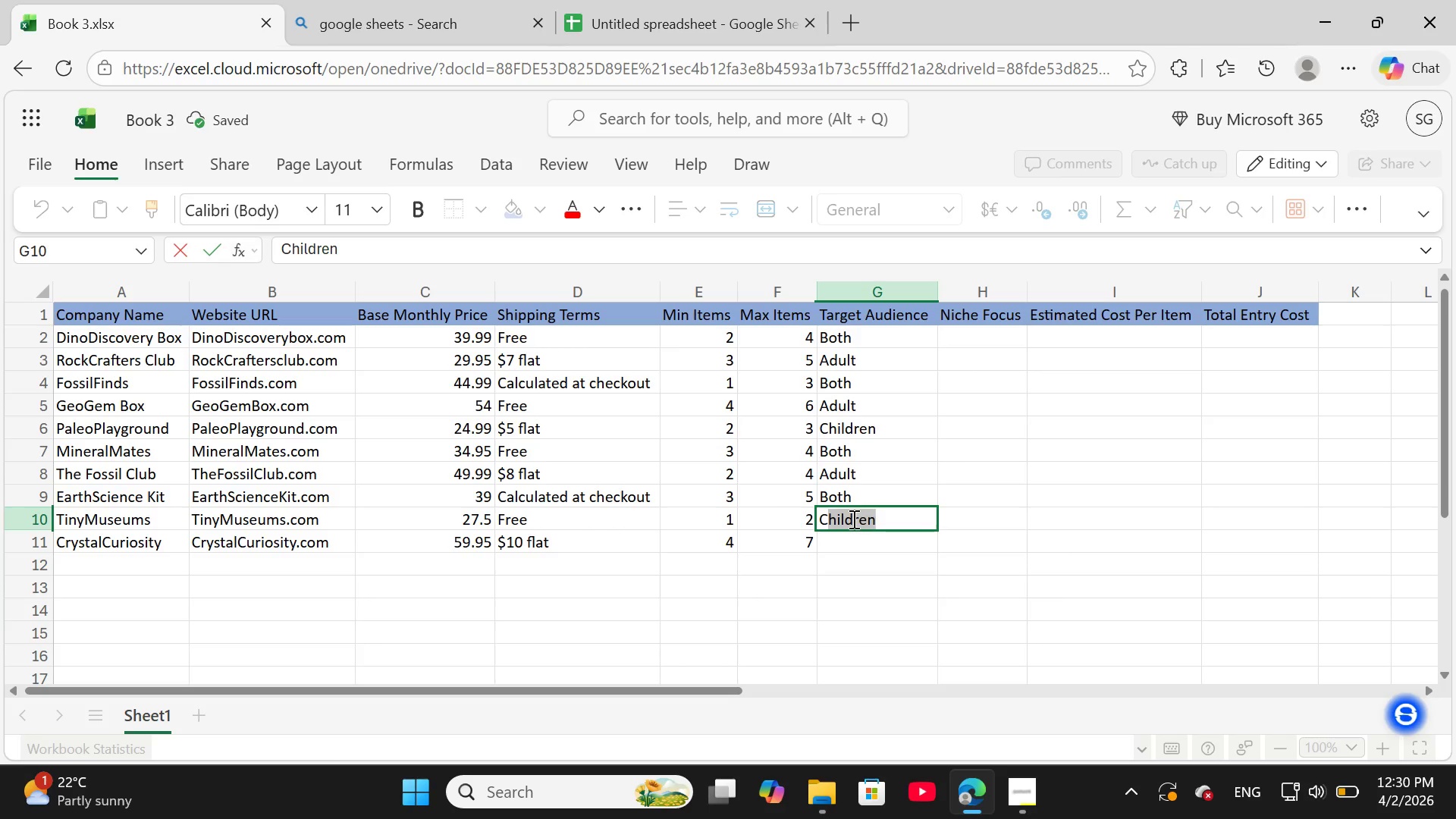 
key(CapsLock)
 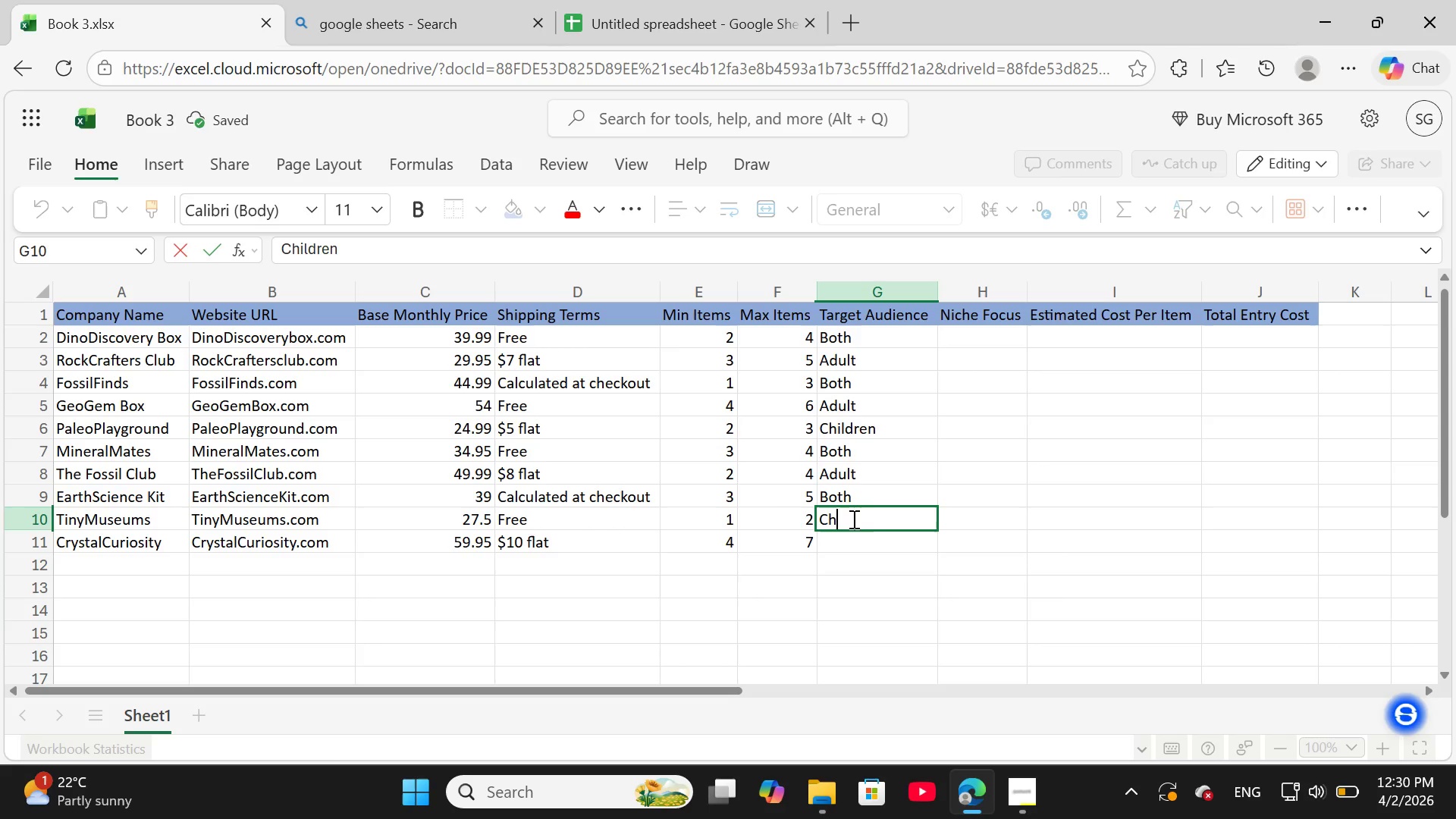 
key(H)
 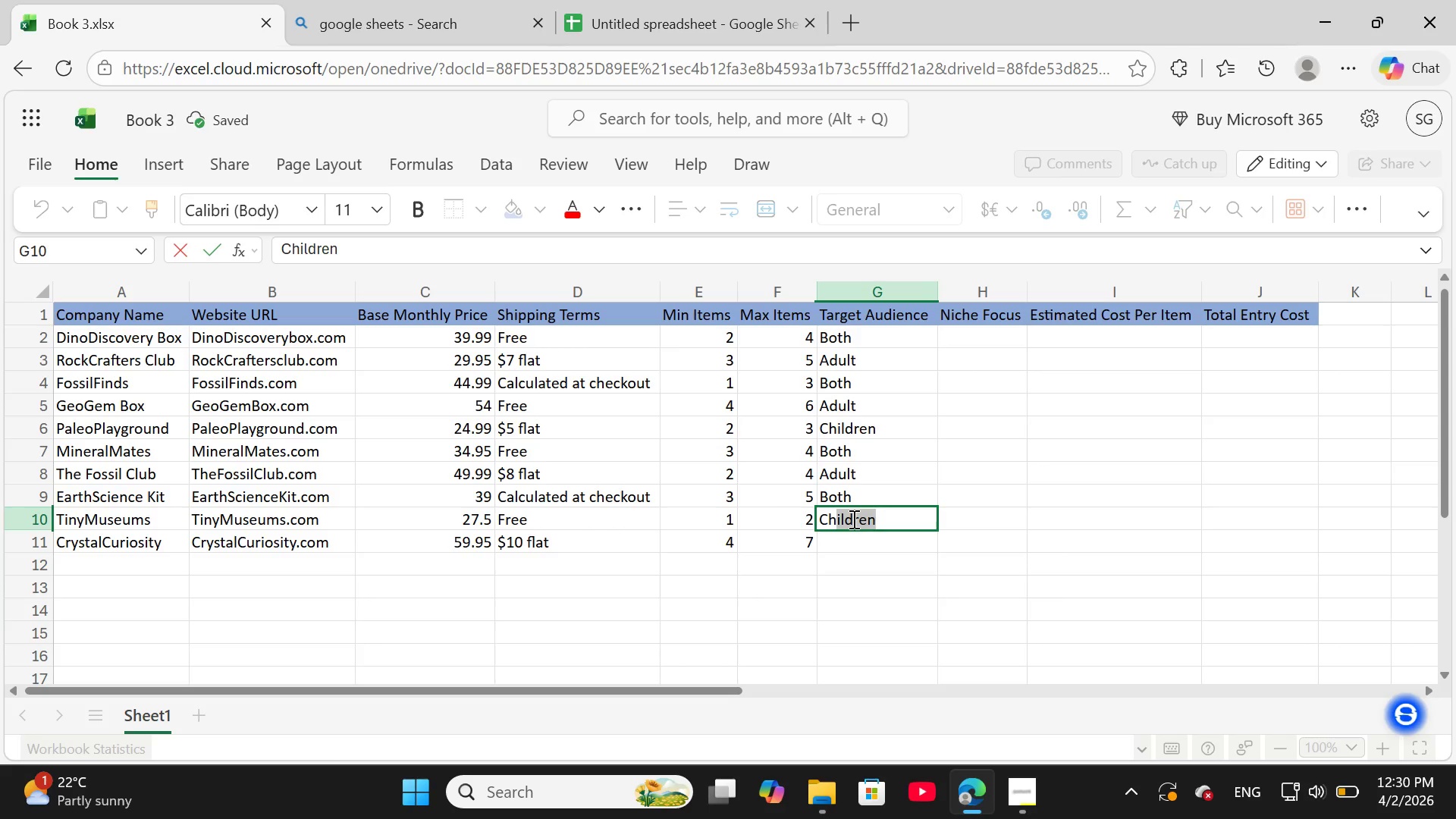 
key(ArrowRight)
 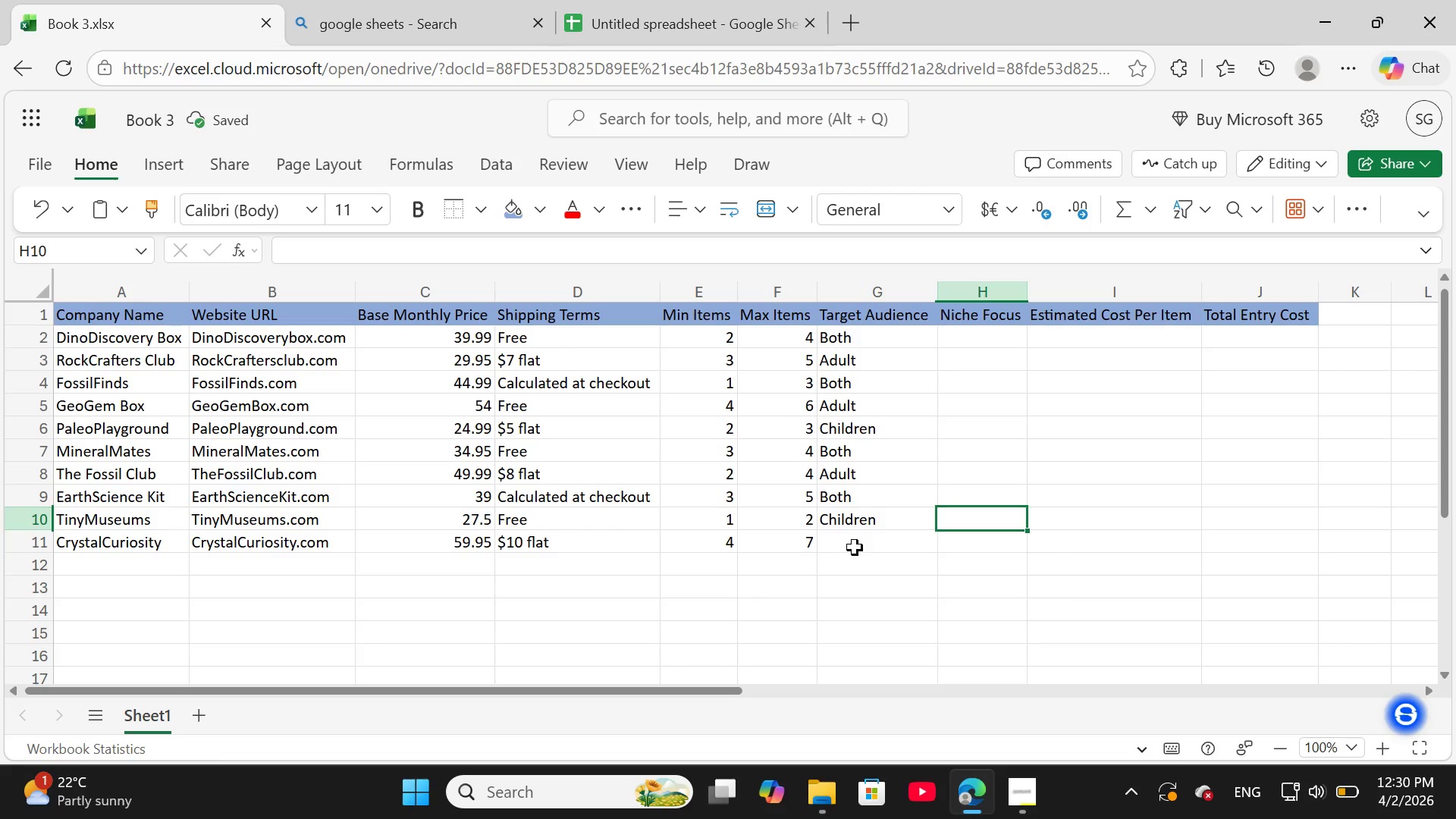 
double_click([855, 548])
 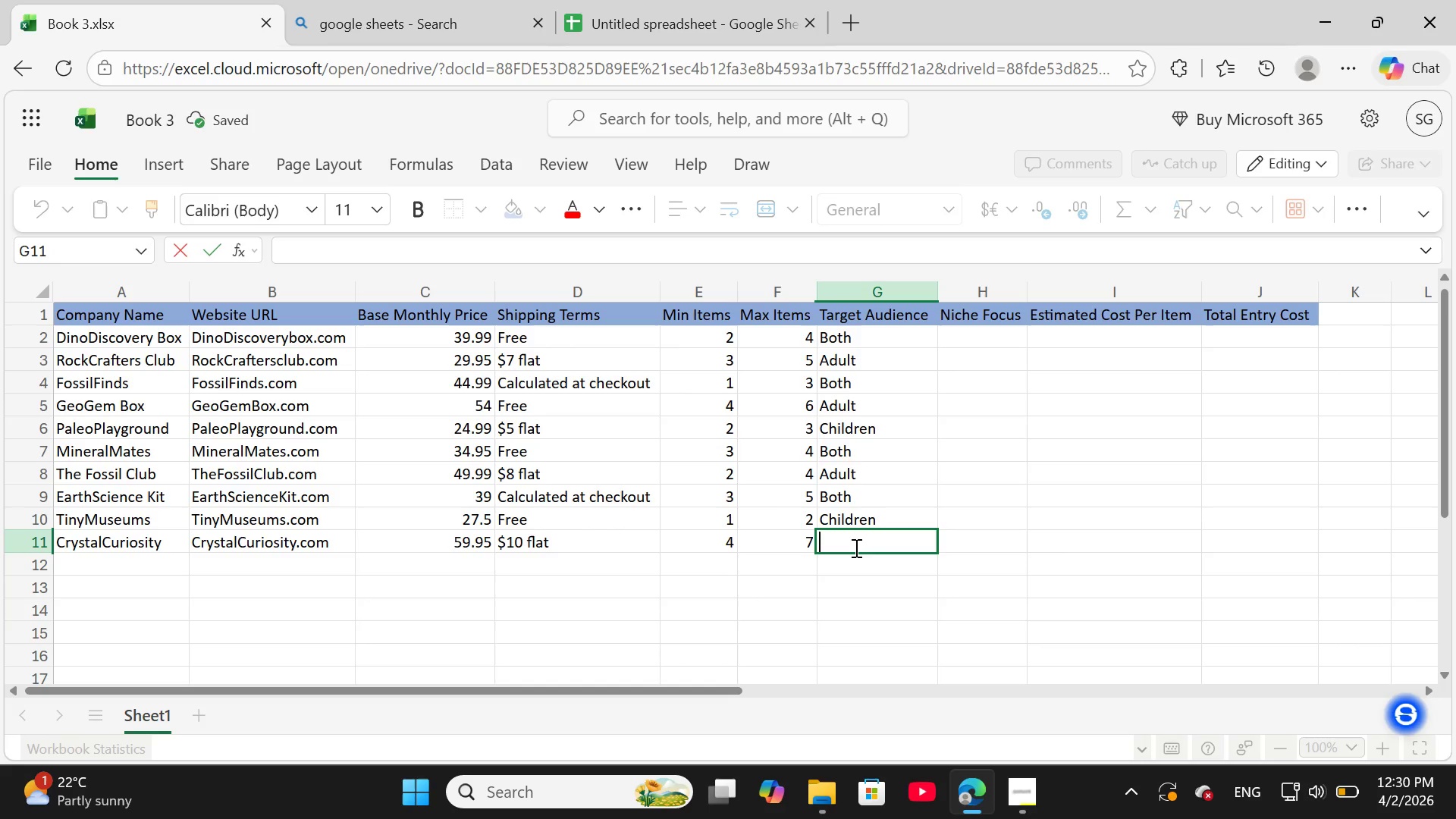 
key(CapsLock)
 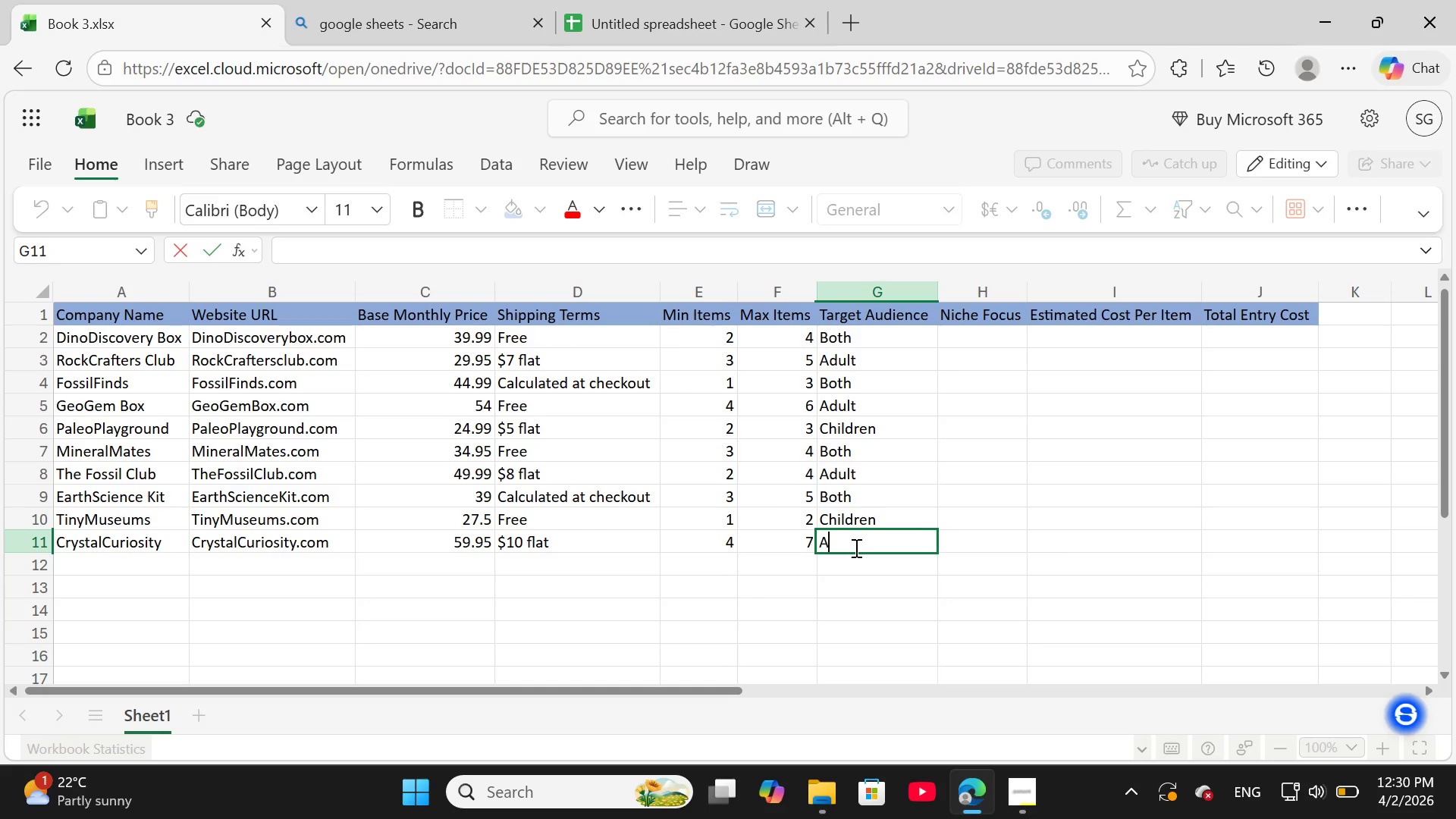 
key(A)
 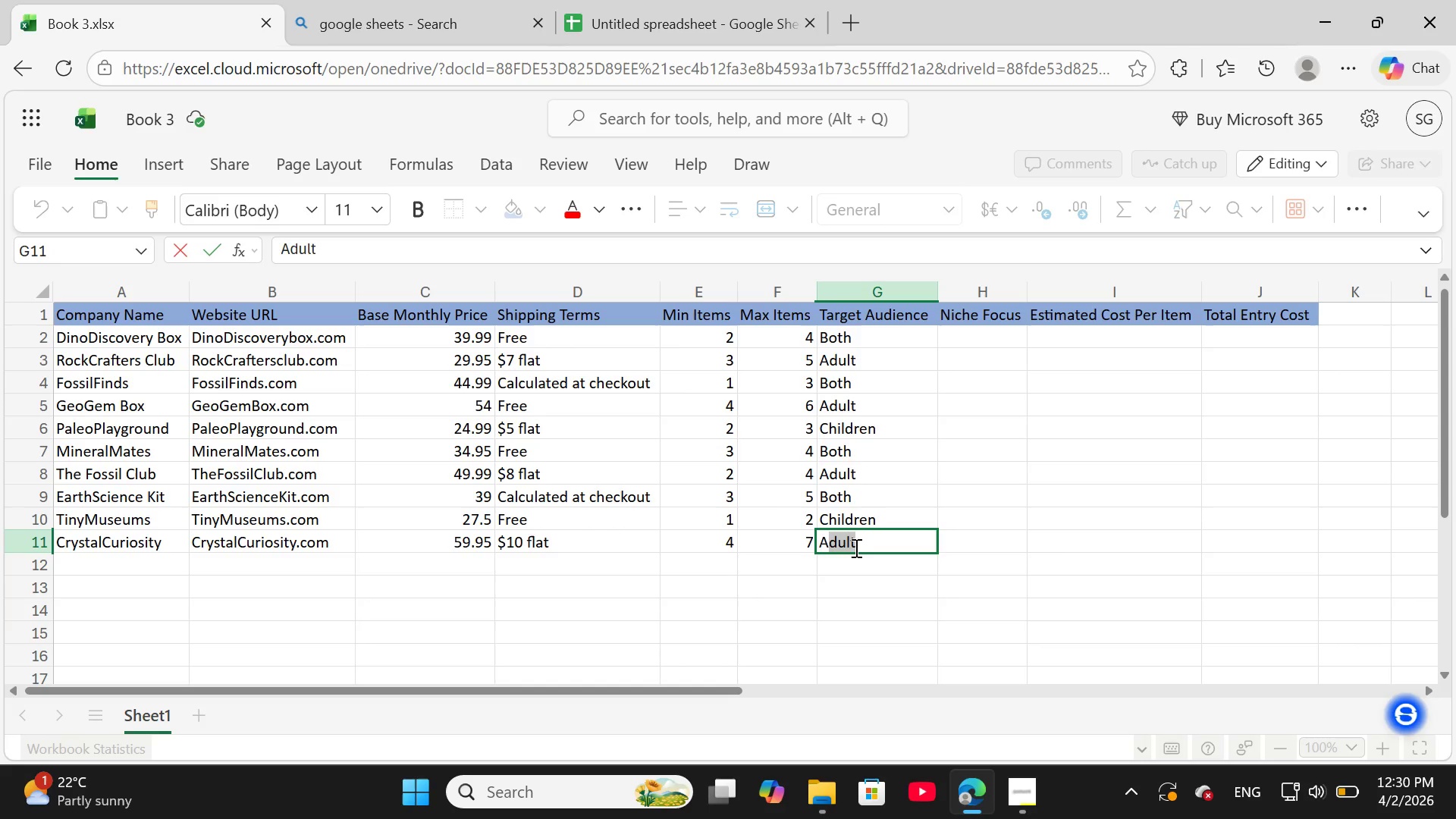 
key(CapsLock)
 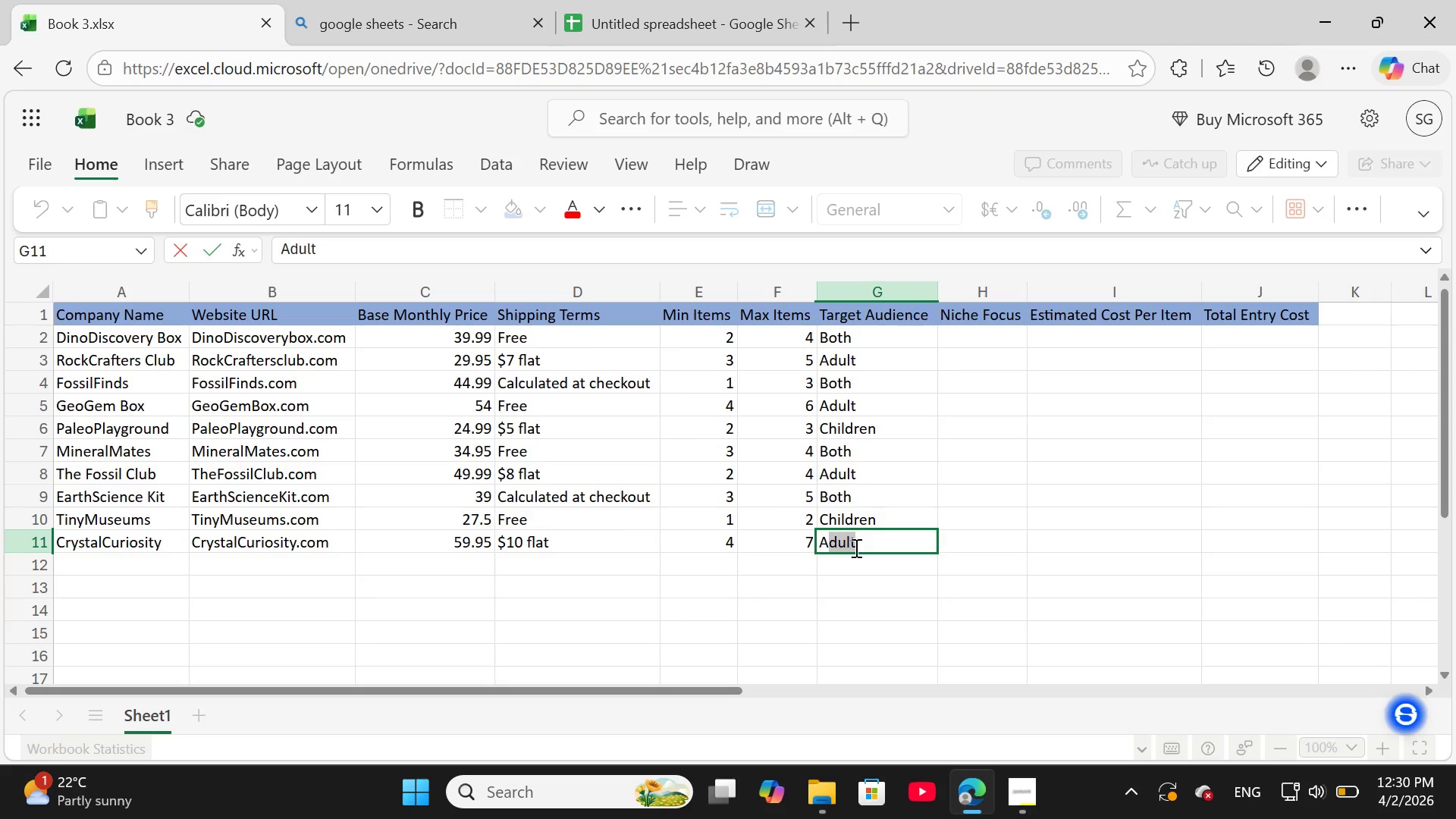 
key(ArrowRight)
 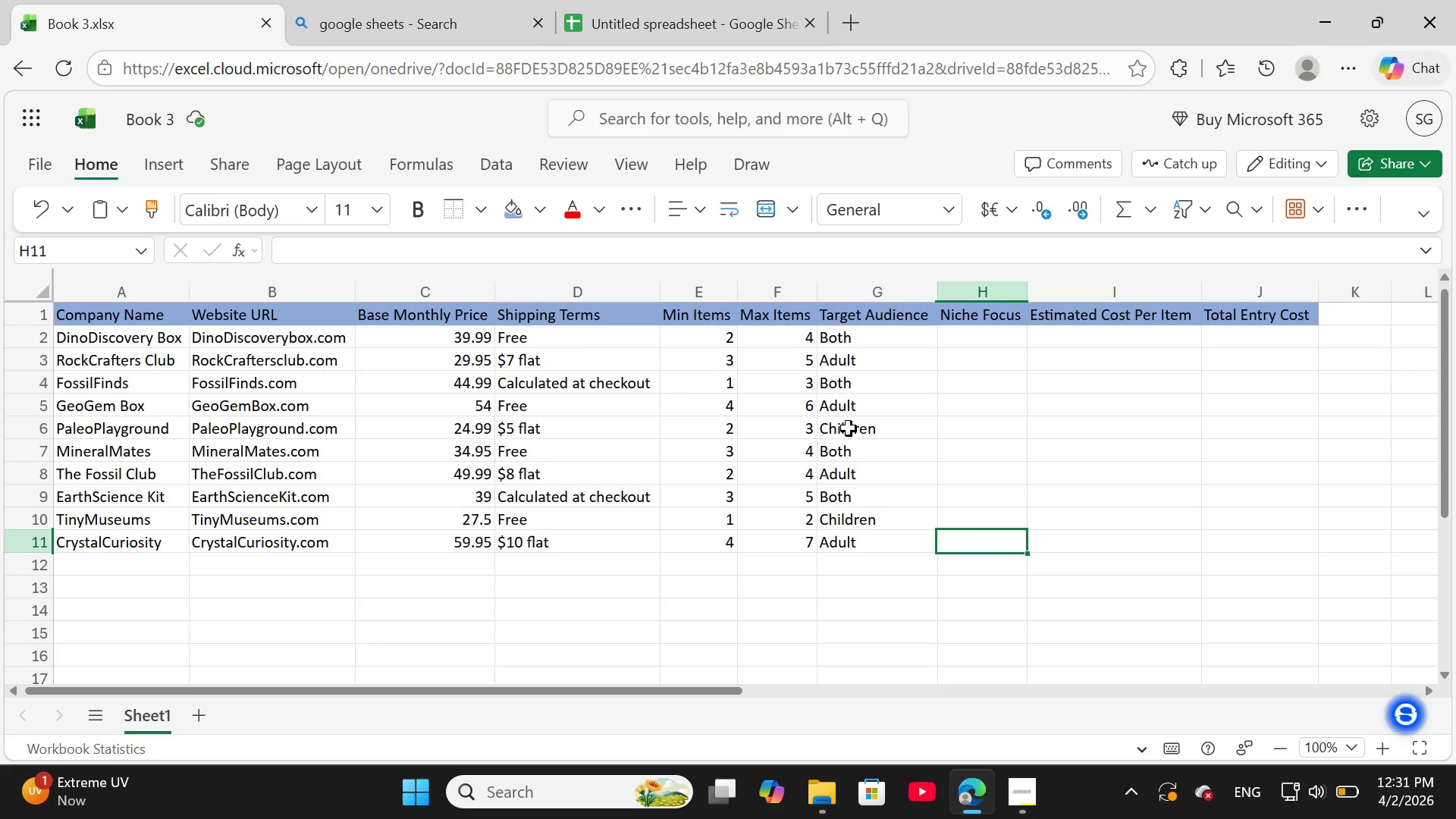 
wait(18.06)
 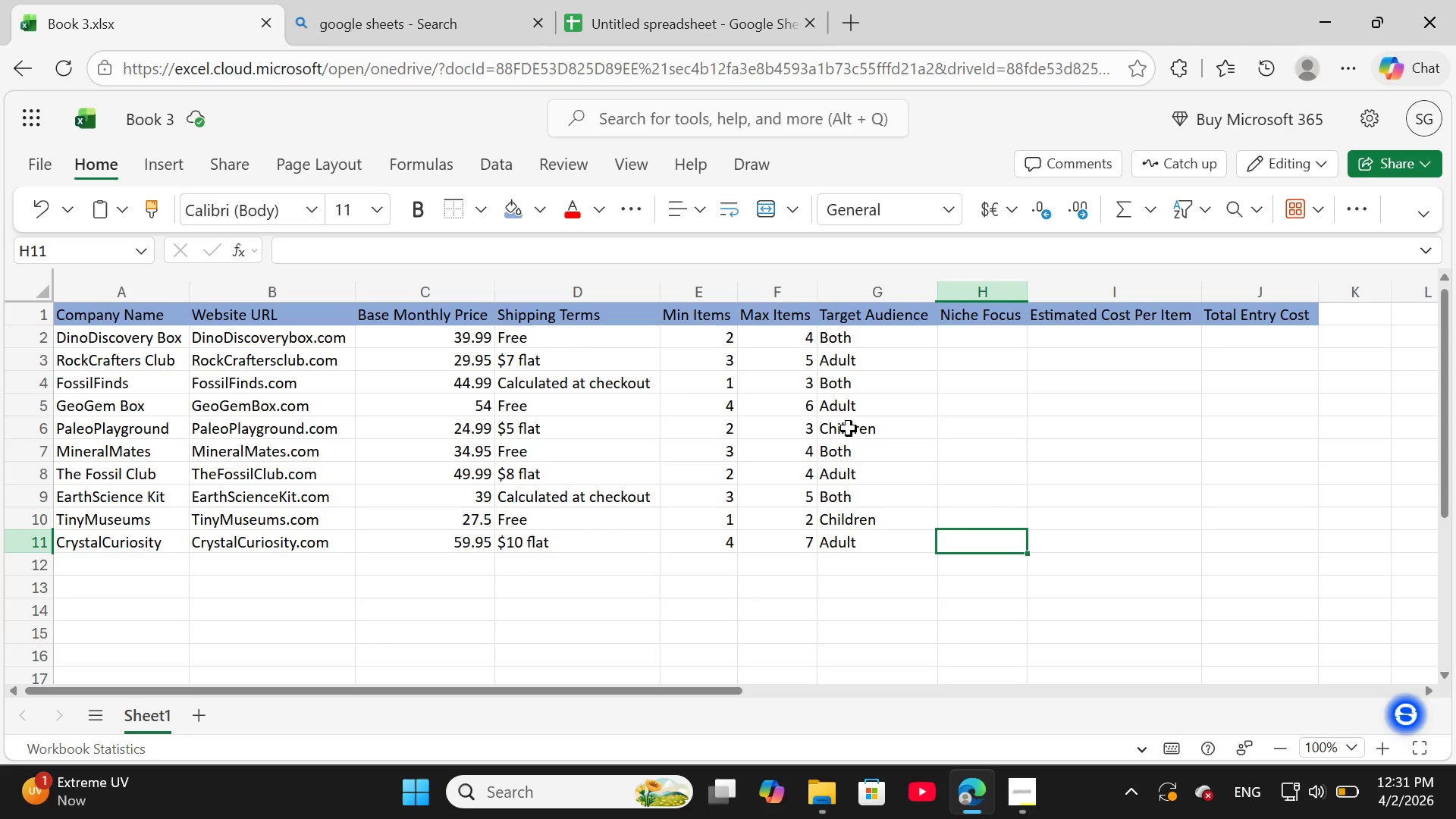 
double_click([967, 337])
 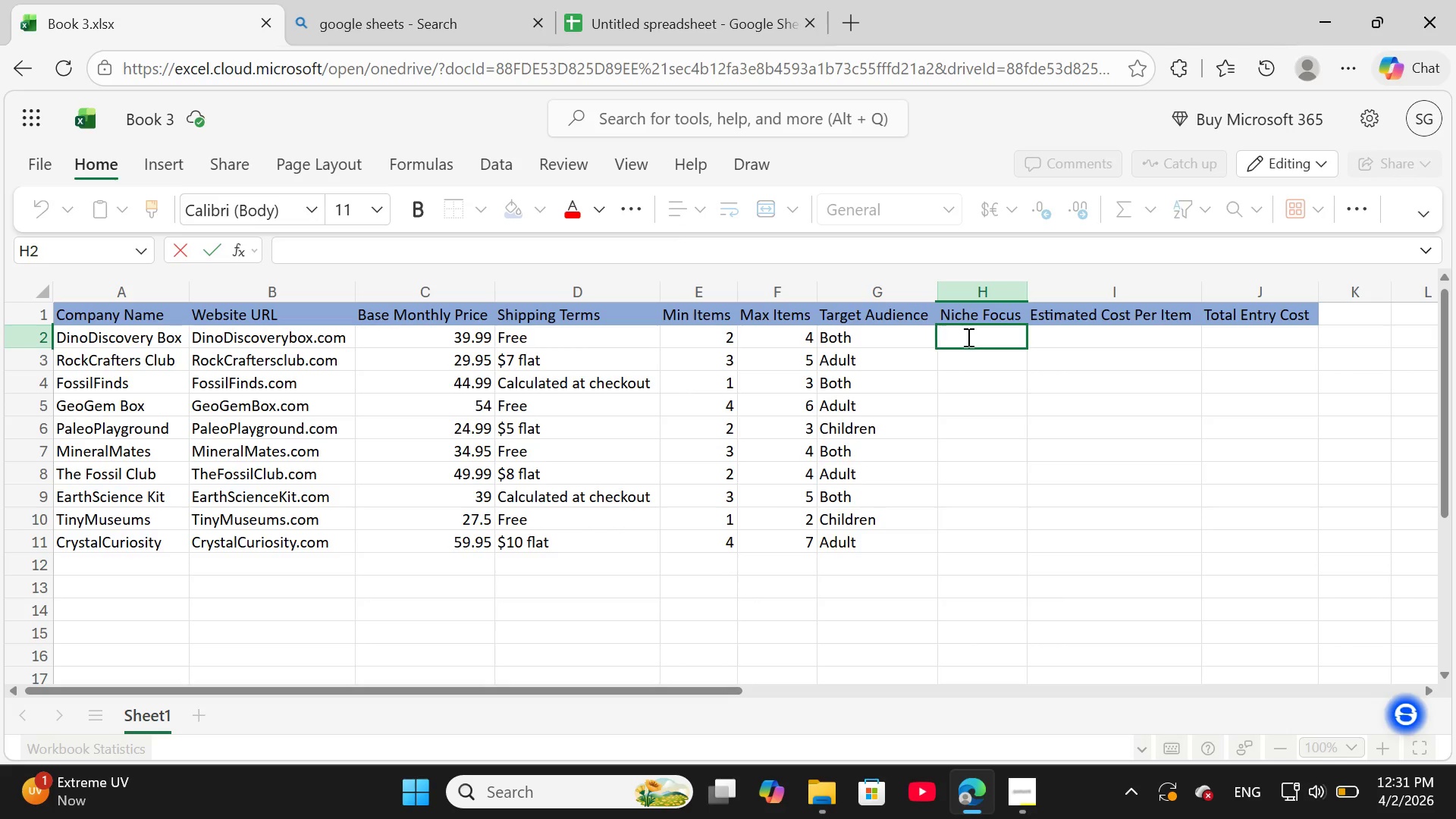 
type(musreum )
 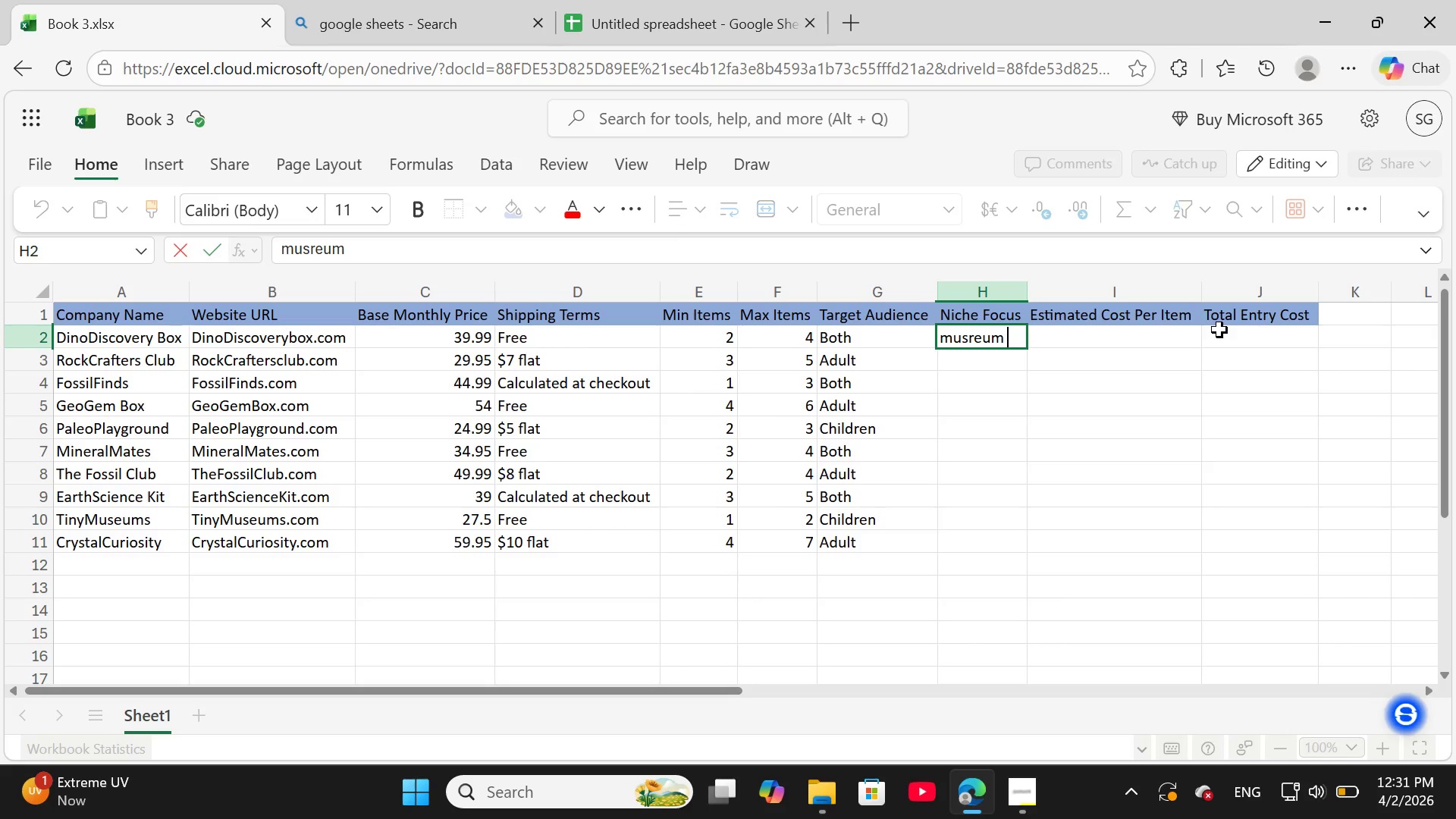 
key(Backspace)
key(Backspace)
key(Backspace)
key(Backspace)
key(Backspace)
type(eum grade)
 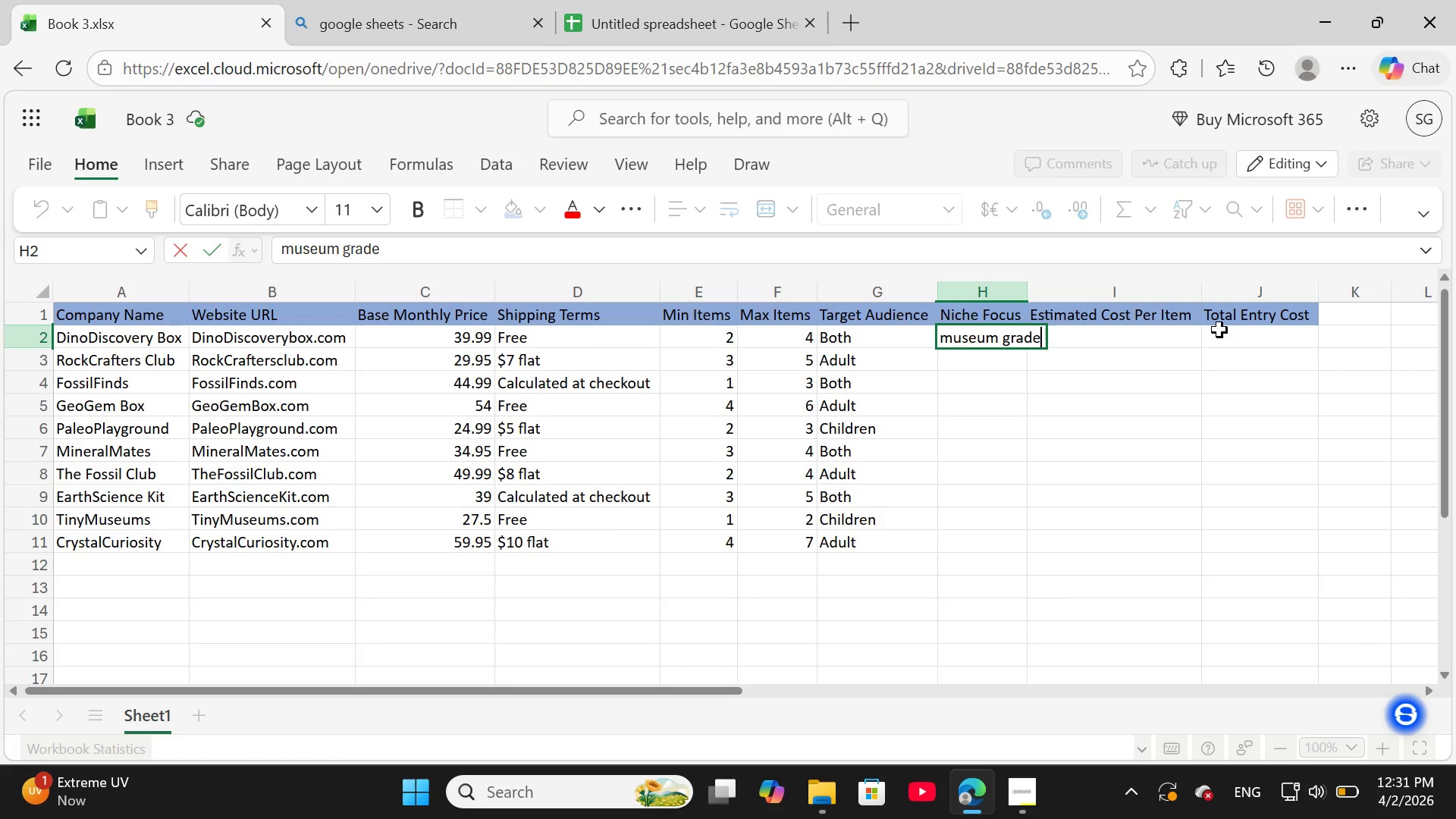 
wait(7.34)
 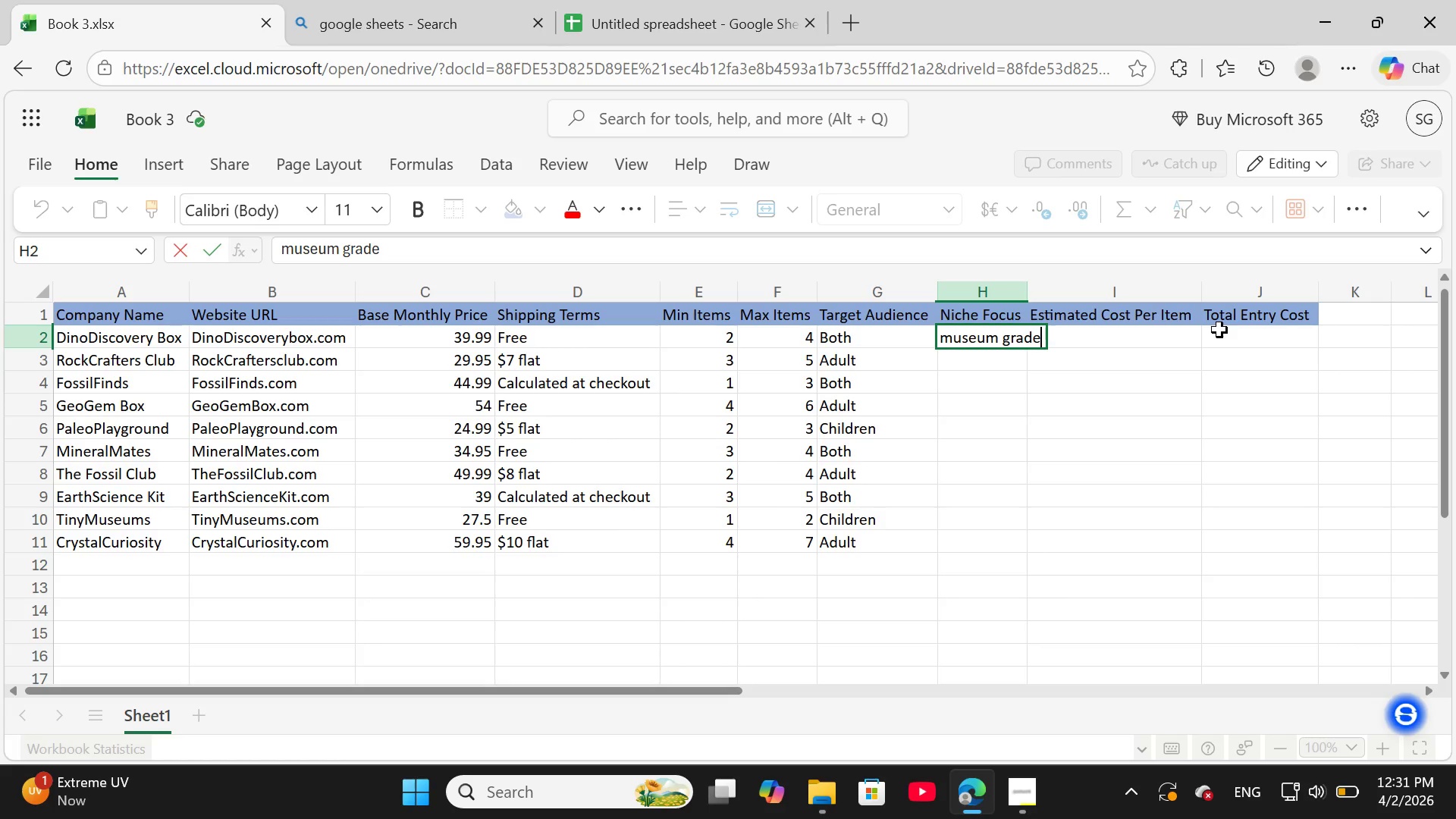 
type( replicas)
 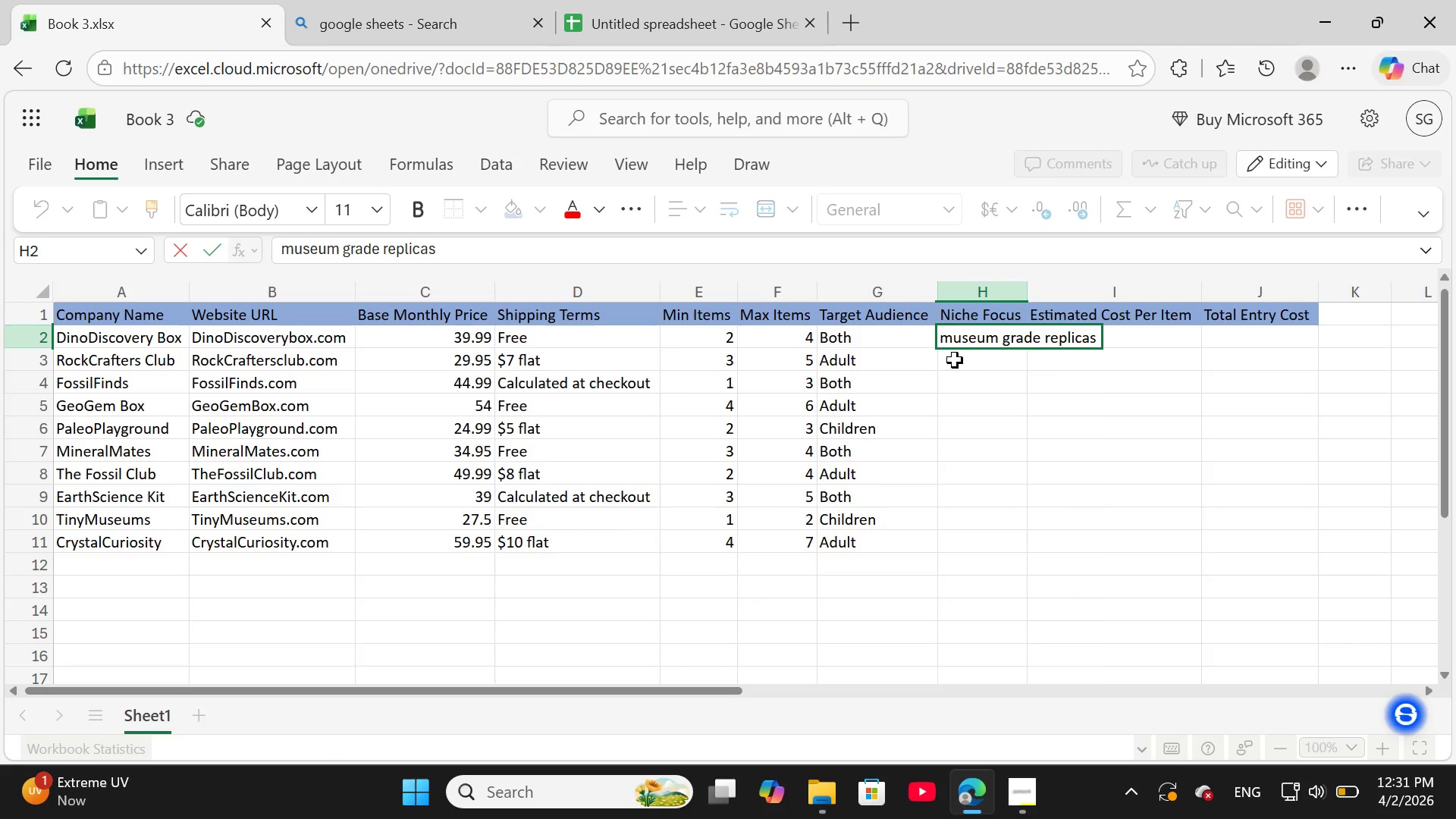 
double_click([955, 360])
 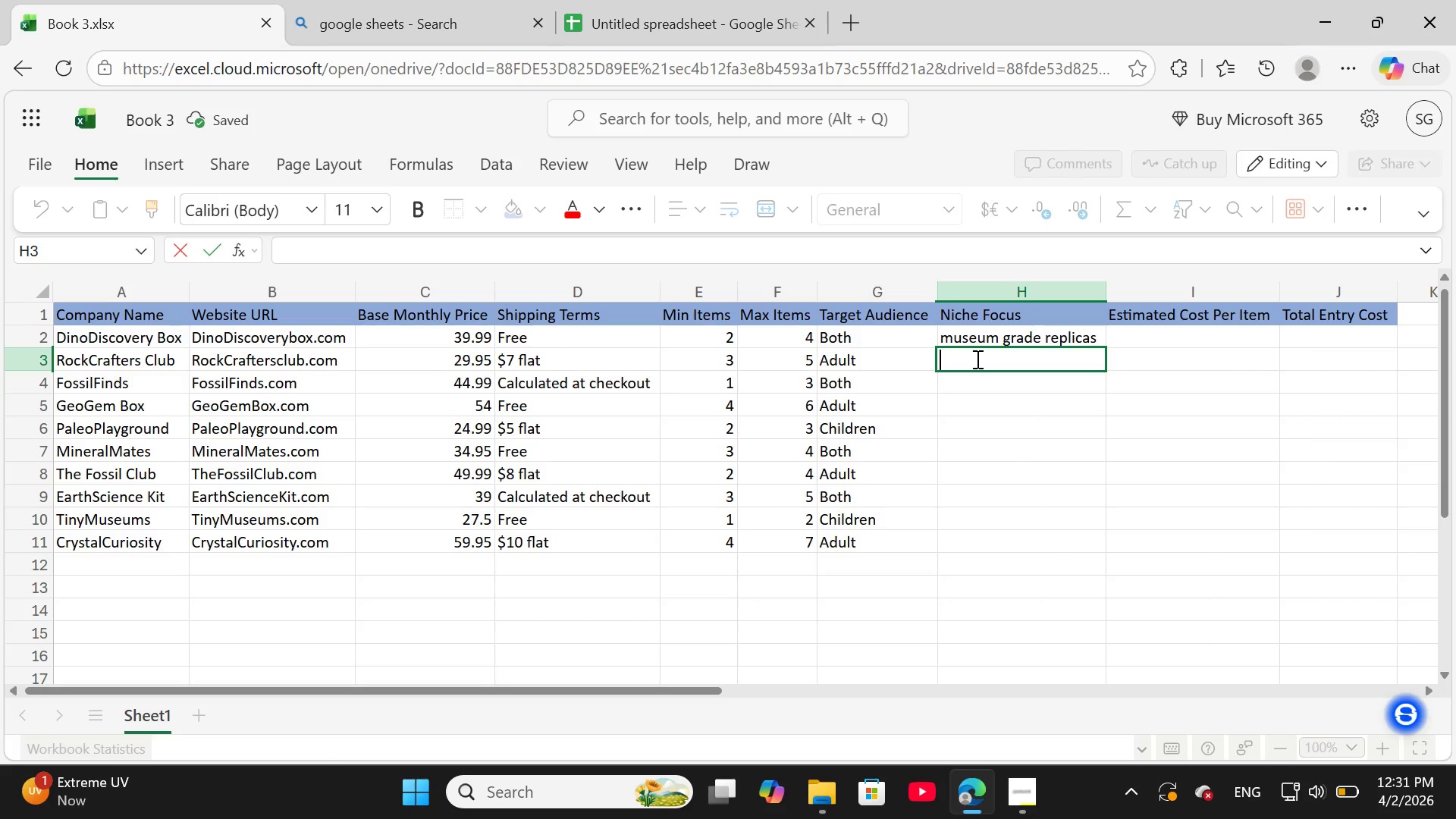 
type(raw mineral speci)
 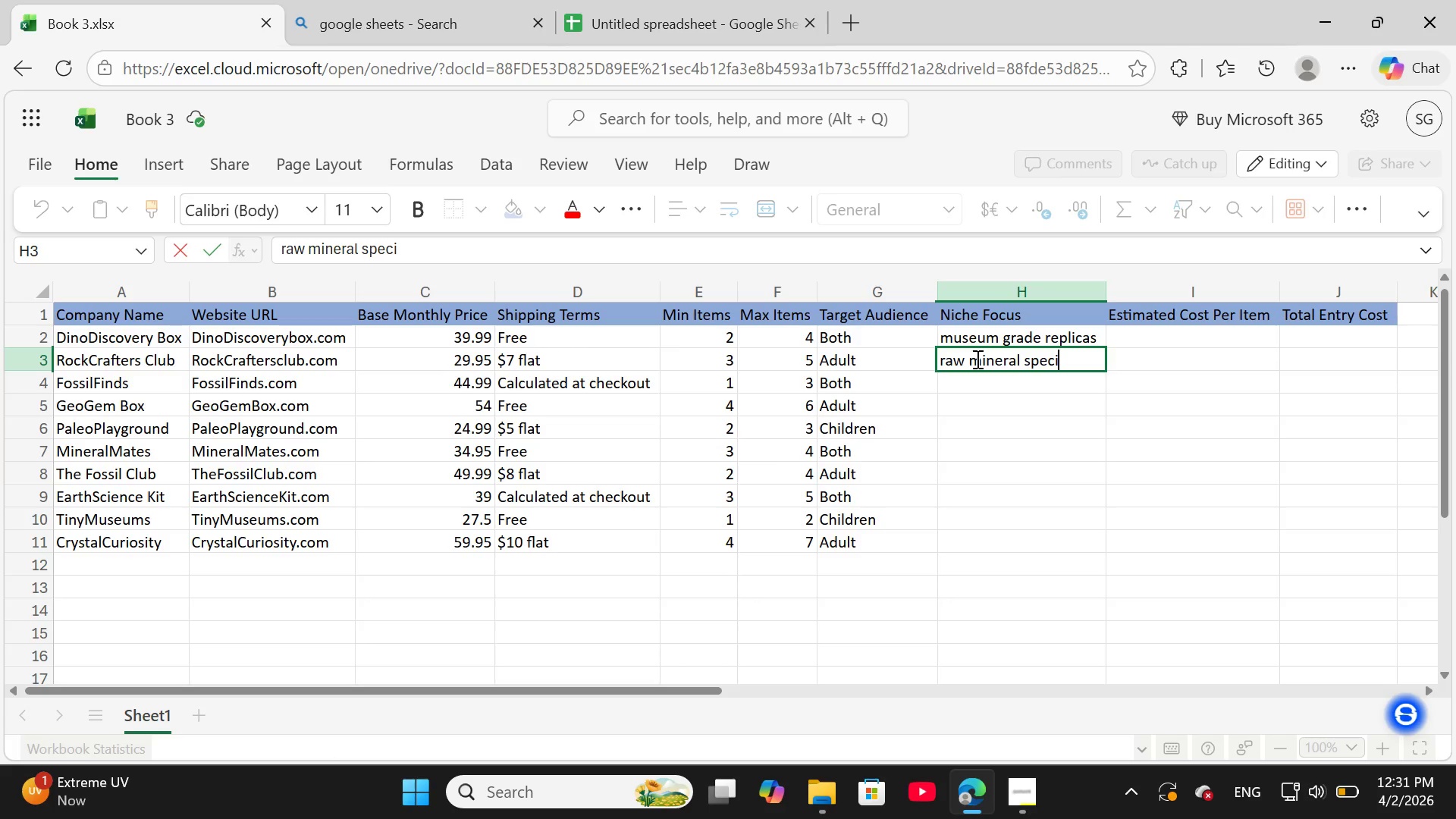 
type(mens)
 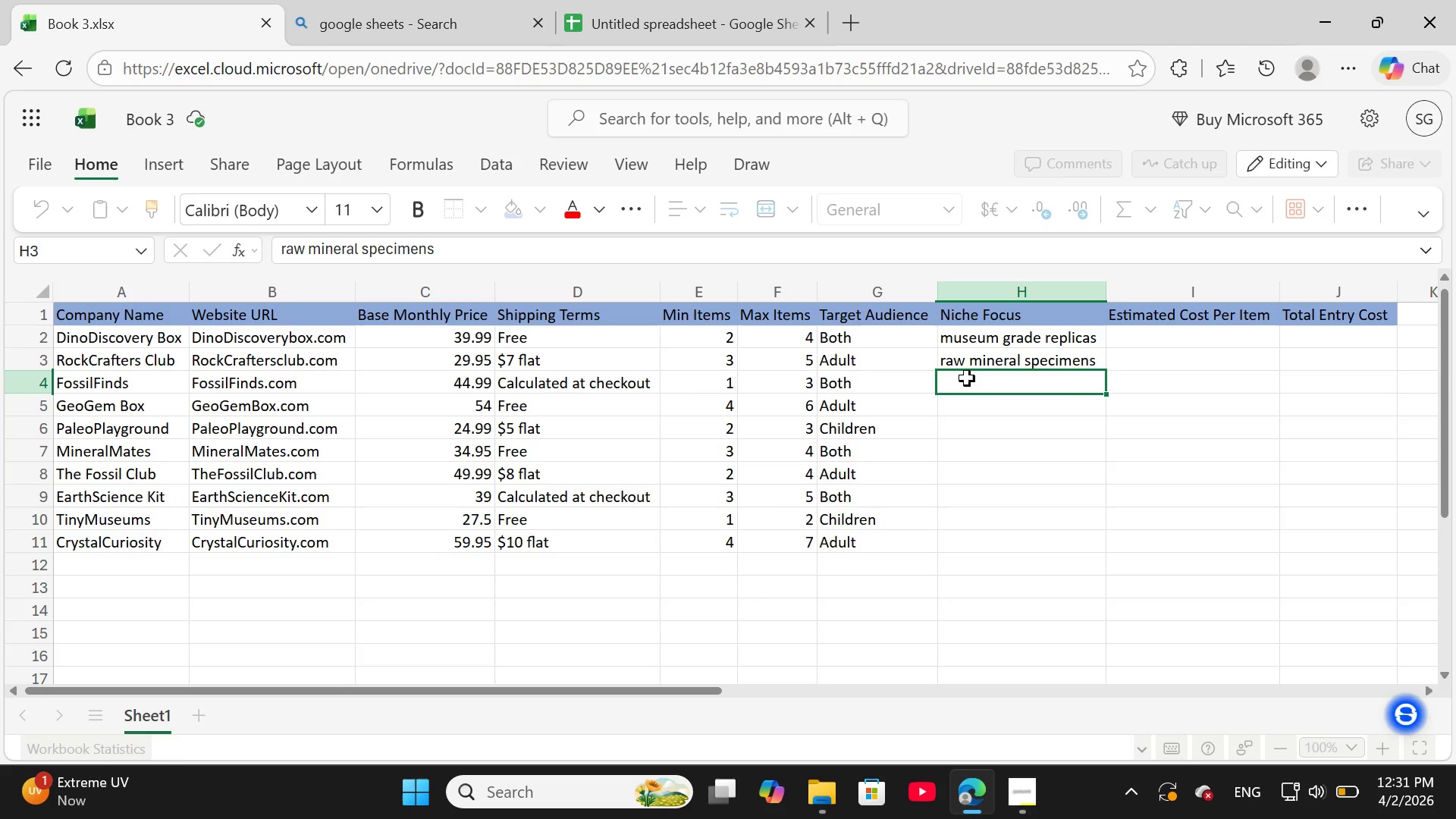 
double_click([967, 378])
 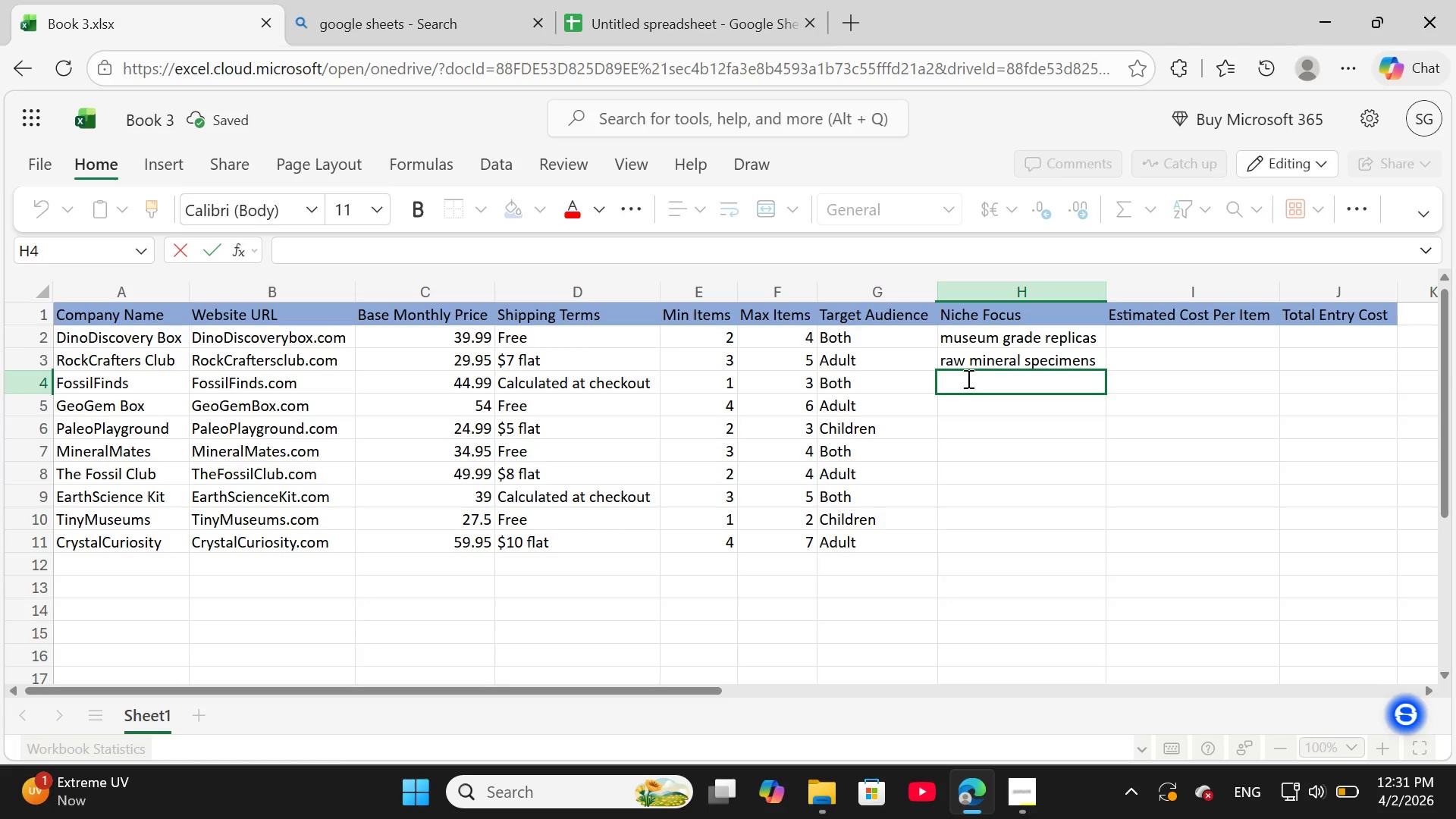 
type(educational)
 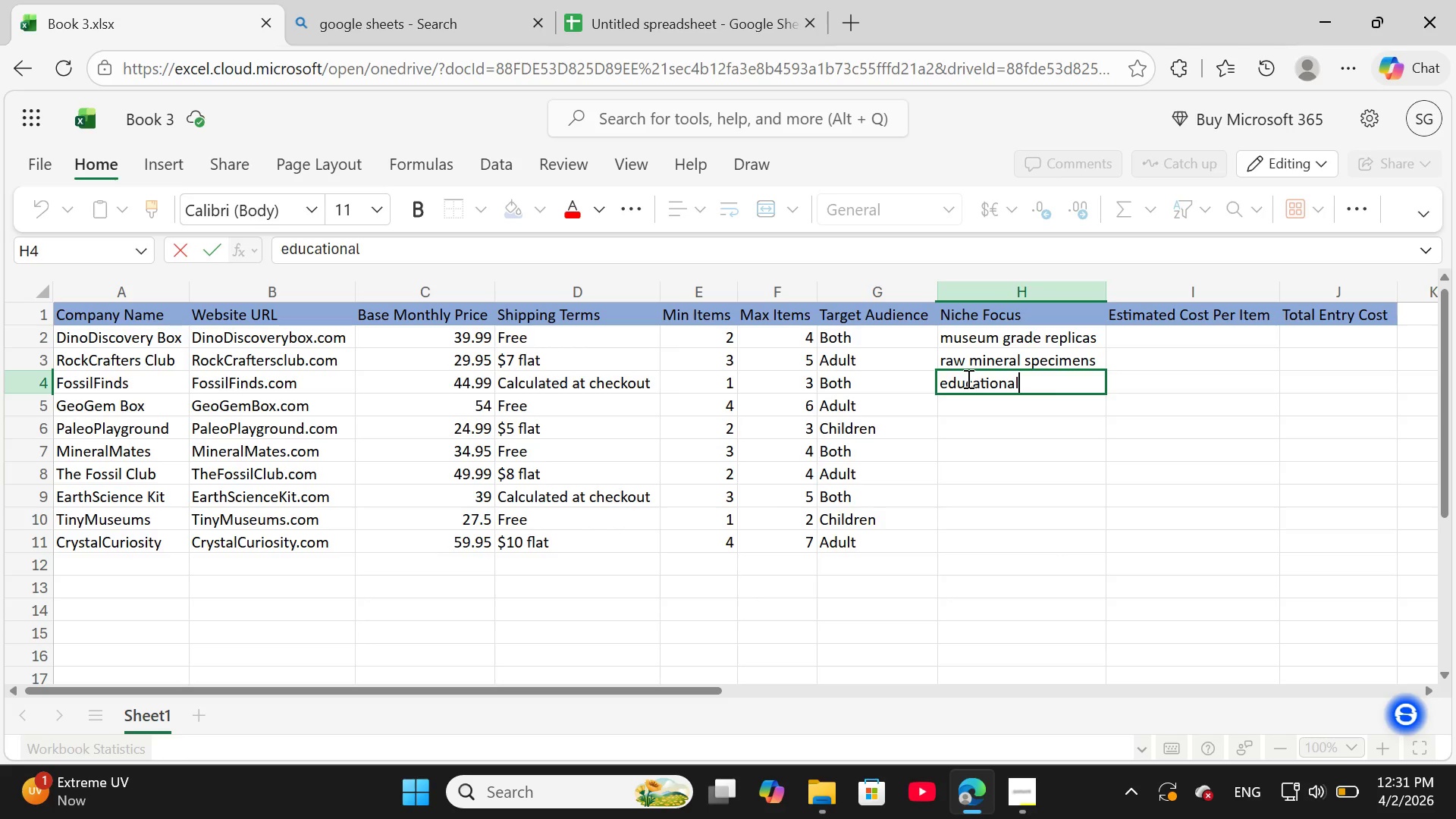 
wait(5.66)
 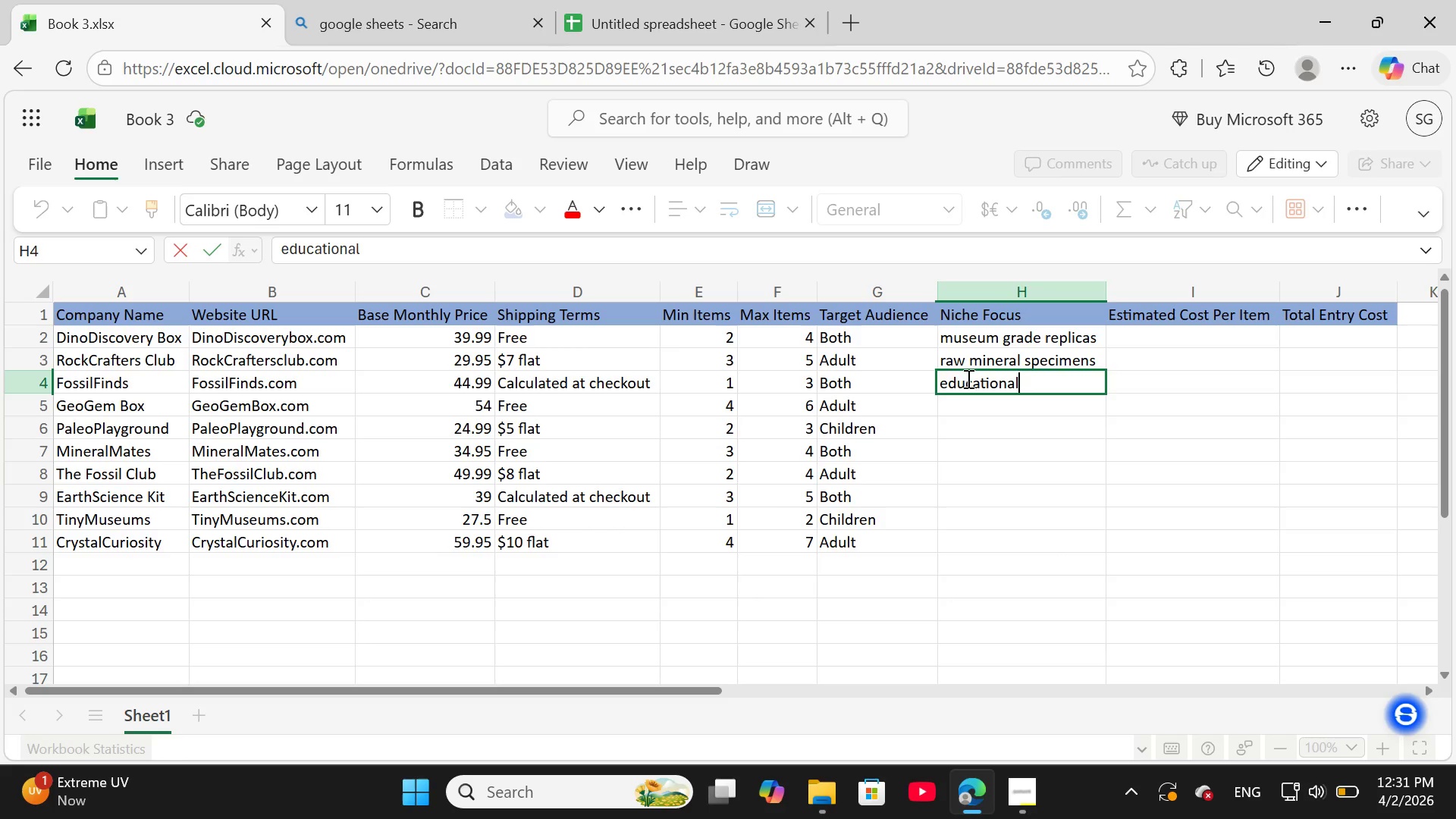 
type( fossil kits)
 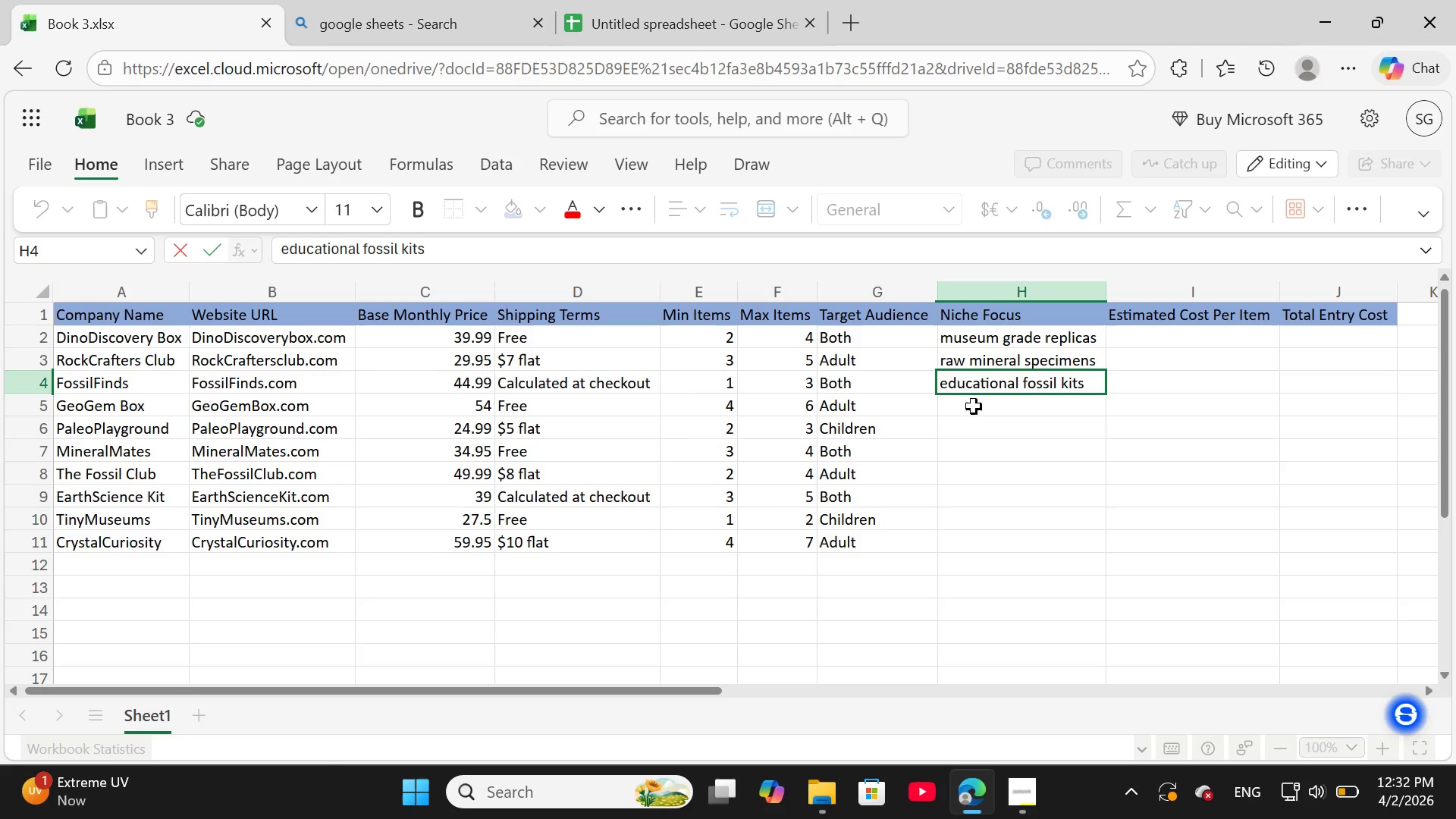 
double_click([975, 407])
 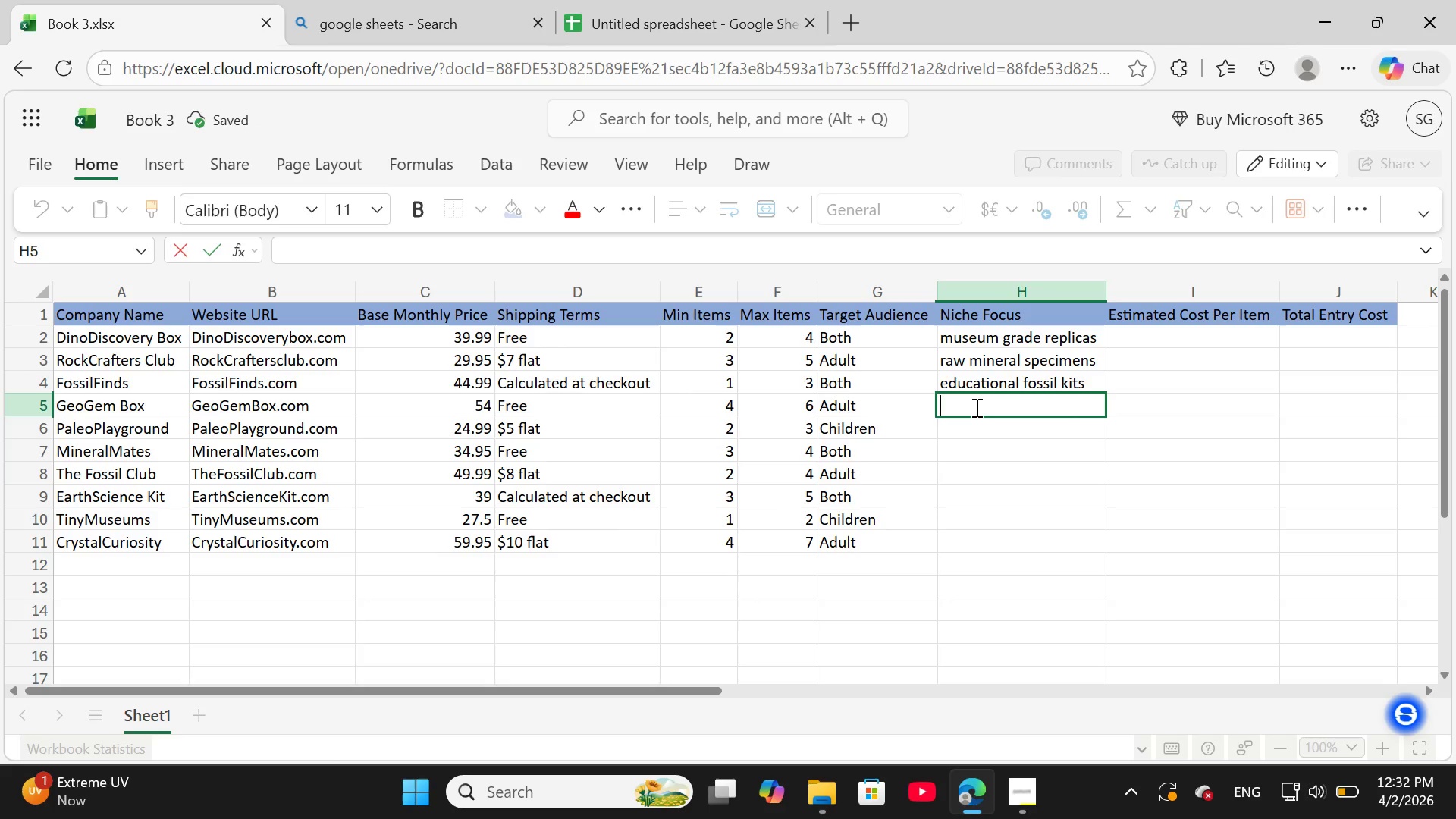 
type(gemstones and crystals)
 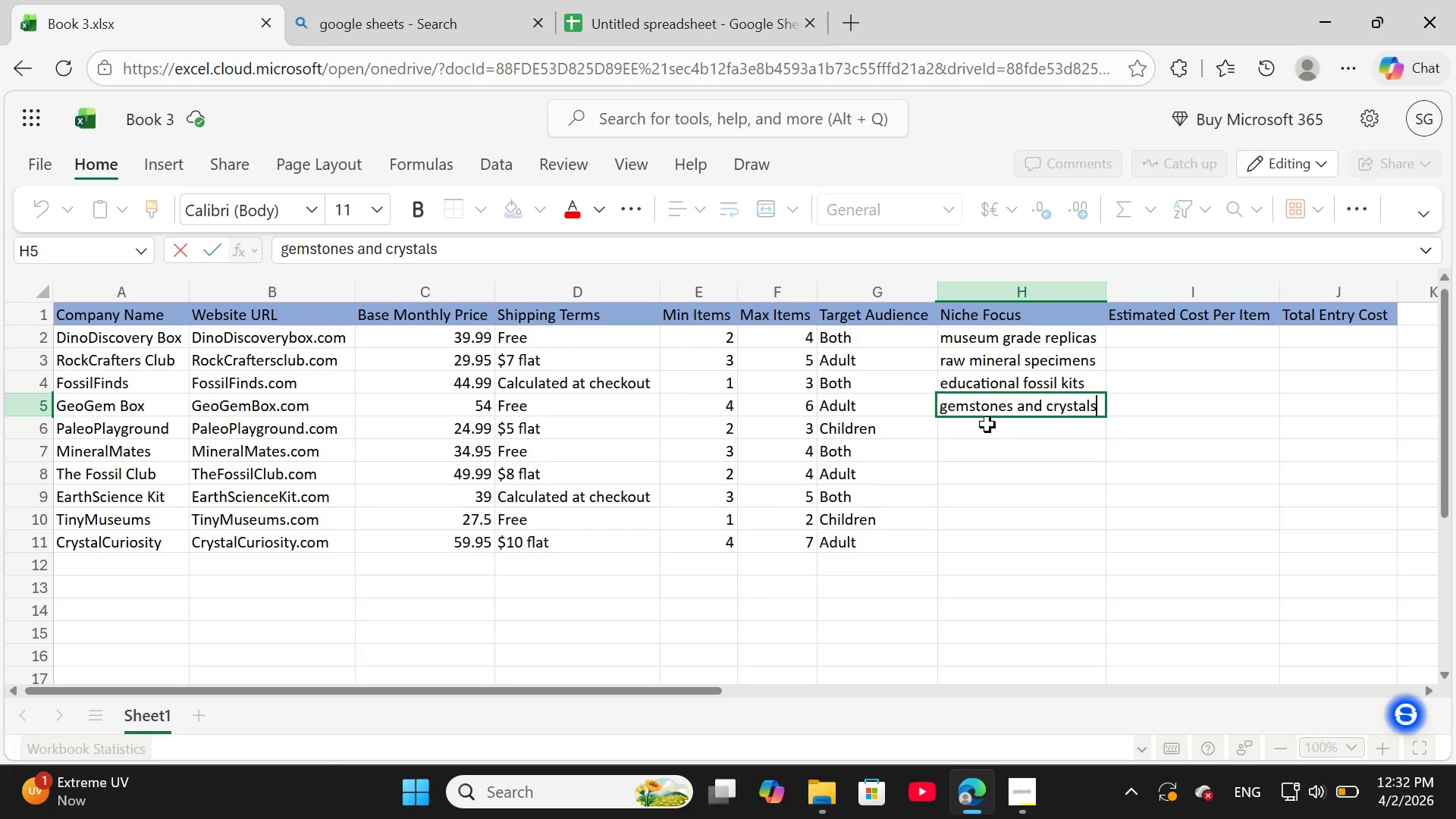 
double_click([987, 425])
 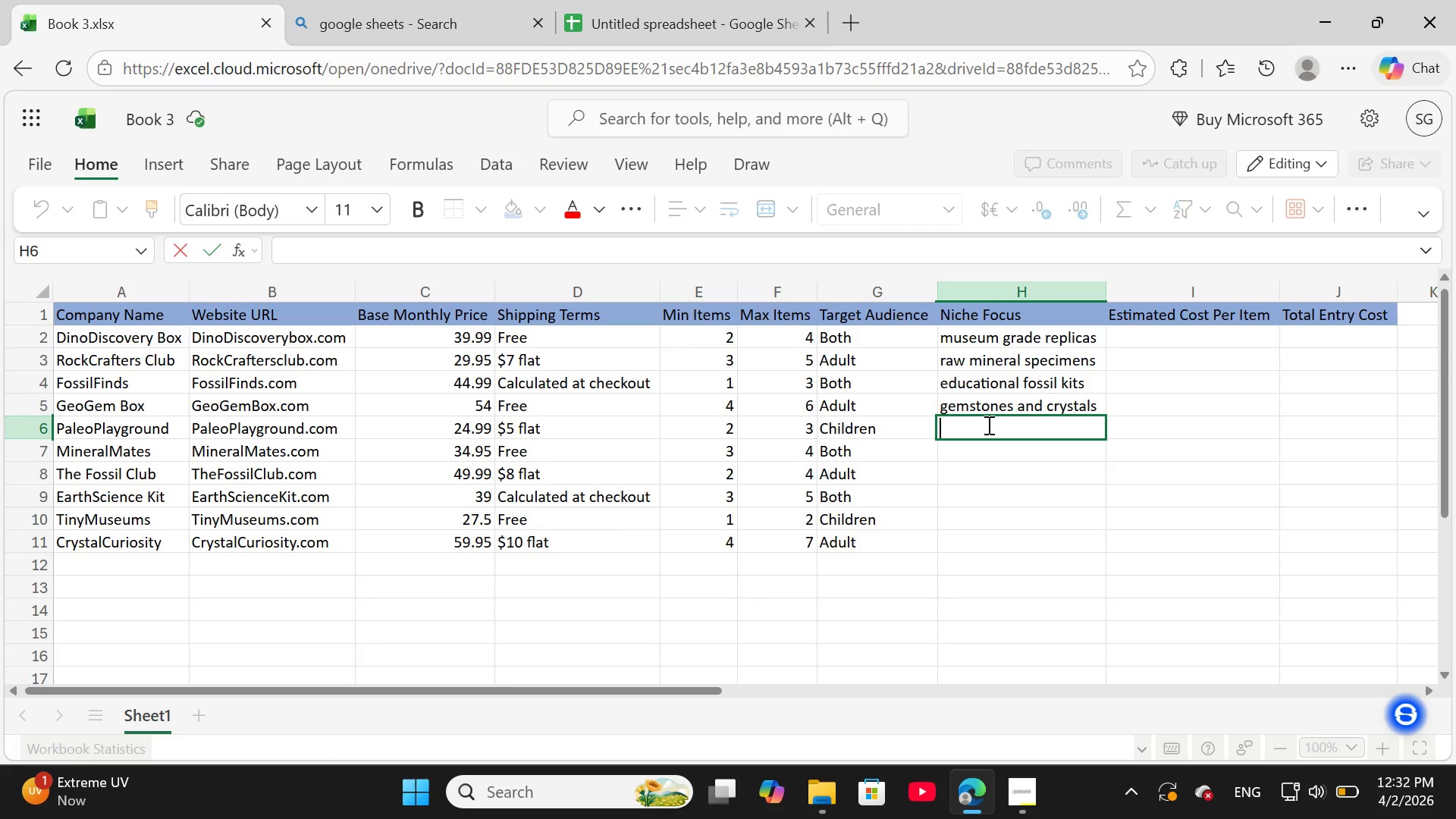 
wait(5.77)
 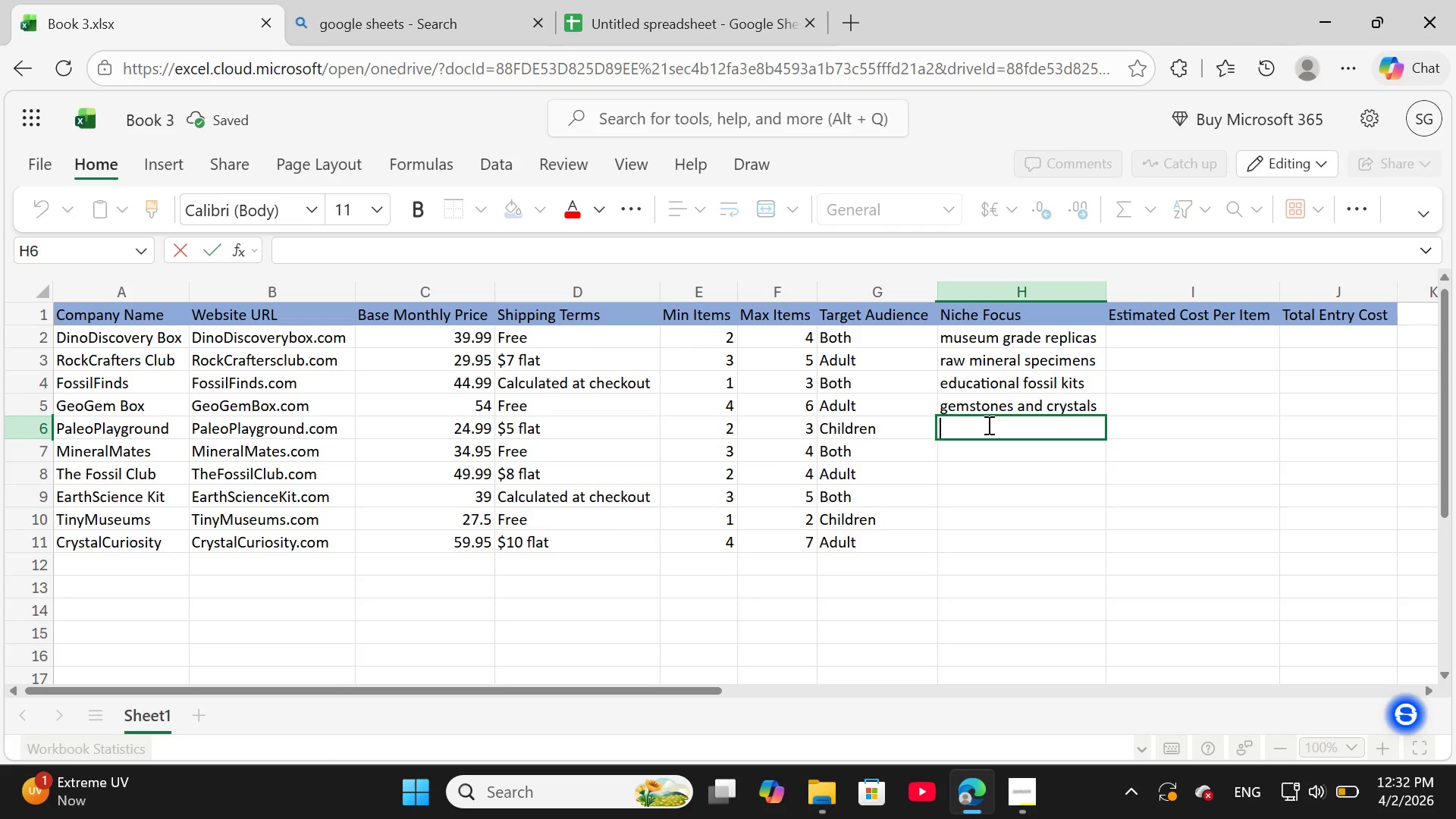 
type(fossil kits)
 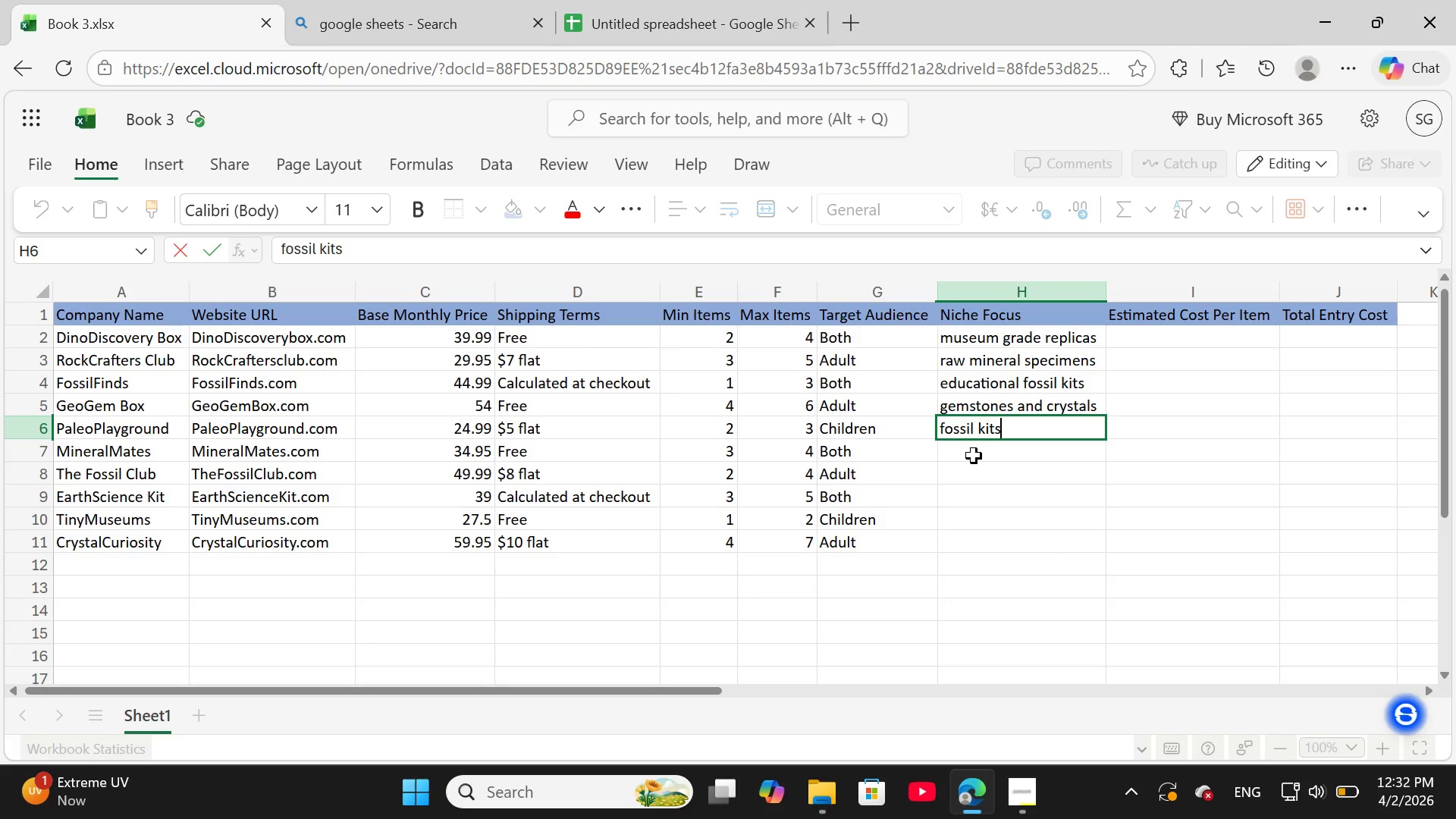 
double_click([974, 456])
 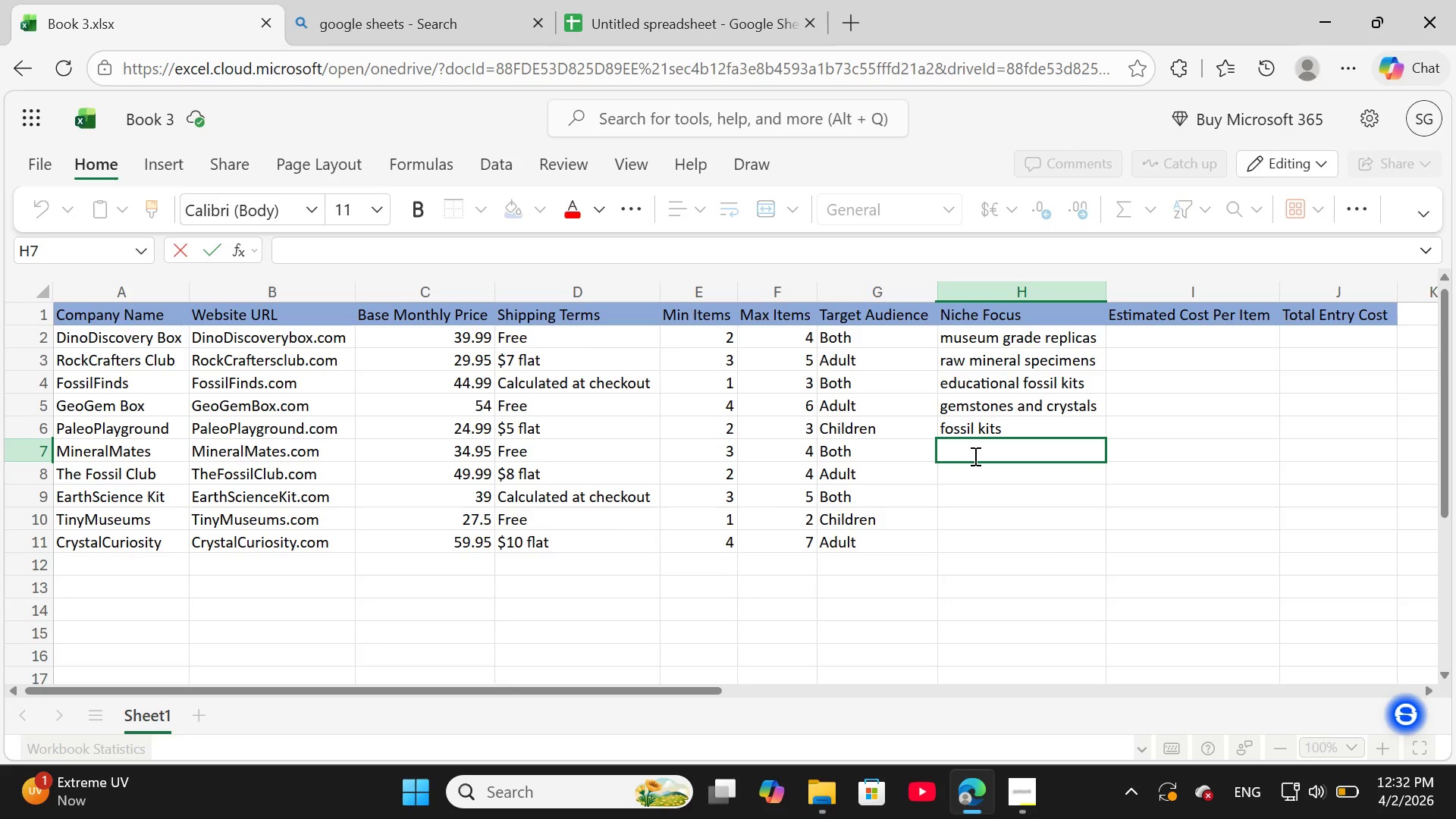 
wait(5.11)
 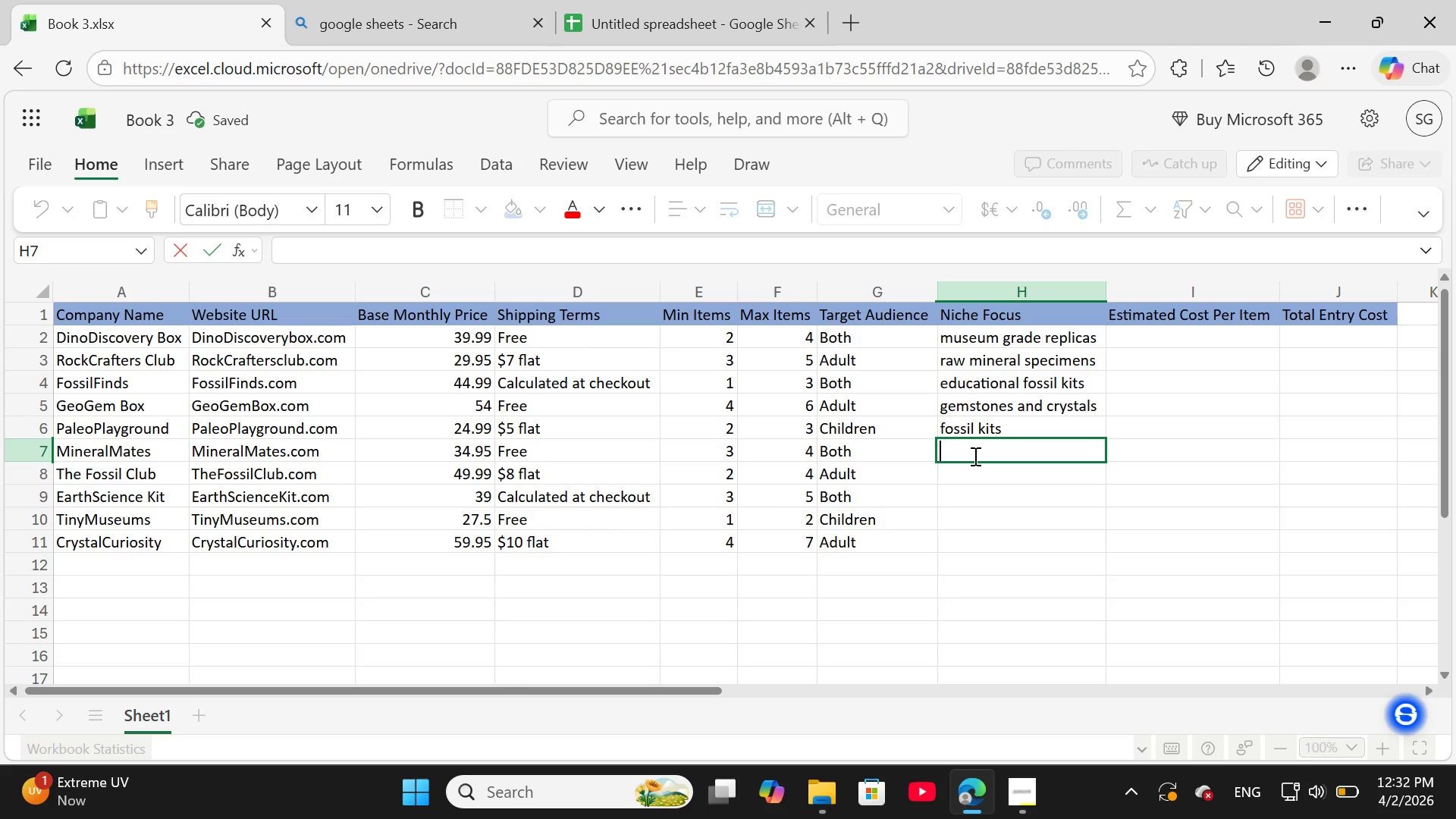 
type(rwa mineral specimens)
 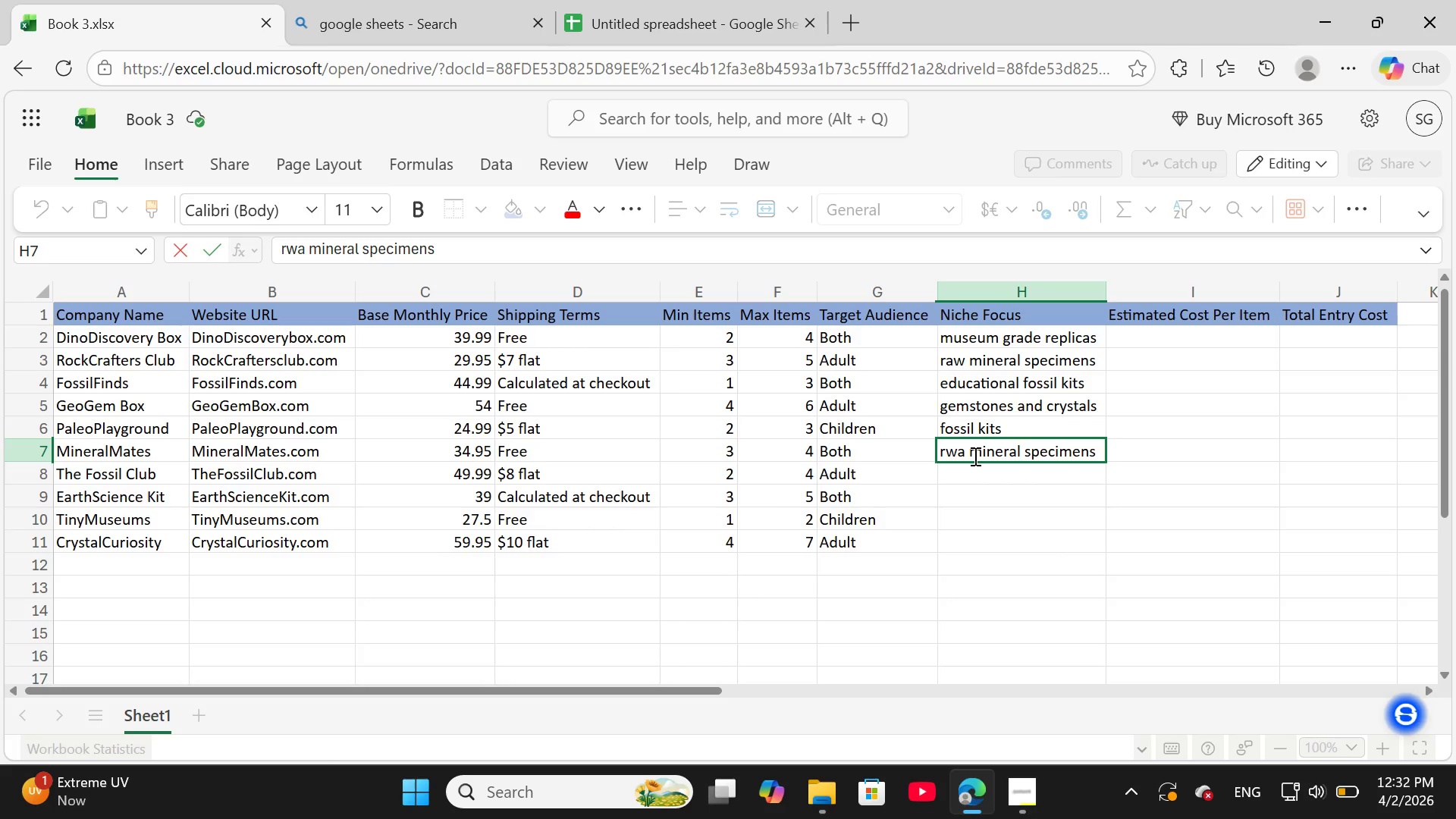 
type( with info cards)
 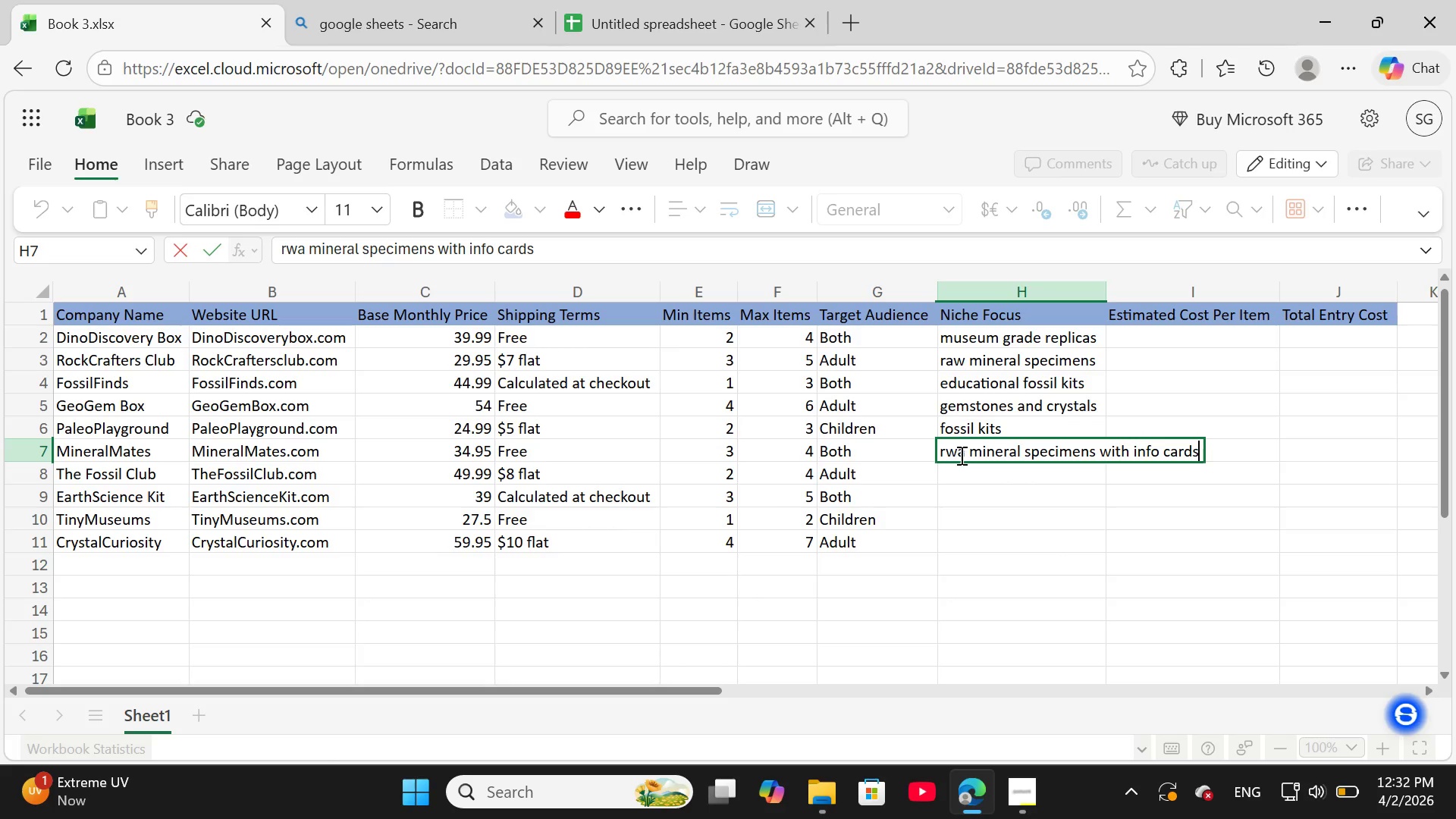 
double_click([961, 453])
 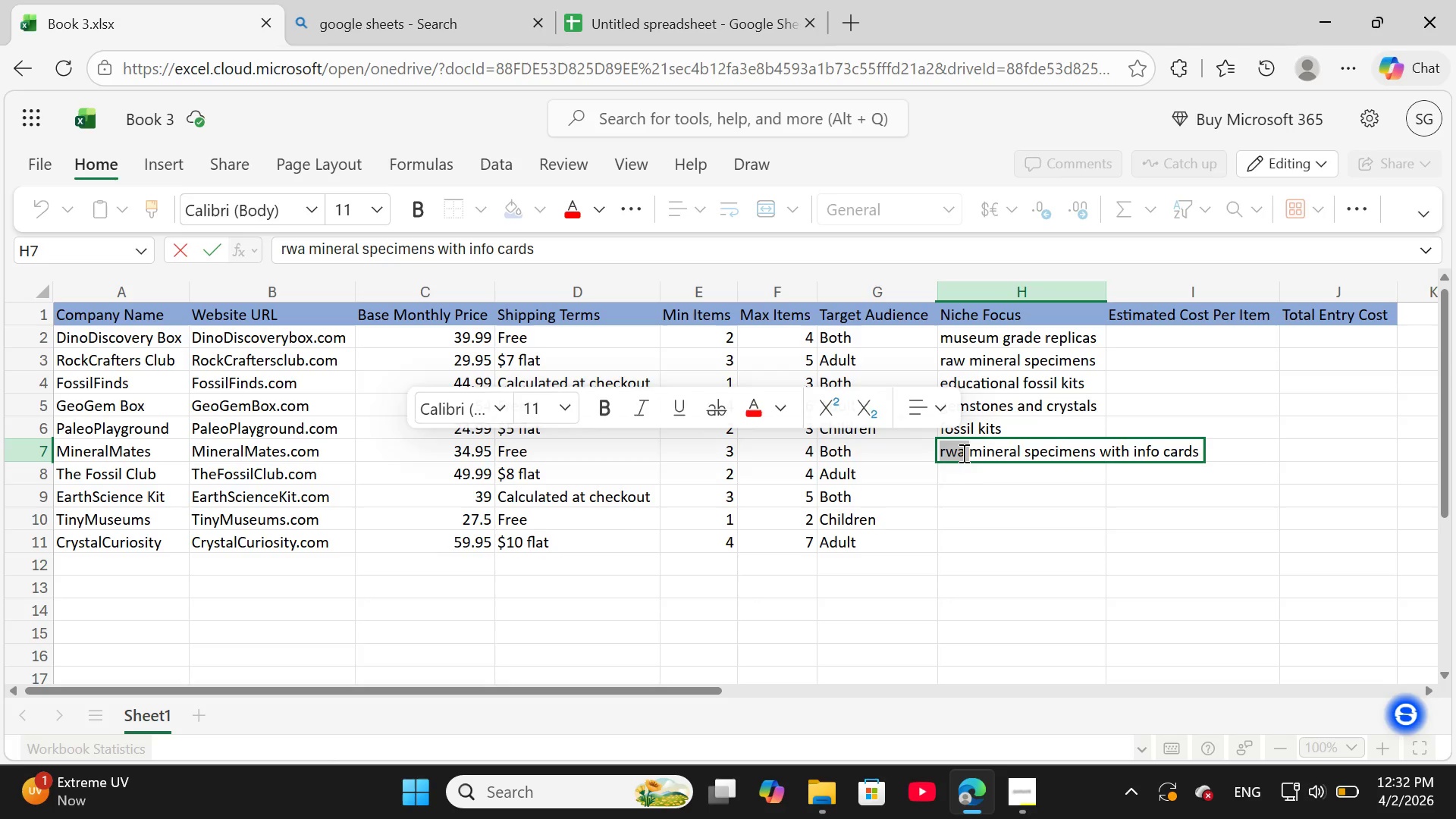 
triple_click([962, 453])
 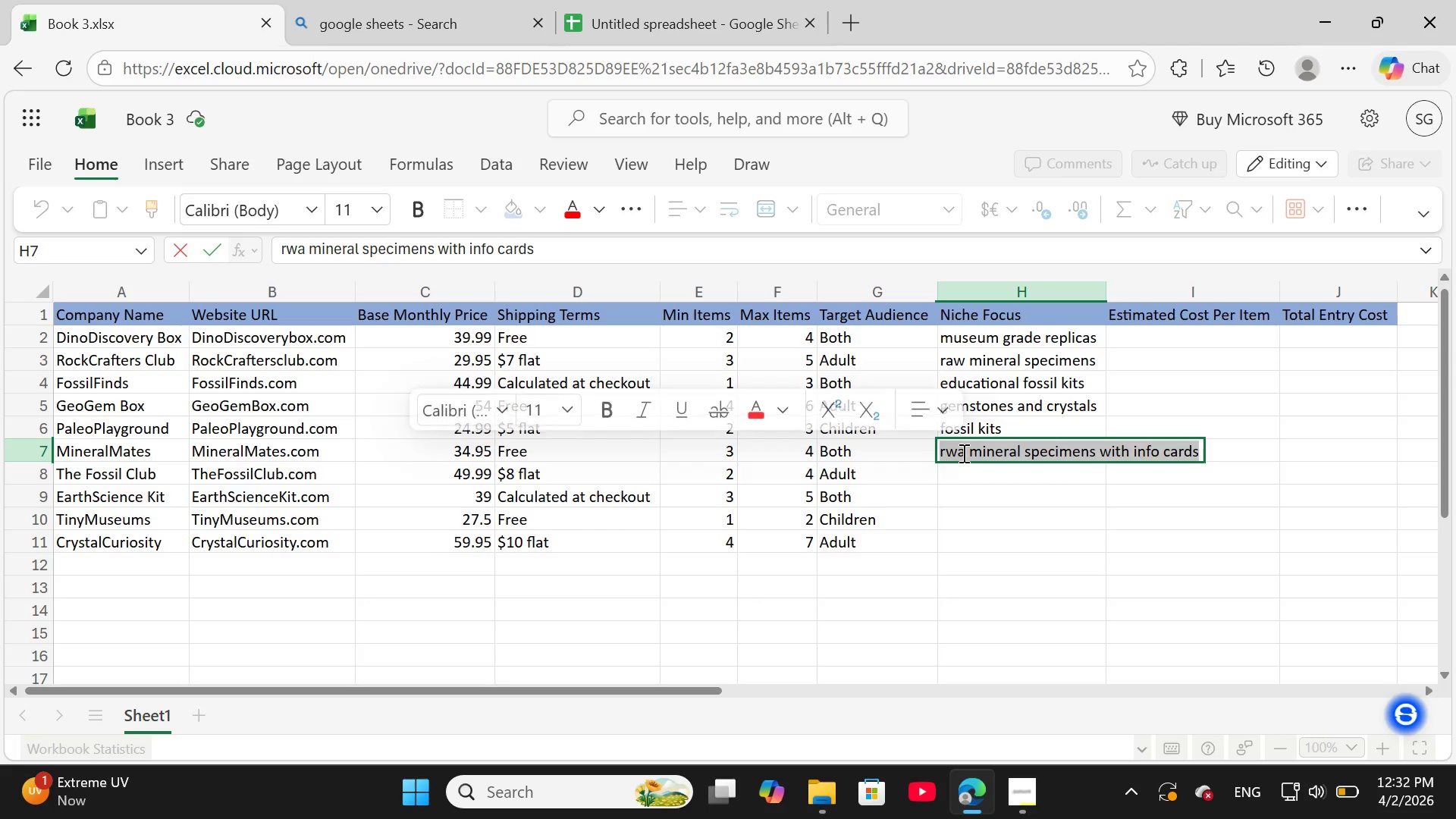 
triple_click([962, 453])
 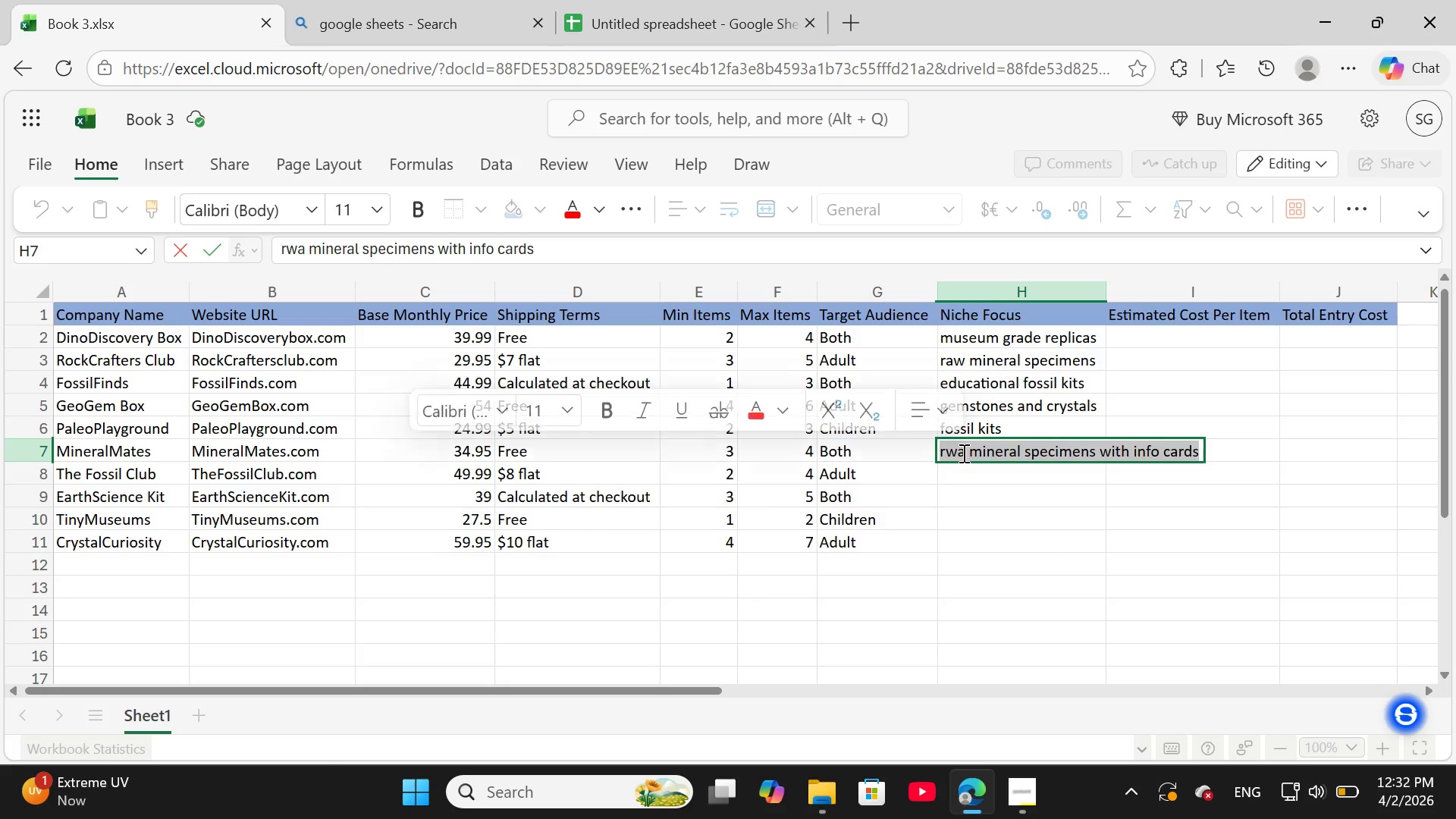 
triple_click([962, 453])
 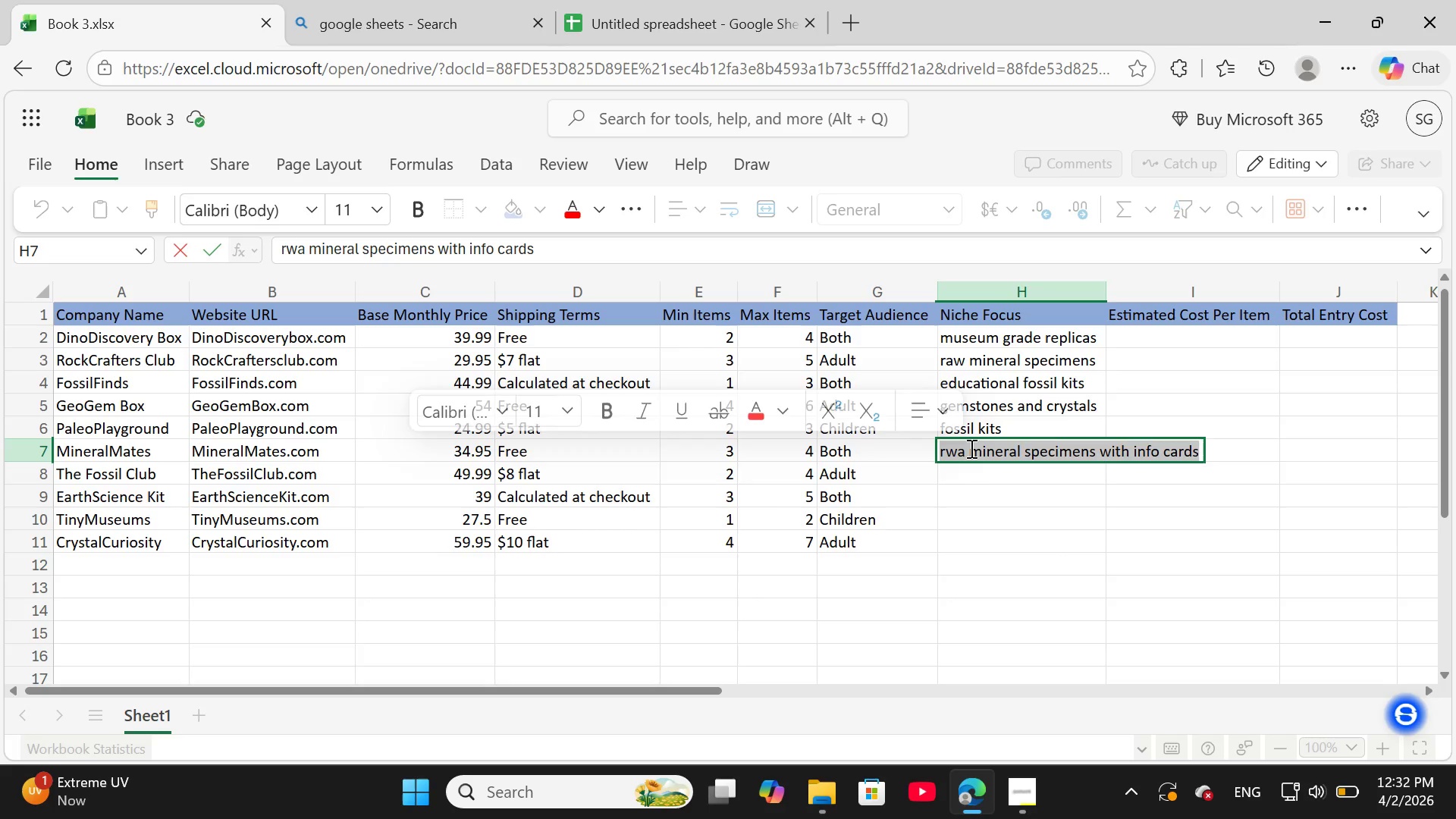 
triple_click([970, 448])
 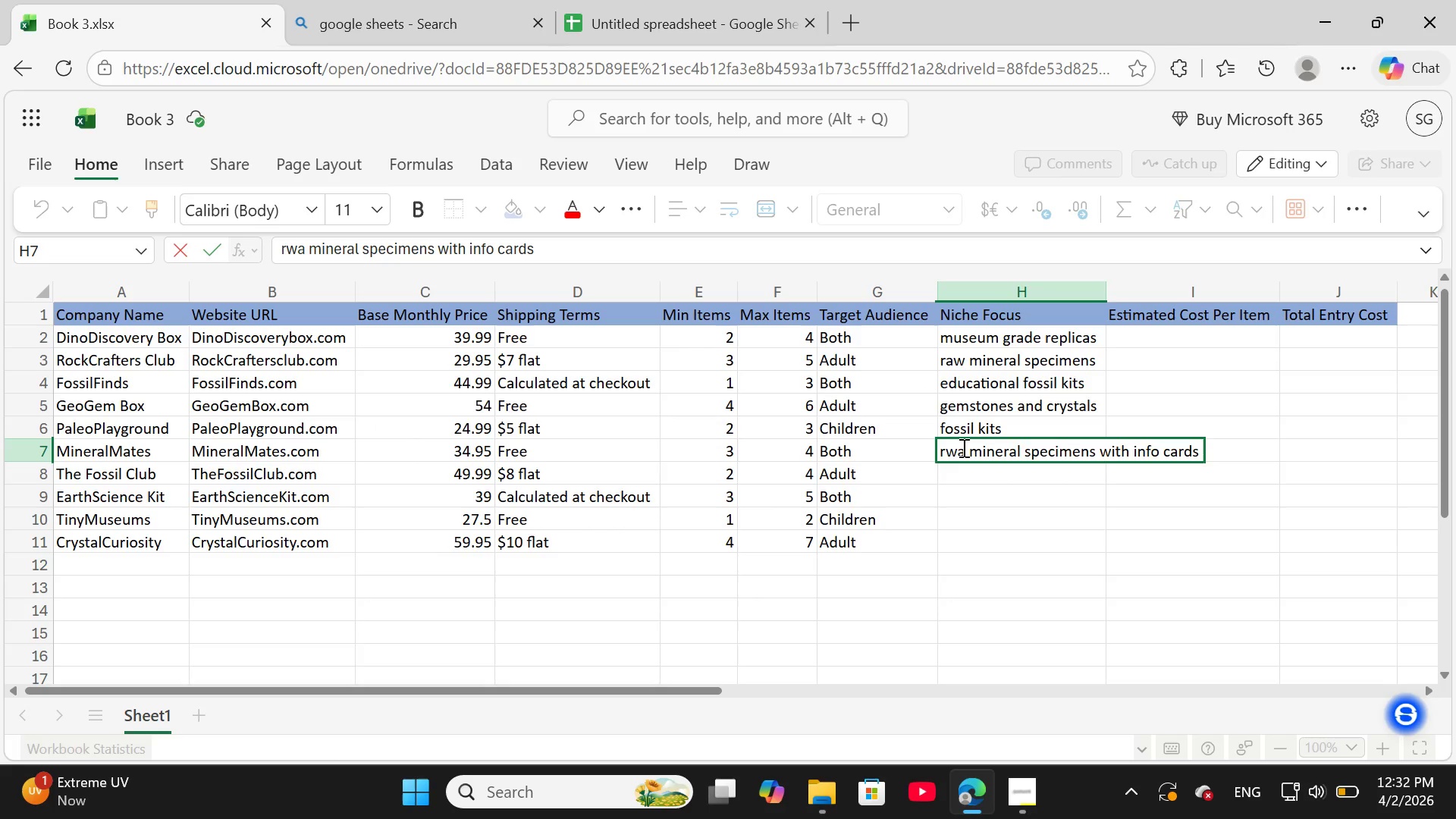 
left_click([962, 447])
 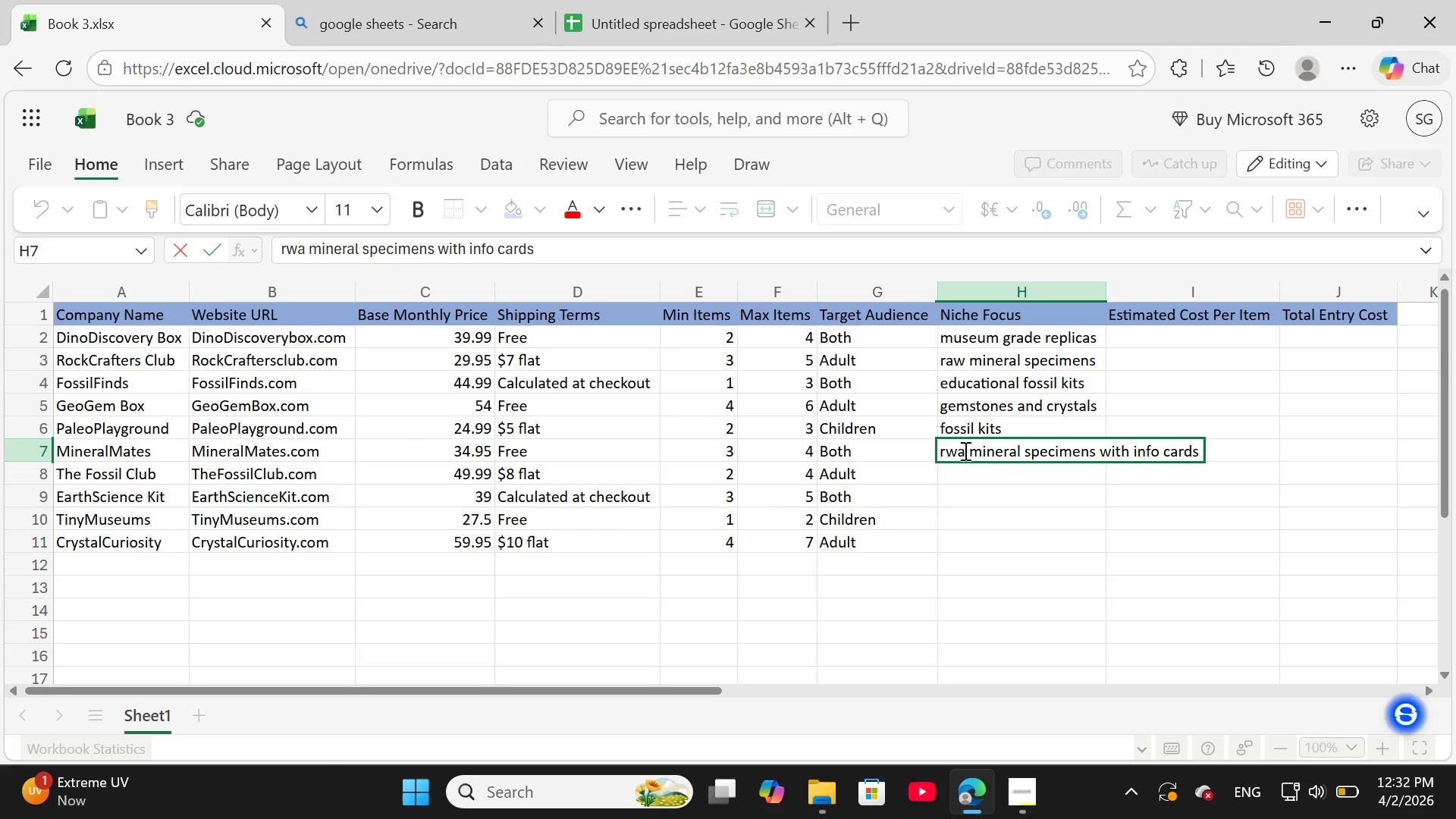 
key(Backspace)
key(Backspace)
type(aw)
 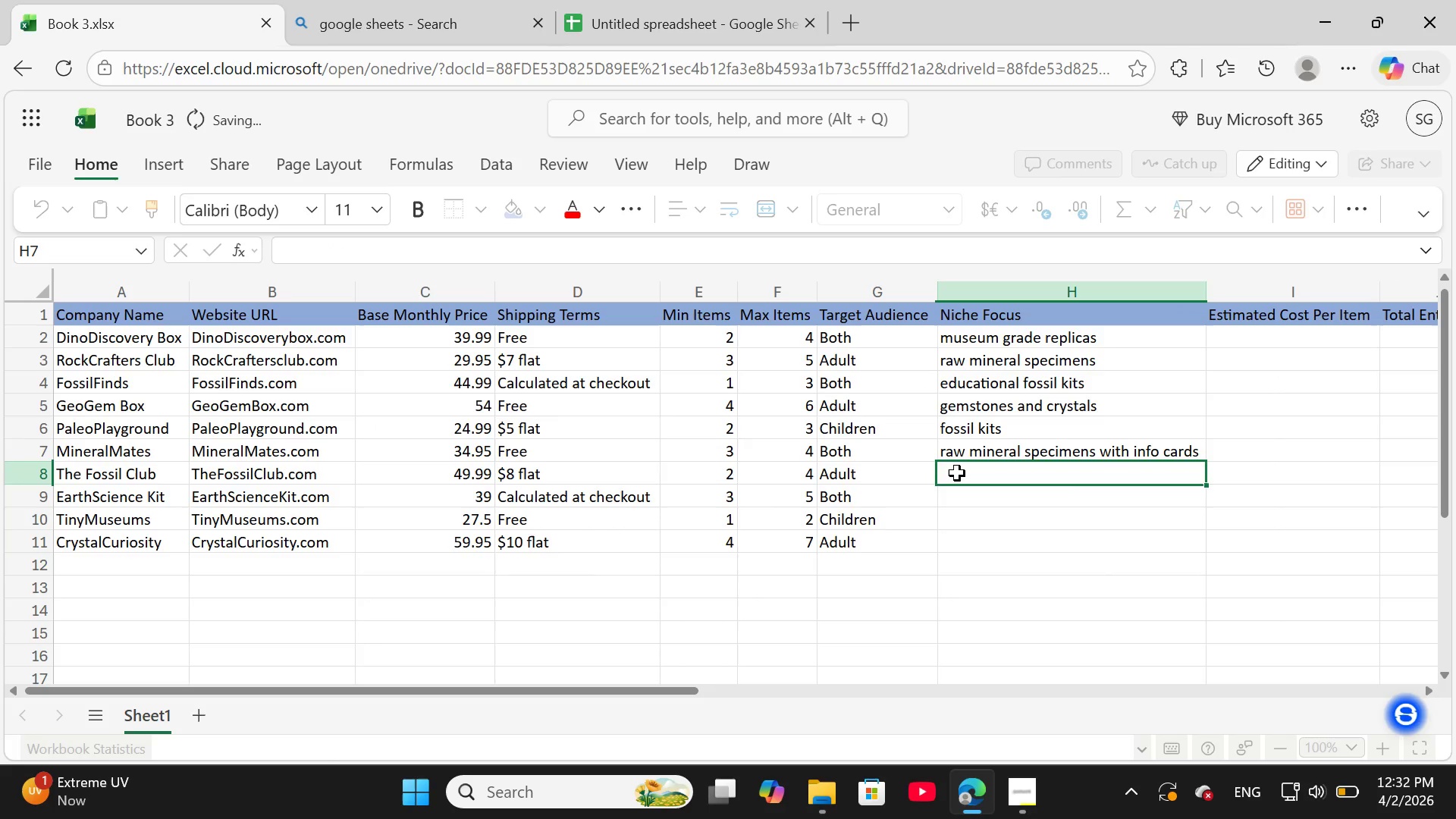 
double_click([957, 473])
 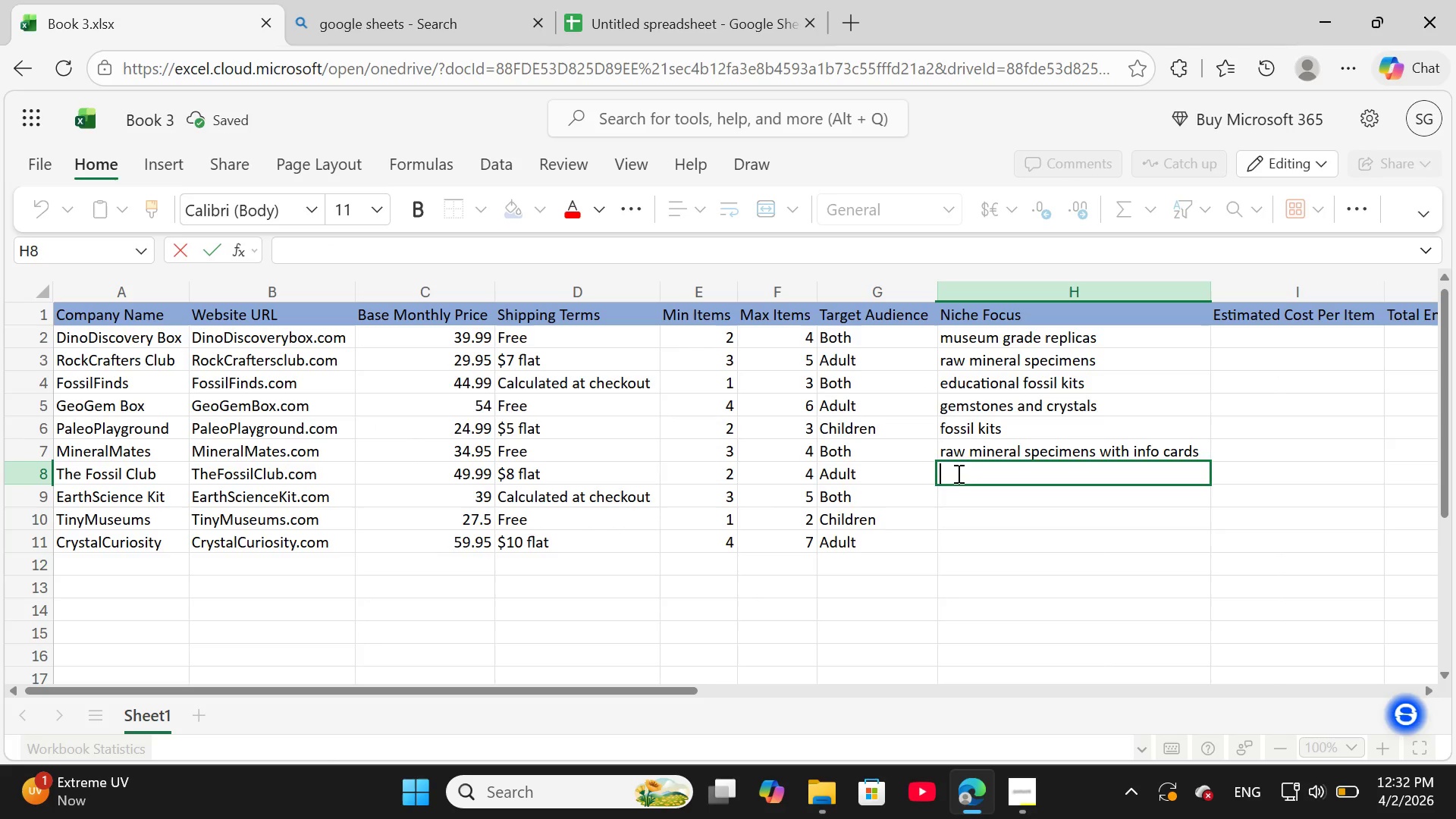 
type(premium fossil replicas)
 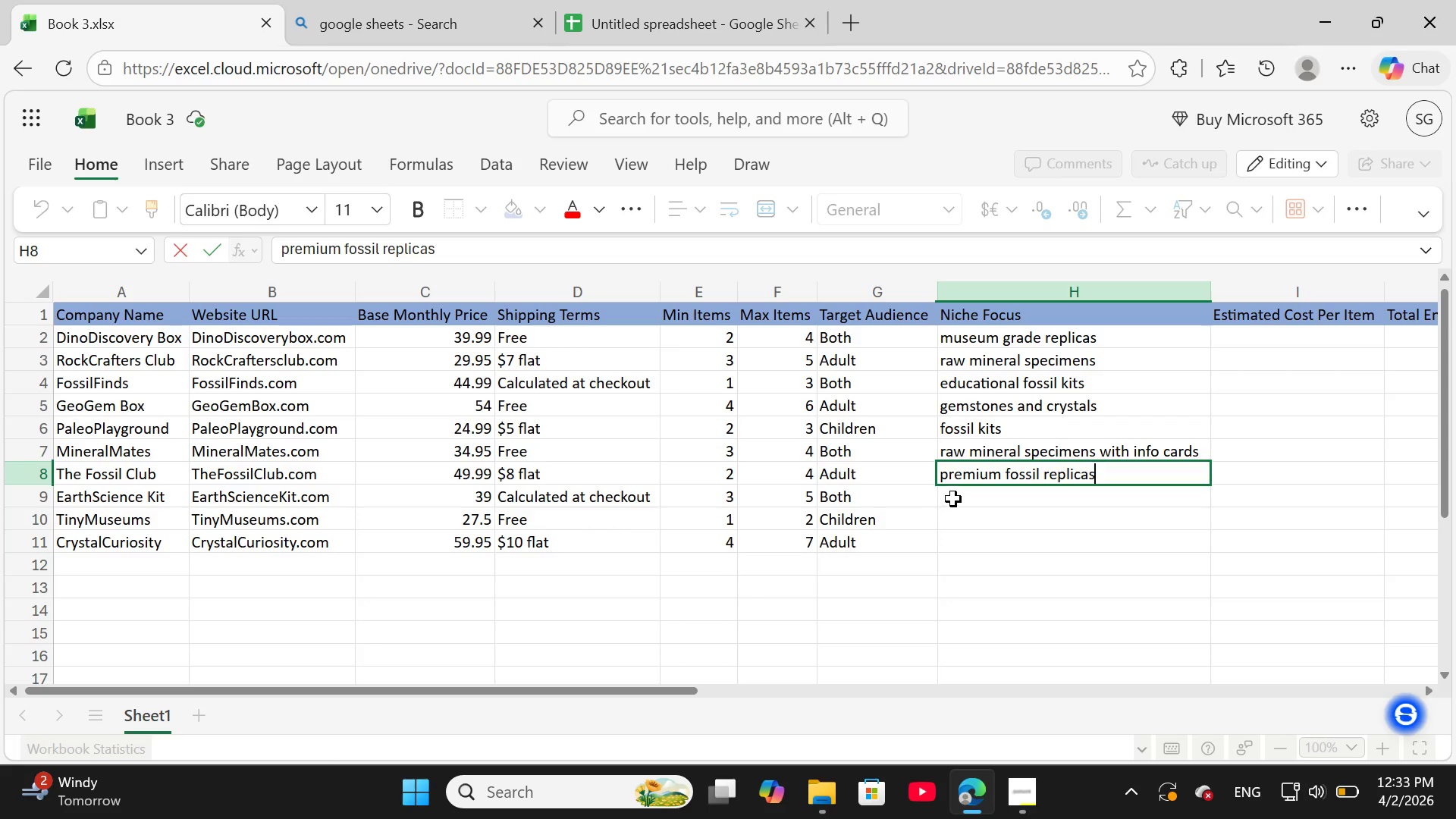 
double_click([954, 498])
 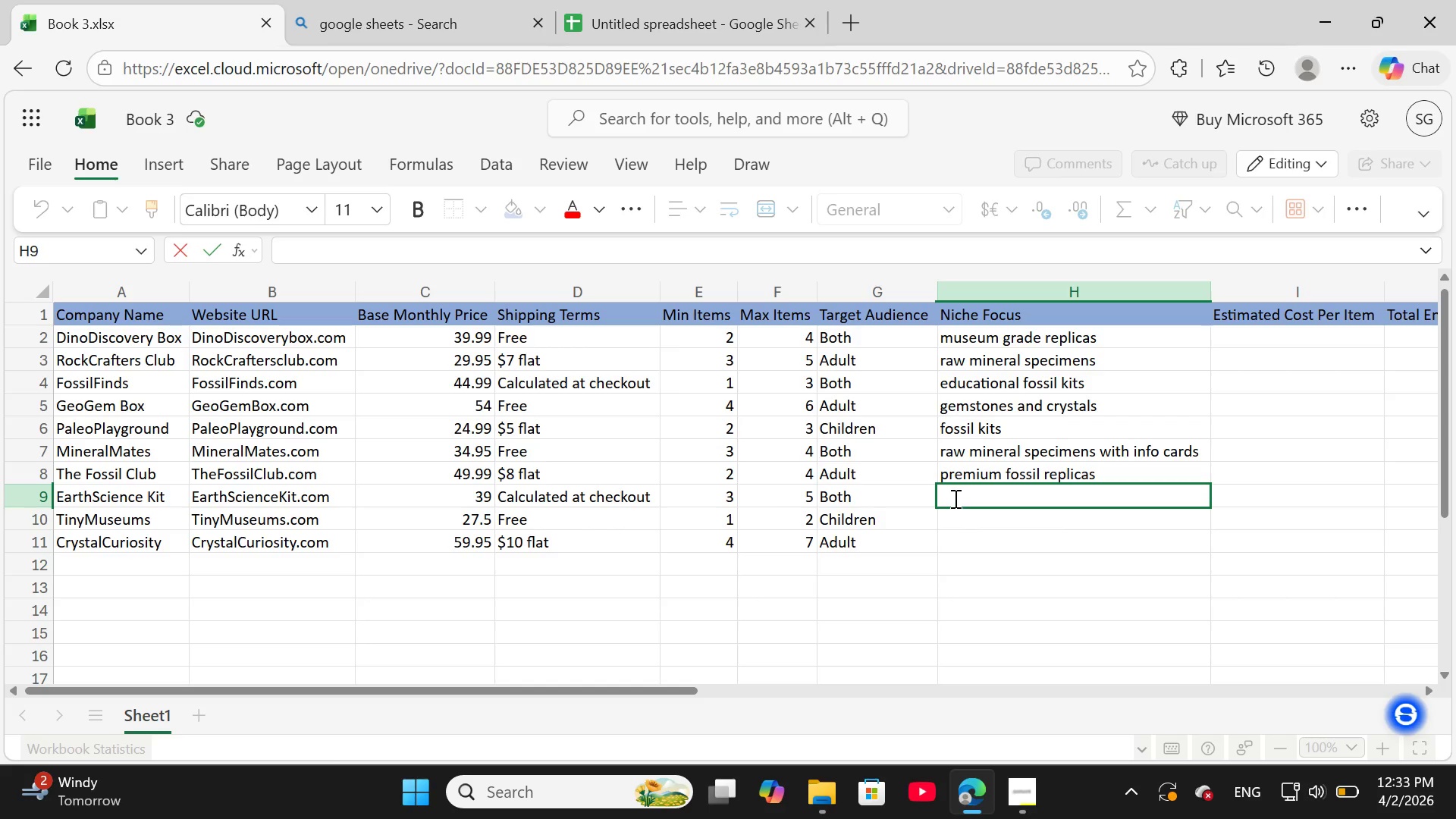 
wait(6.61)
 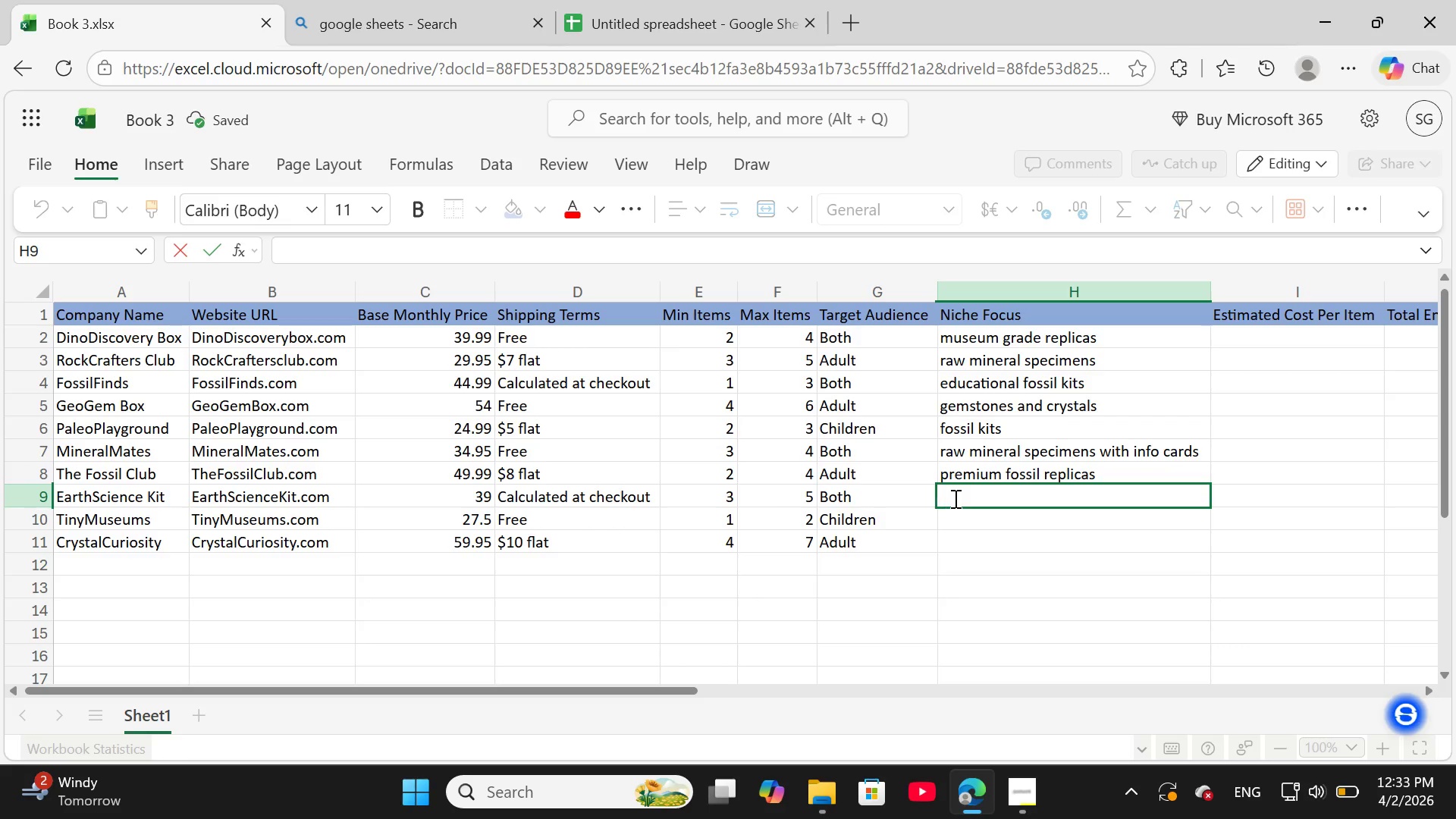 
type(science )
 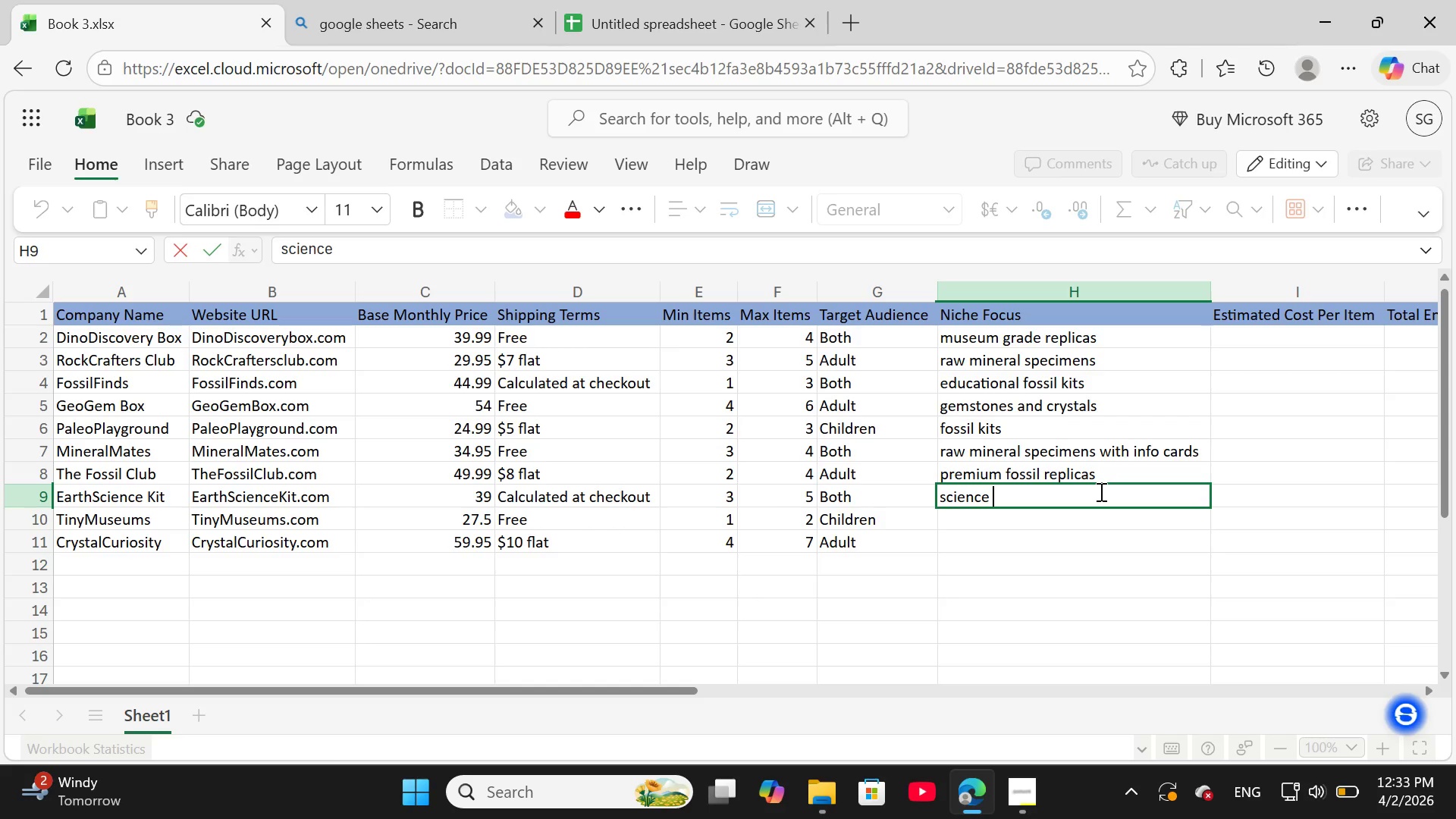 
type(ecperiment )
key(Backspace)
key(Backspace)
key(Backspace)
key(Backspace)
key(Backspace)
type(xperiment kits)
 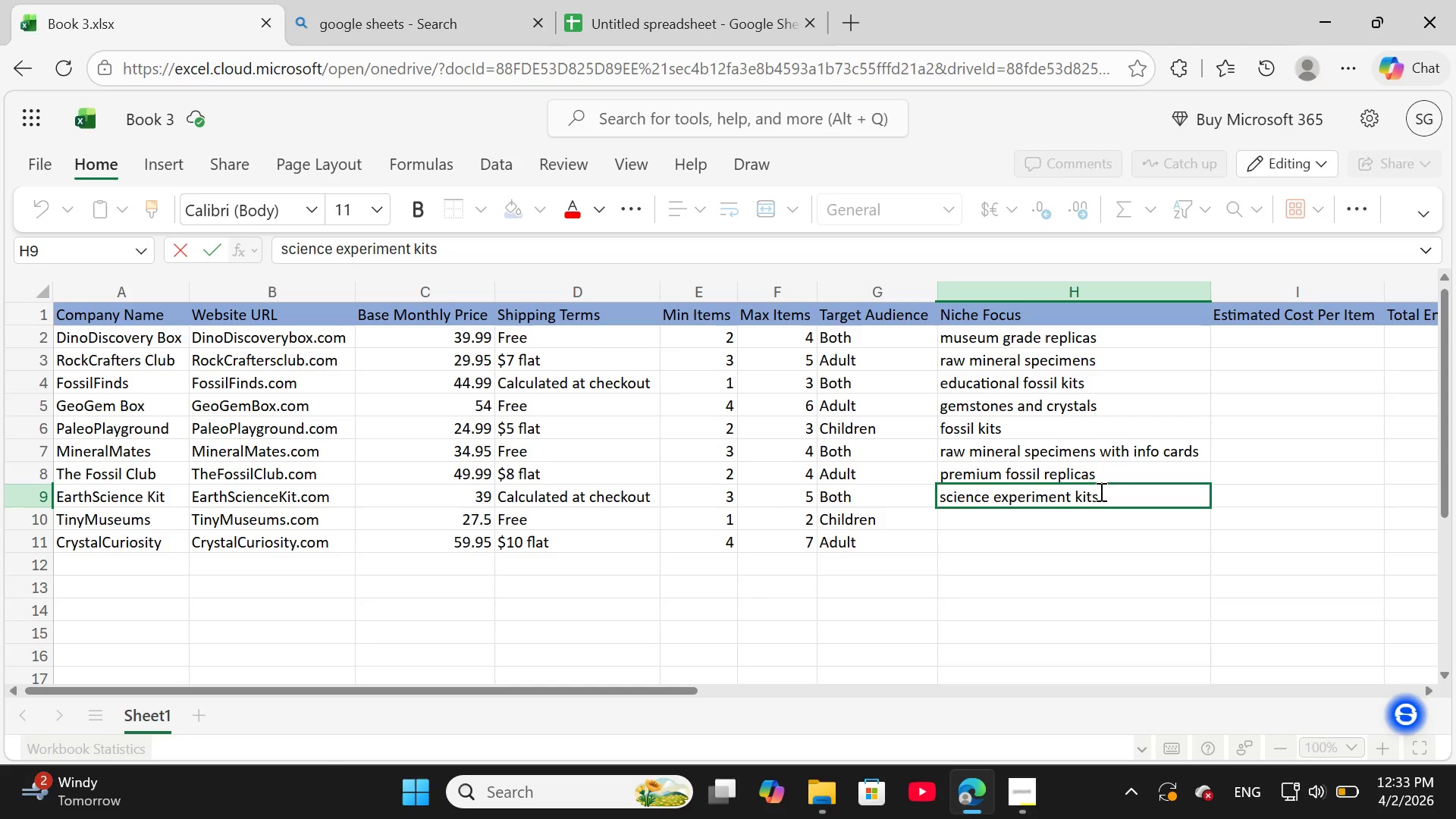 
left_click([966, 498])
 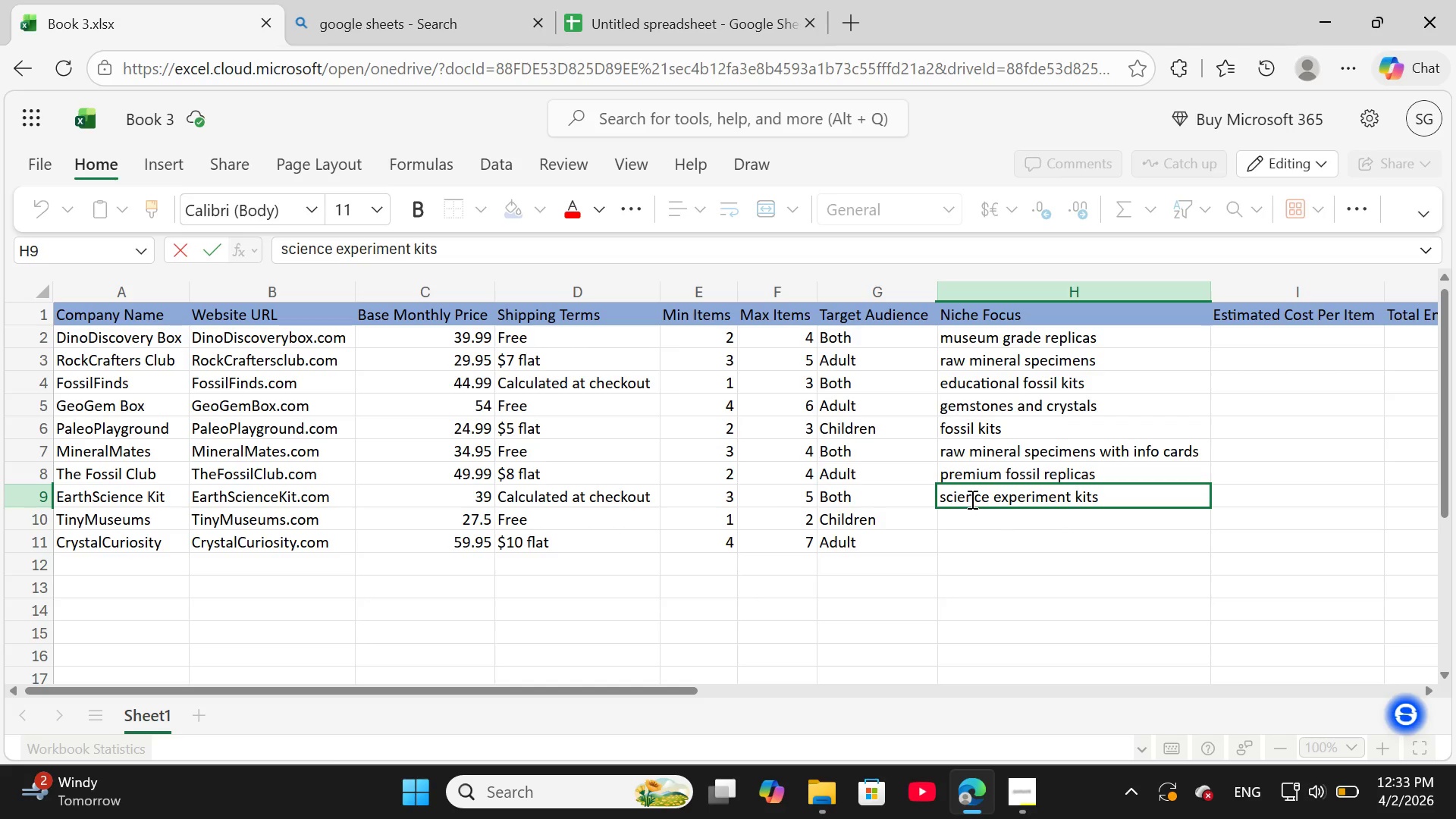 
wait(10.81)
 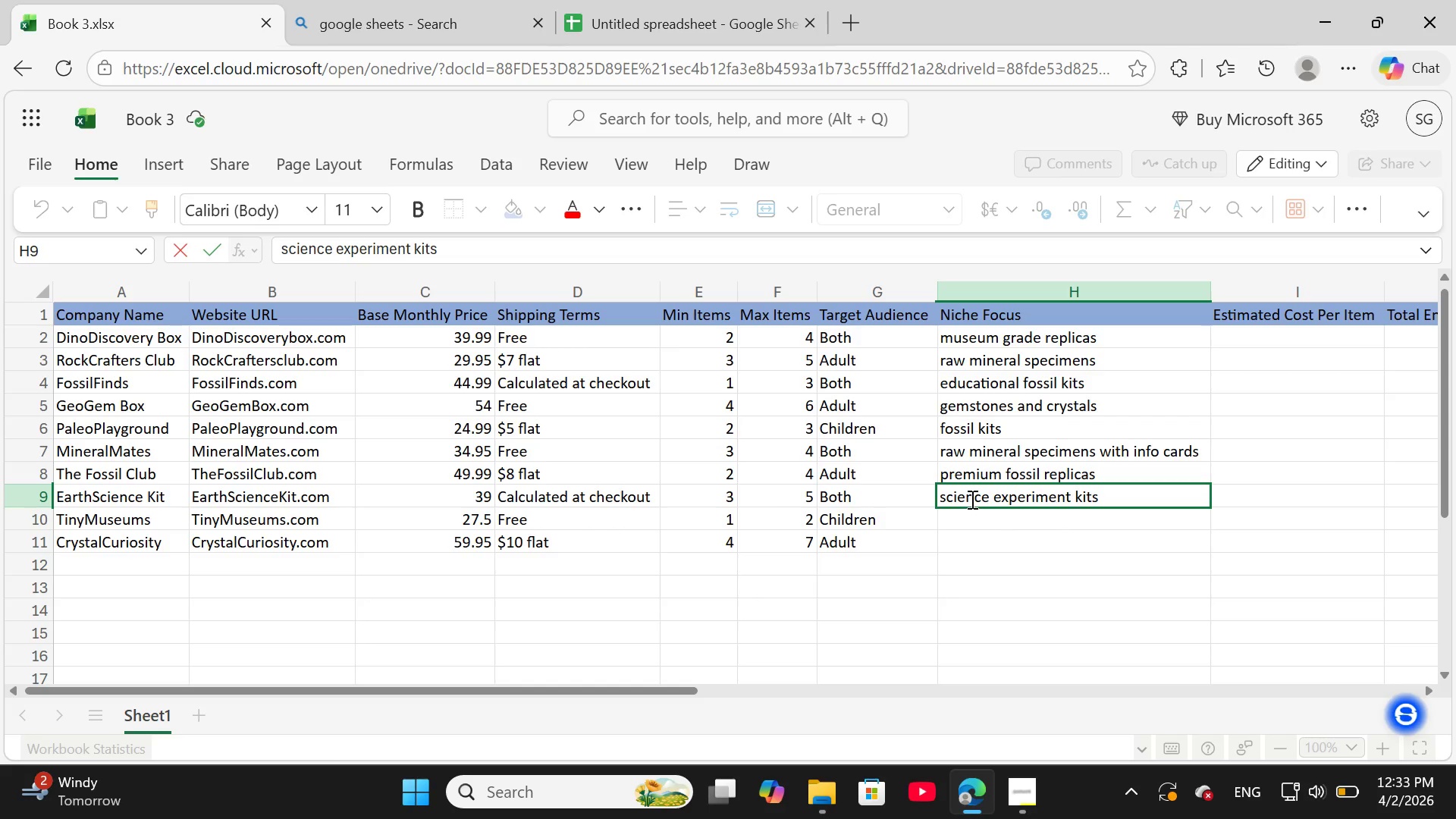 
left_click([979, 518])
 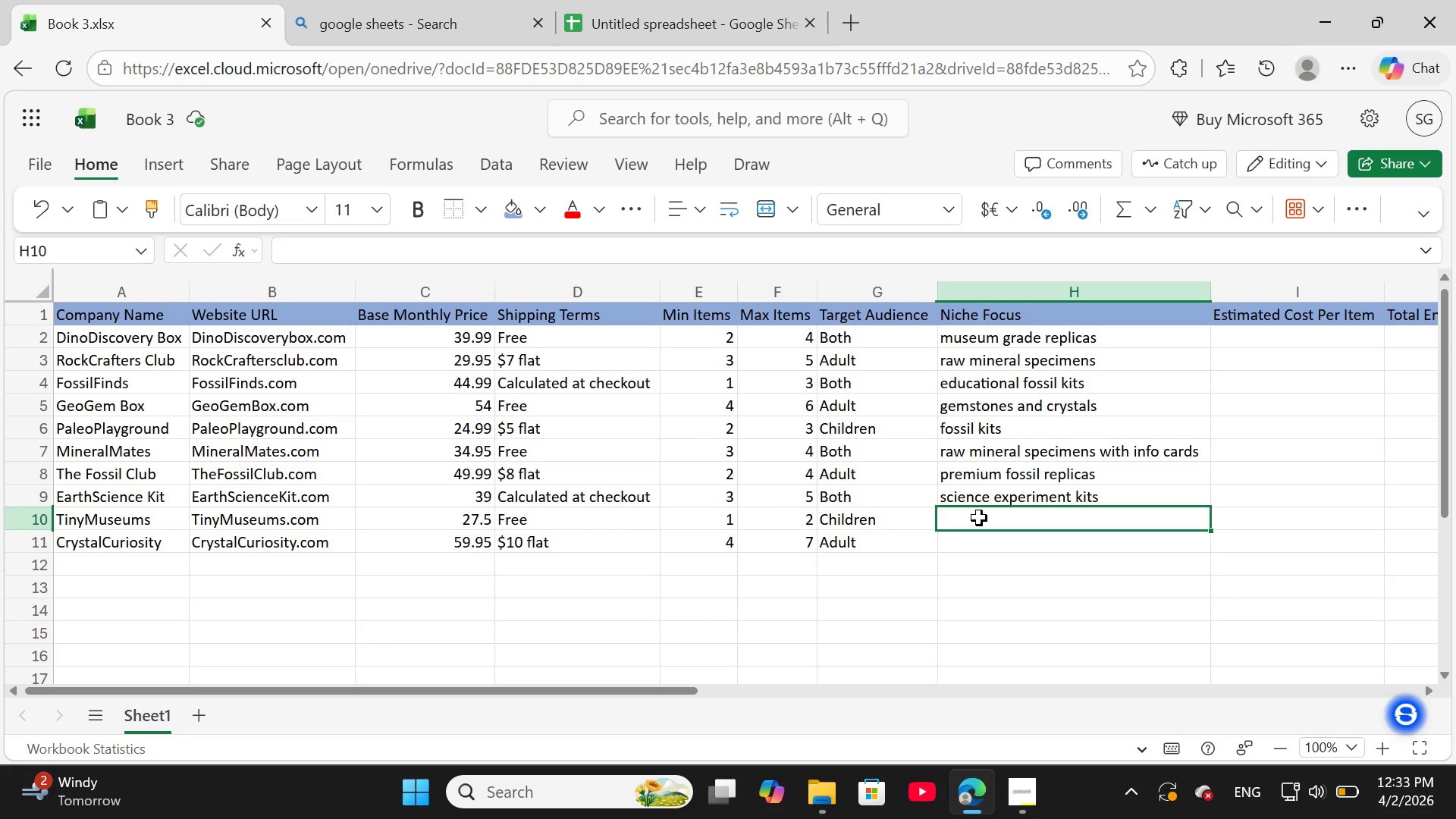 
wait(5.09)
 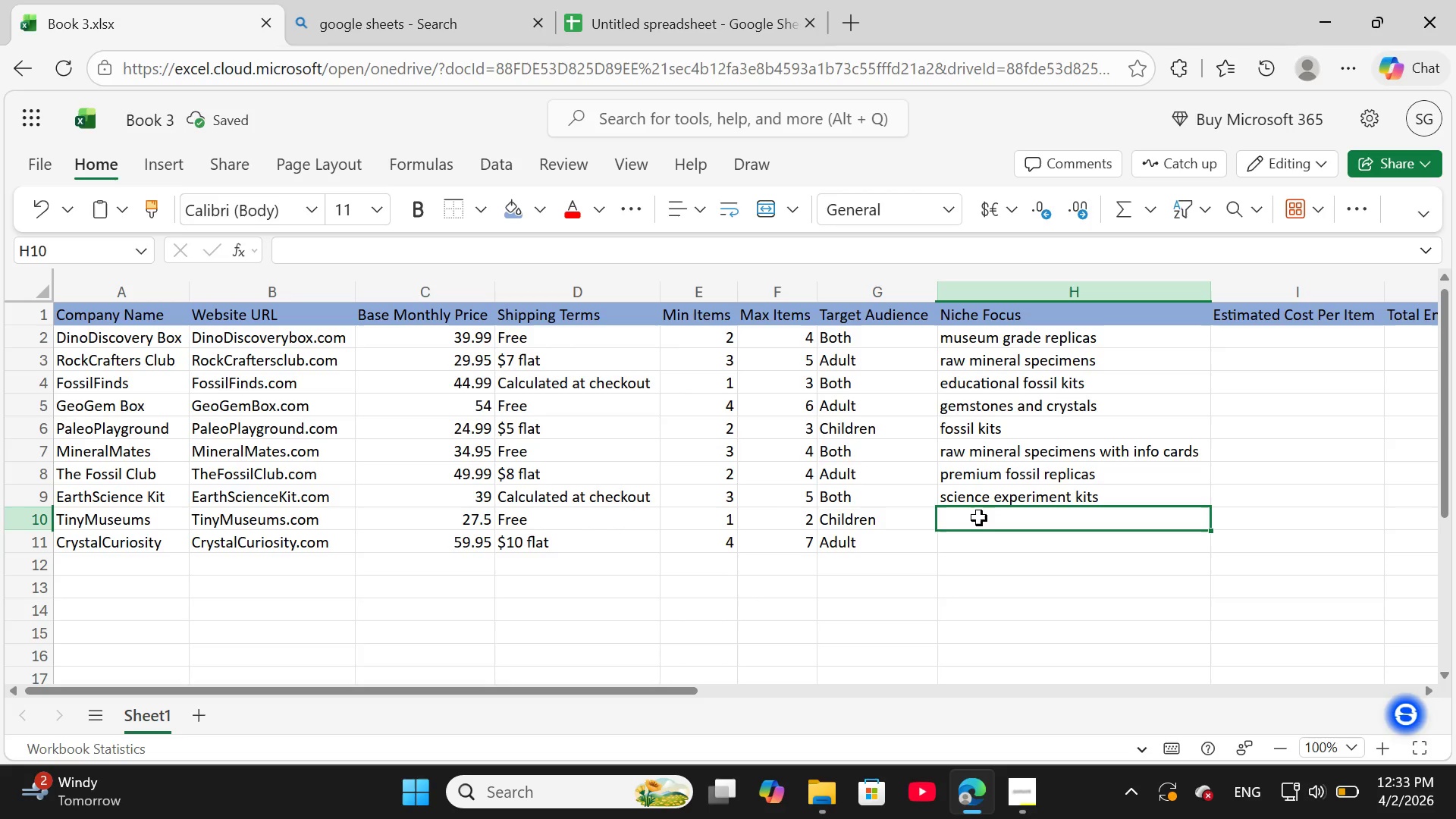 
double_click([979, 518])
 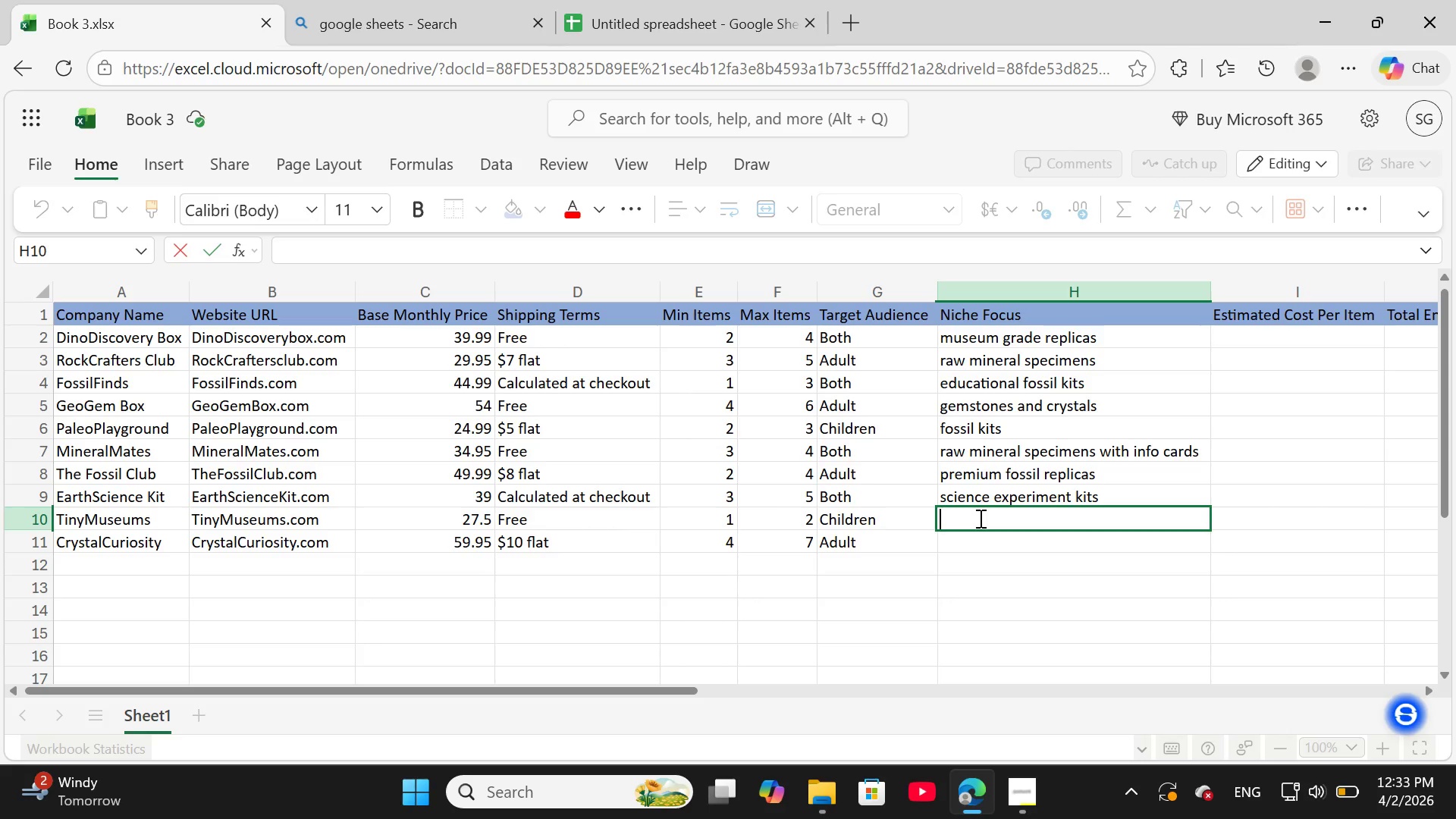 
type(mini mue)
key(Backspace)
type(s)
 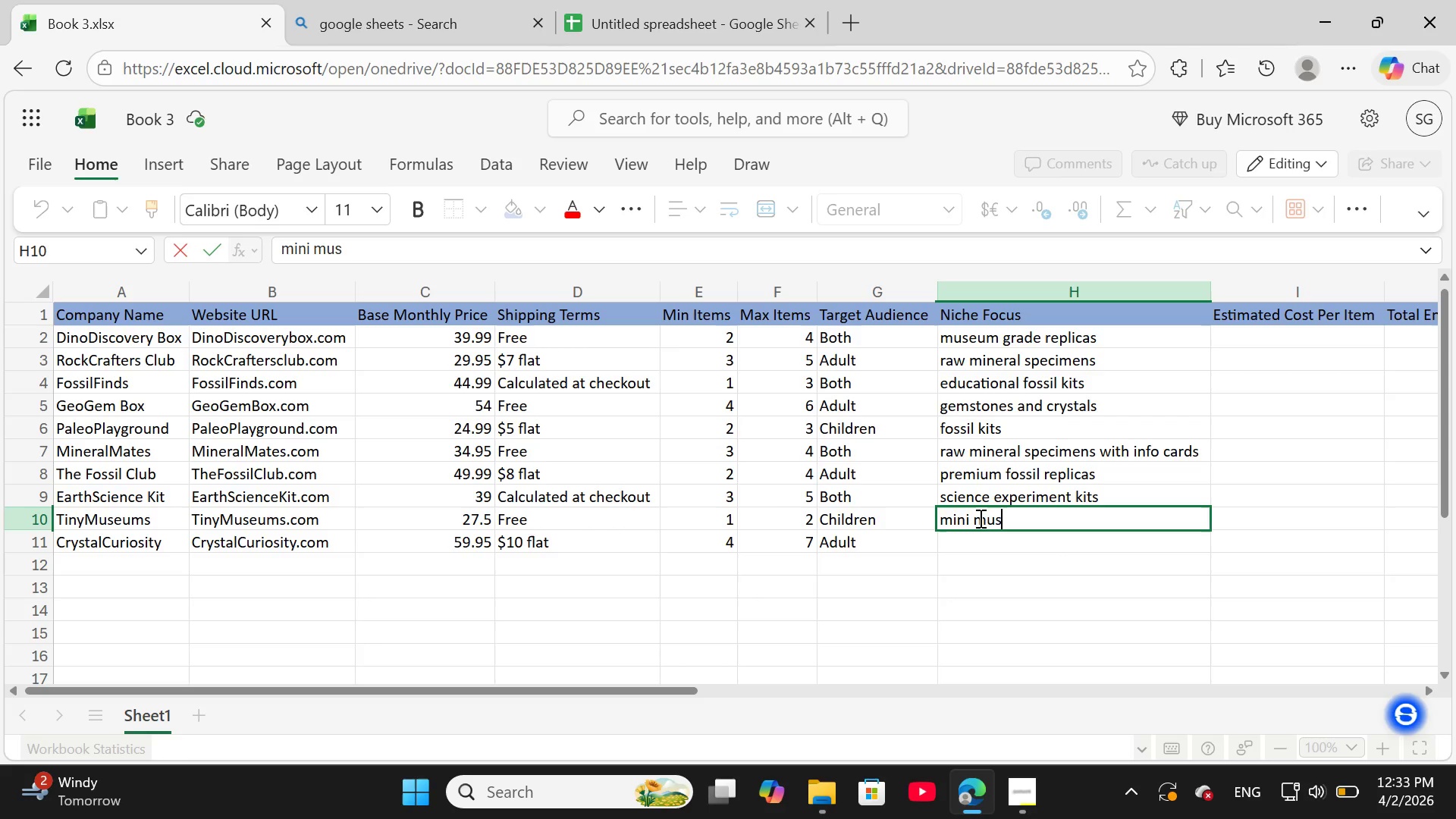 
type(eum displays)
 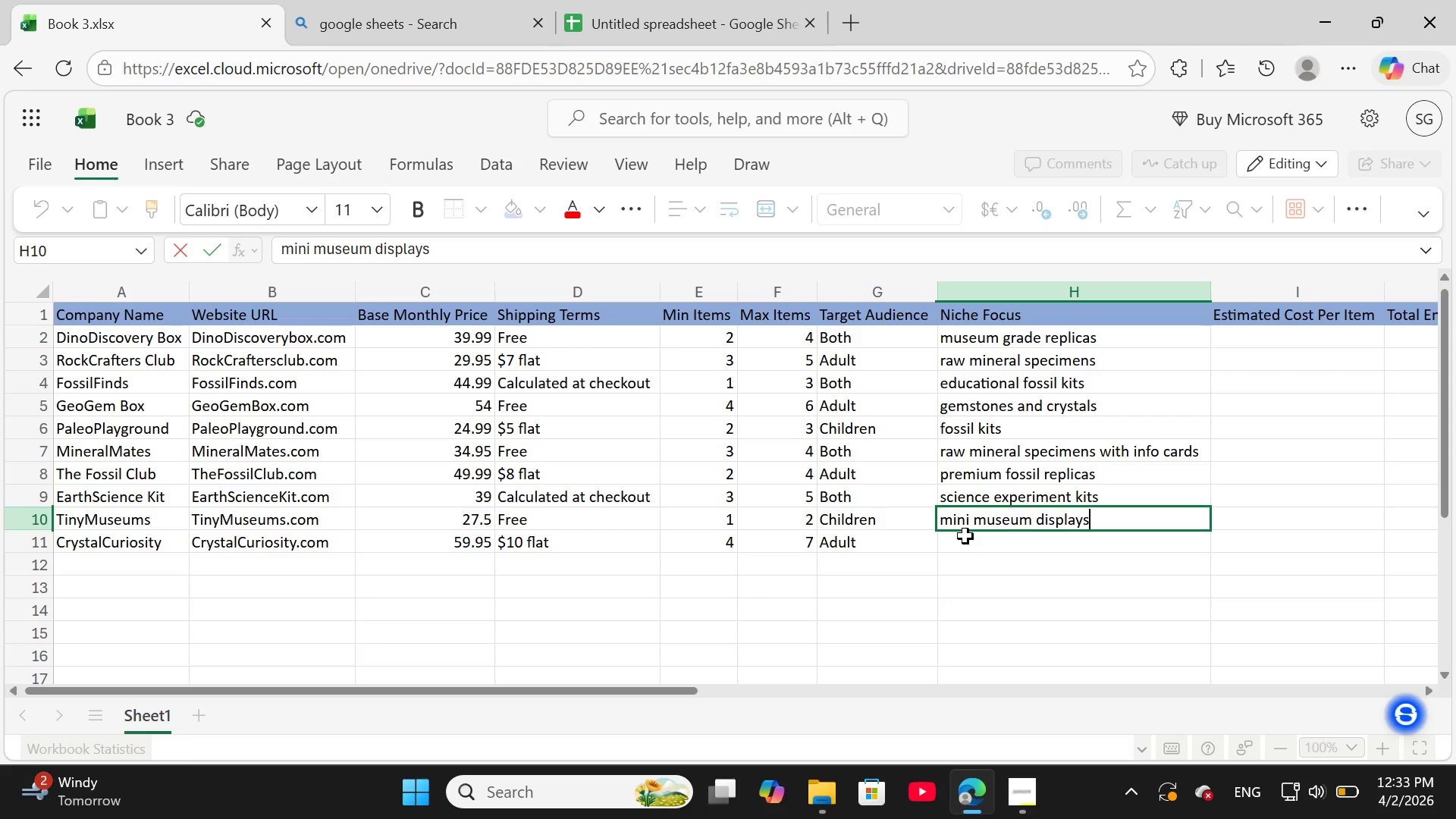 
double_click([965, 536])
 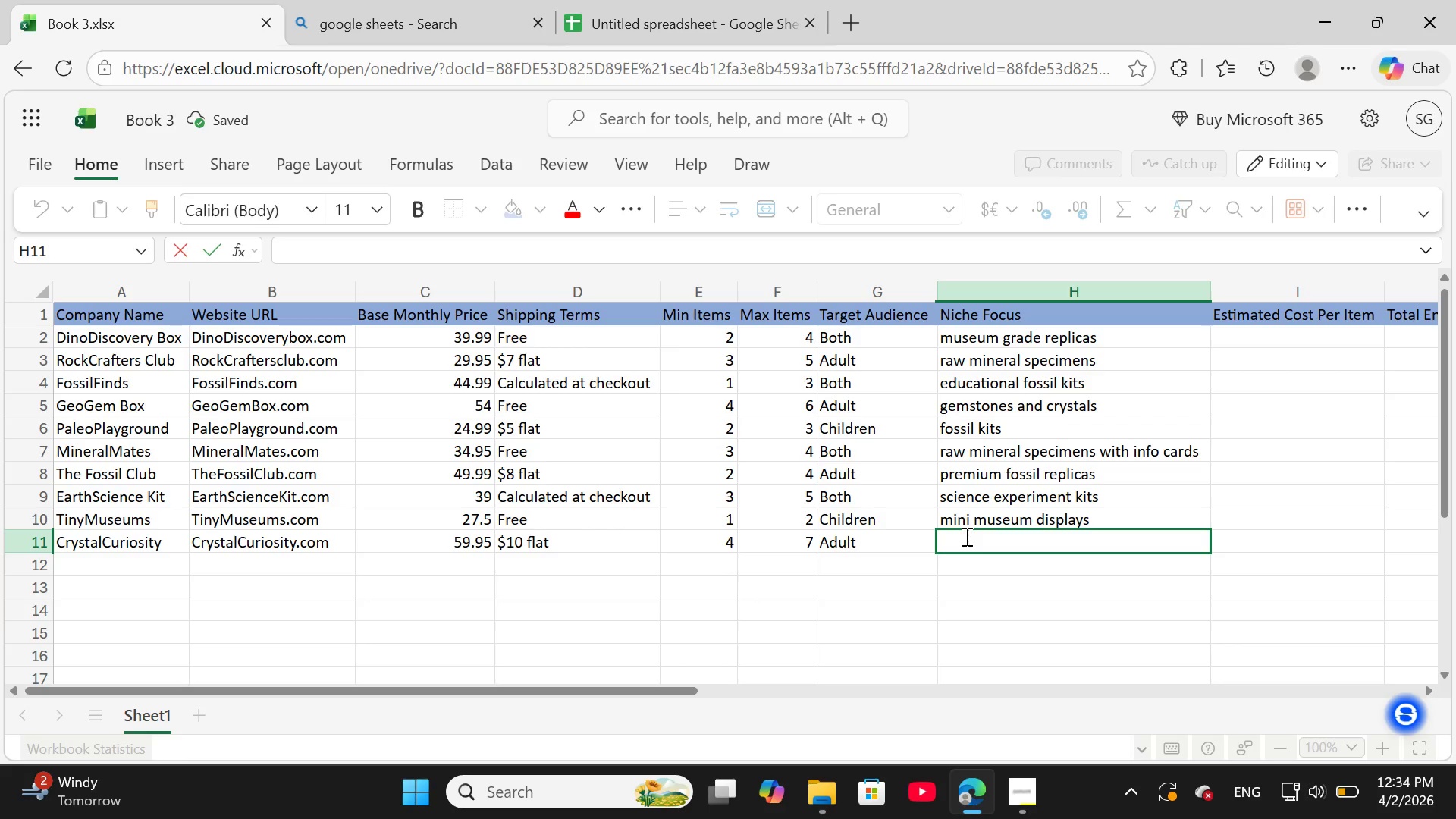 
type(high qulaity crystal specimens)
 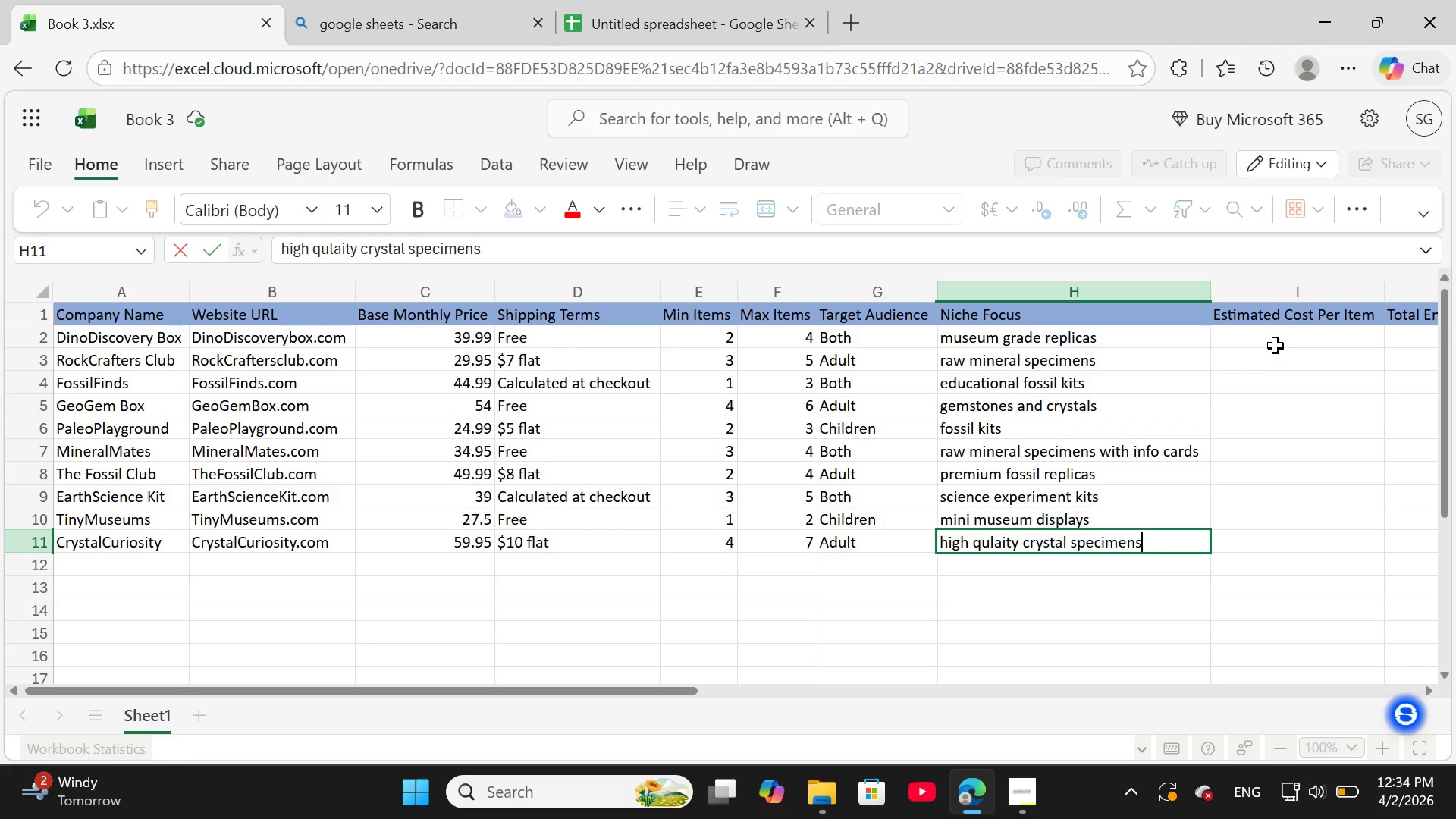 
double_click([1273, 337])
 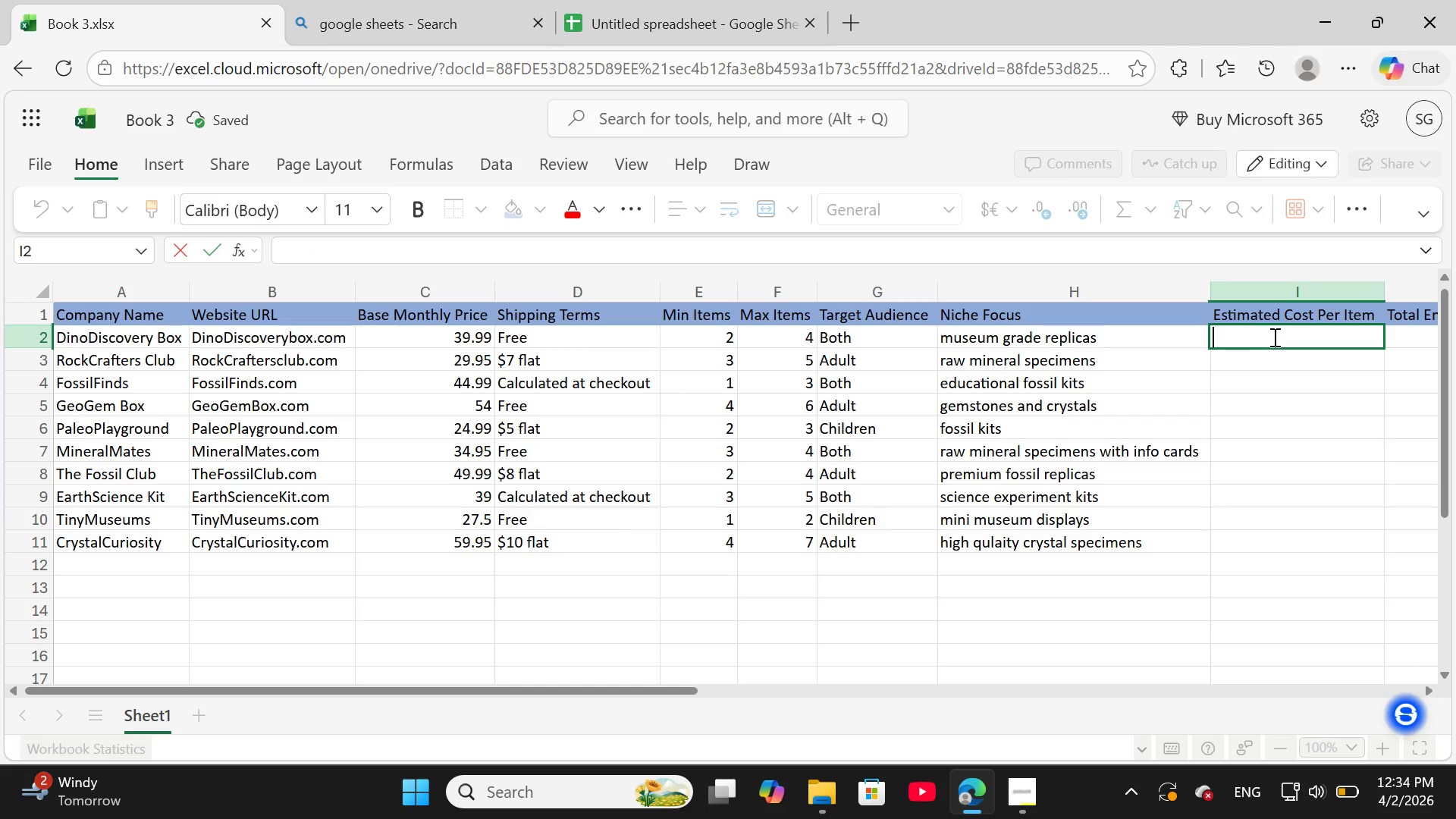 
type(133.3)
key(Backspace)
key(Backspace)
key(Backspace)
type(.33)
 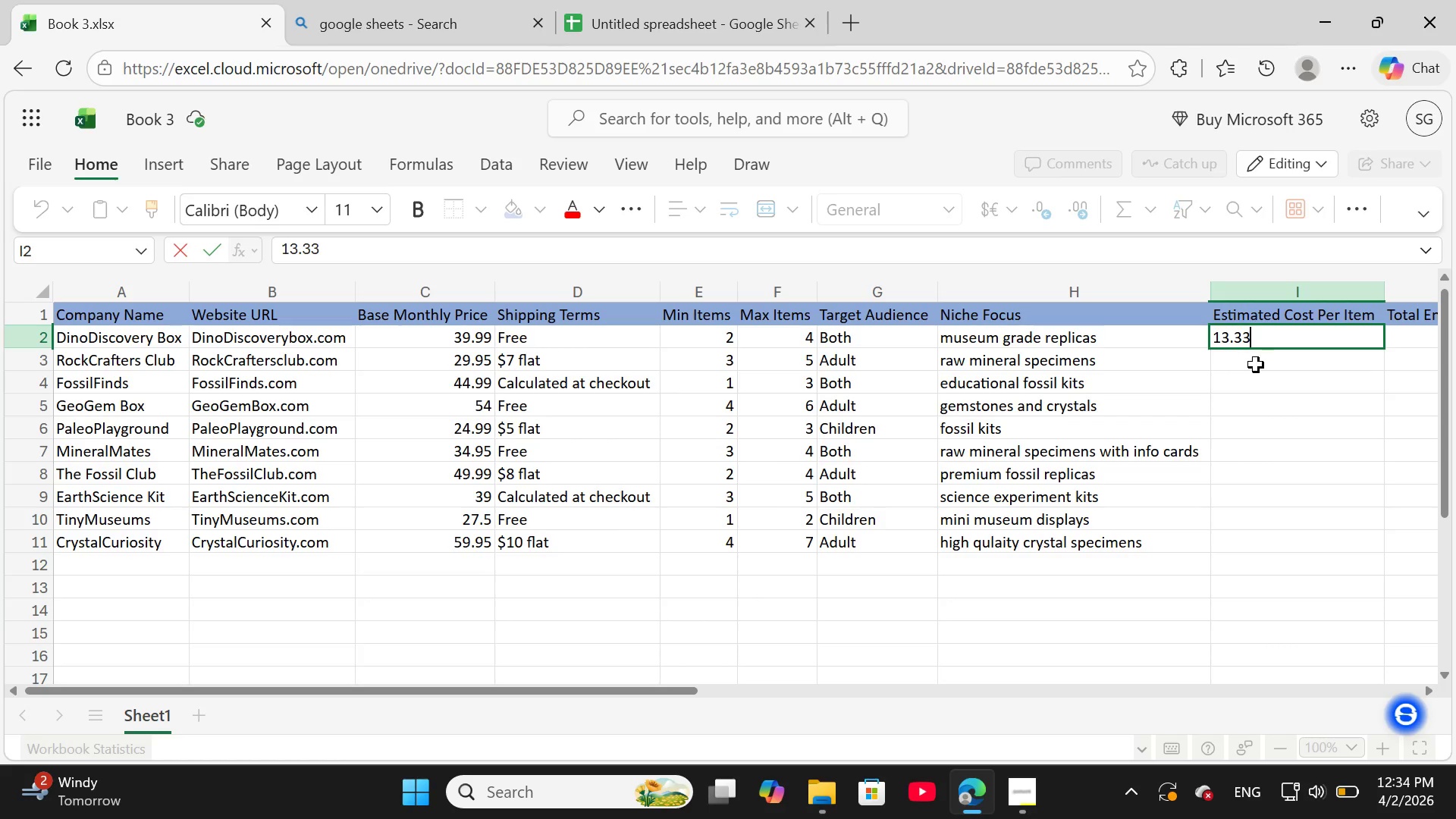 
double_click([1256, 365])
 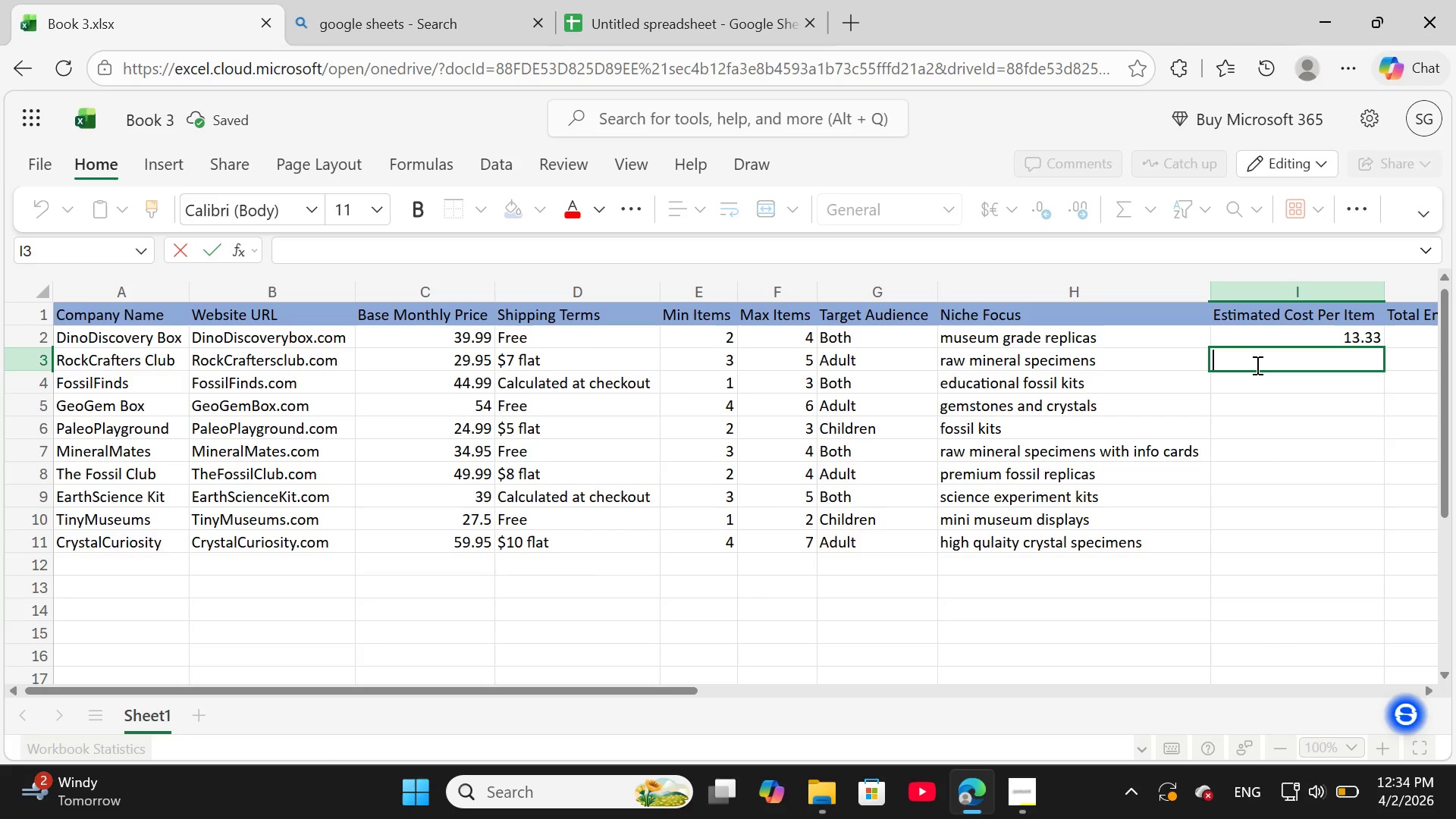 
type(7.49)
 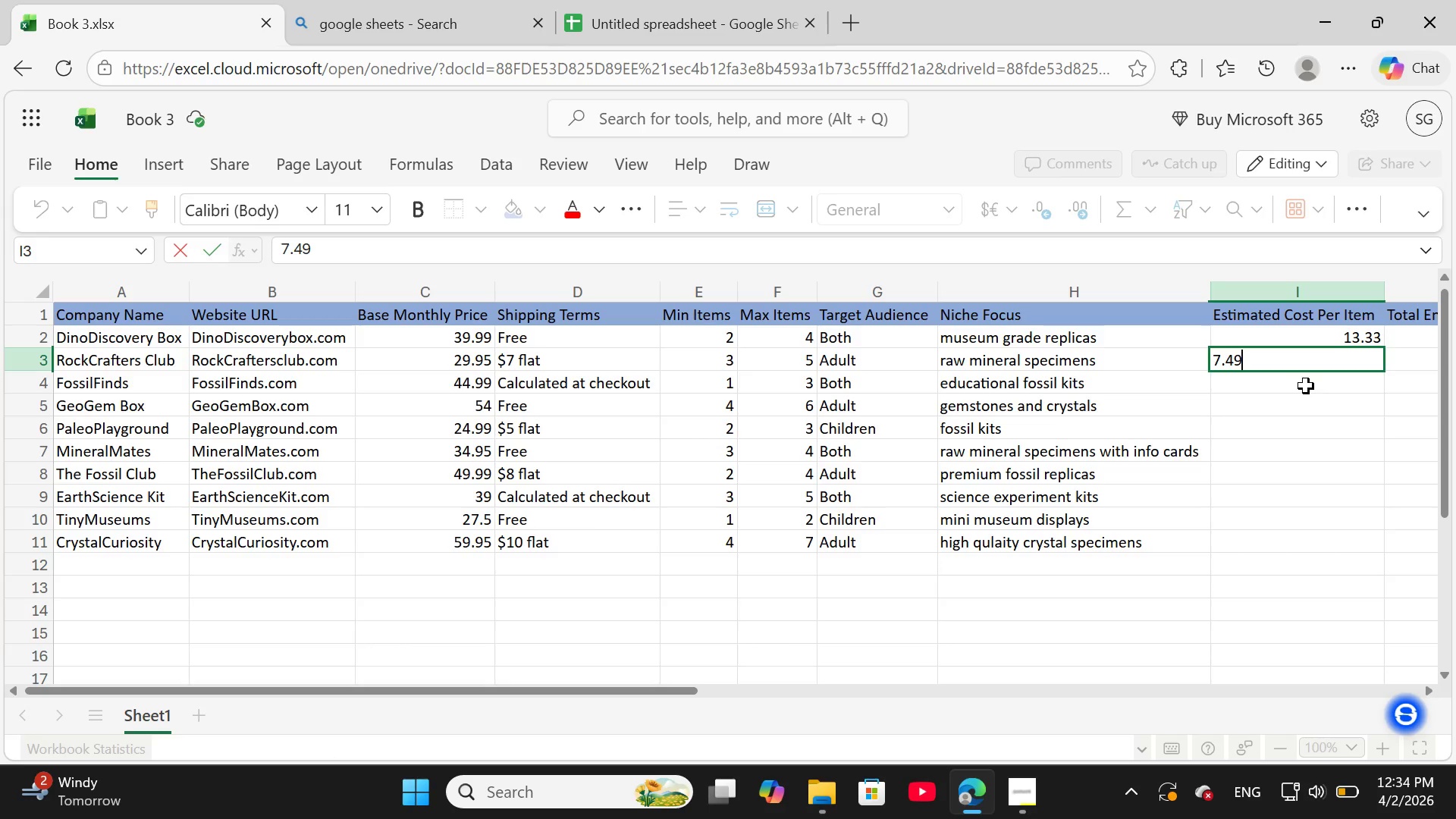 
double_click([1306, 386])
 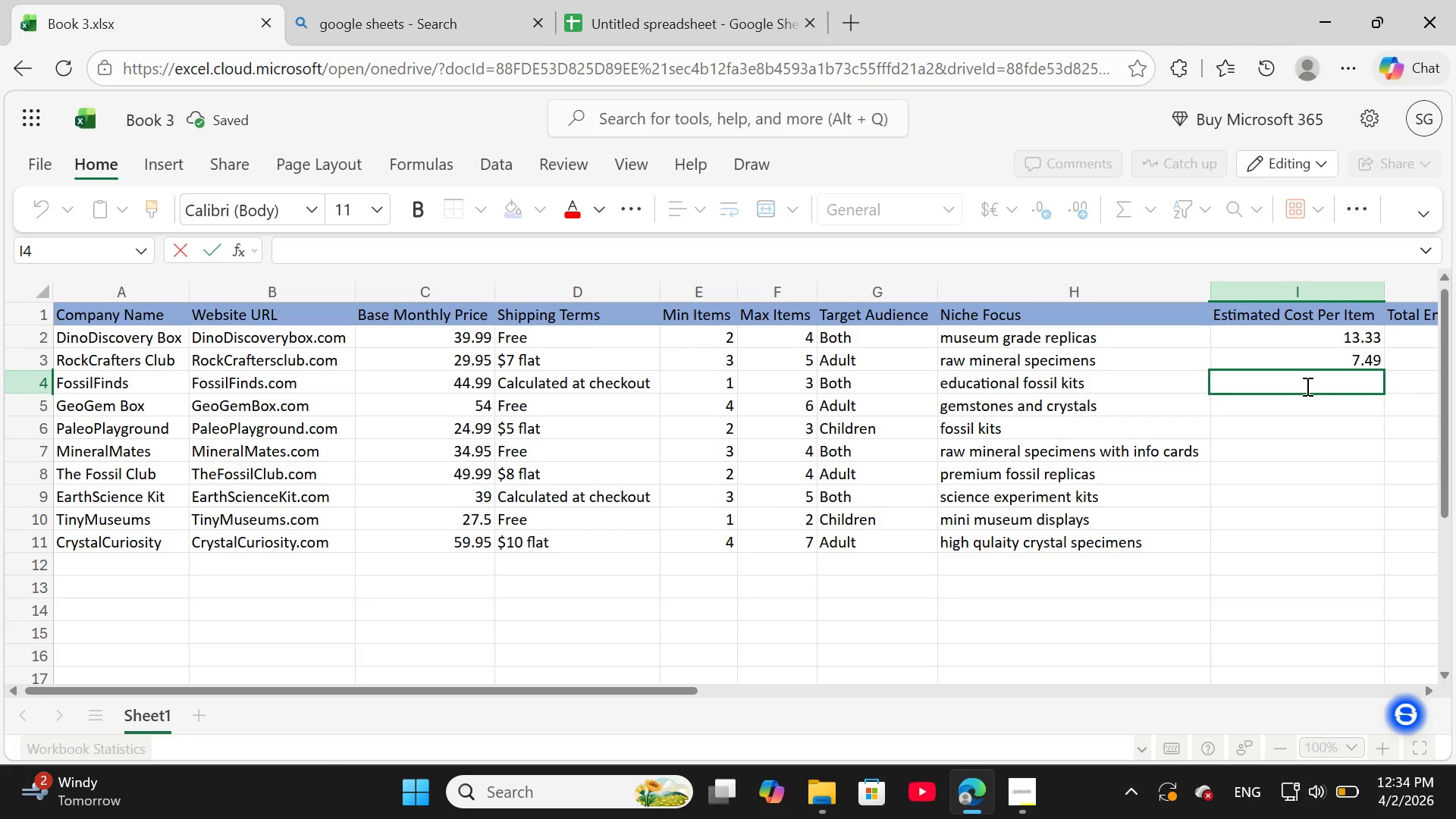 
type(22.4)
key(Backspace)
type(5)
 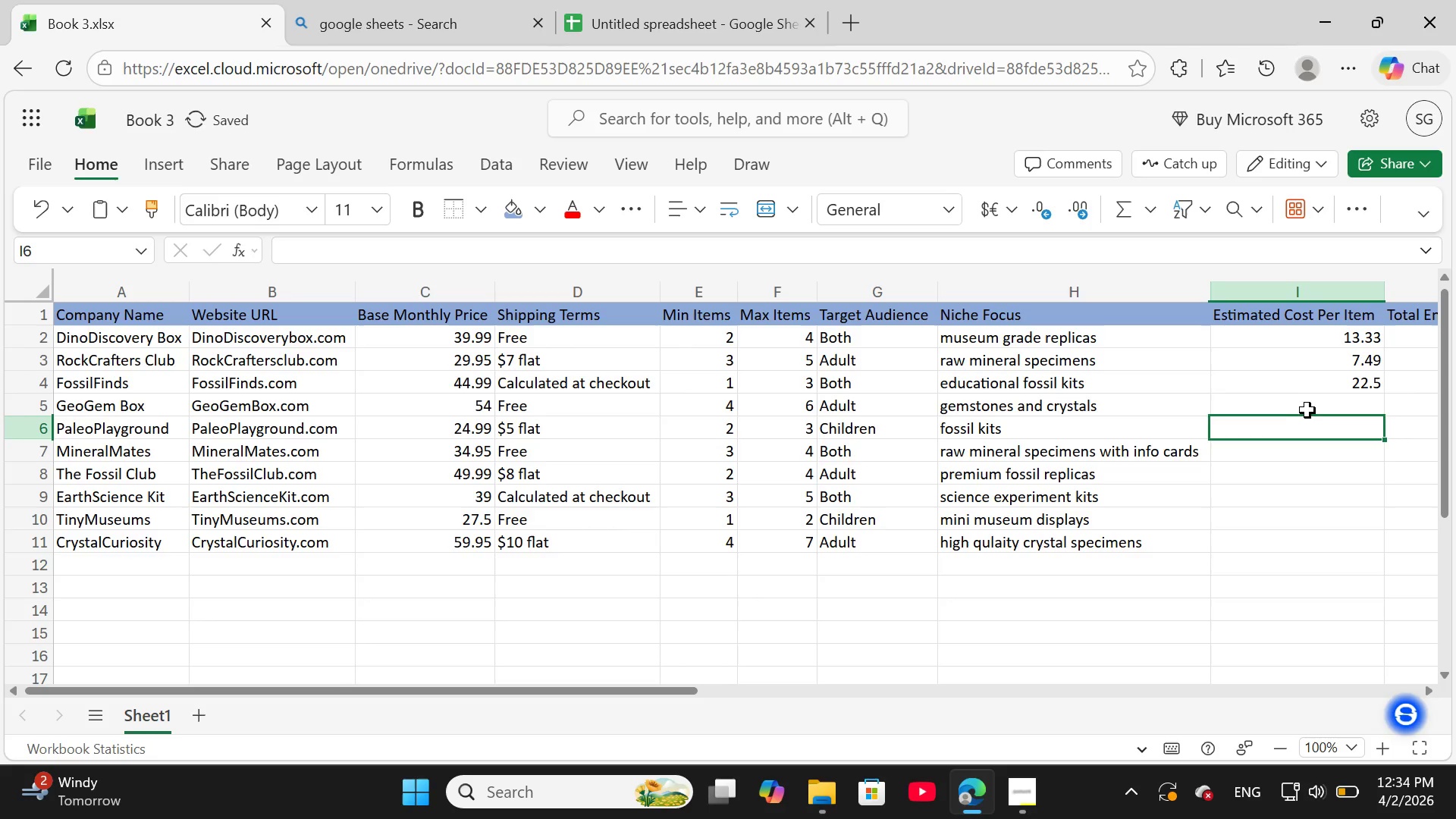 
double_click([1308, 407])
 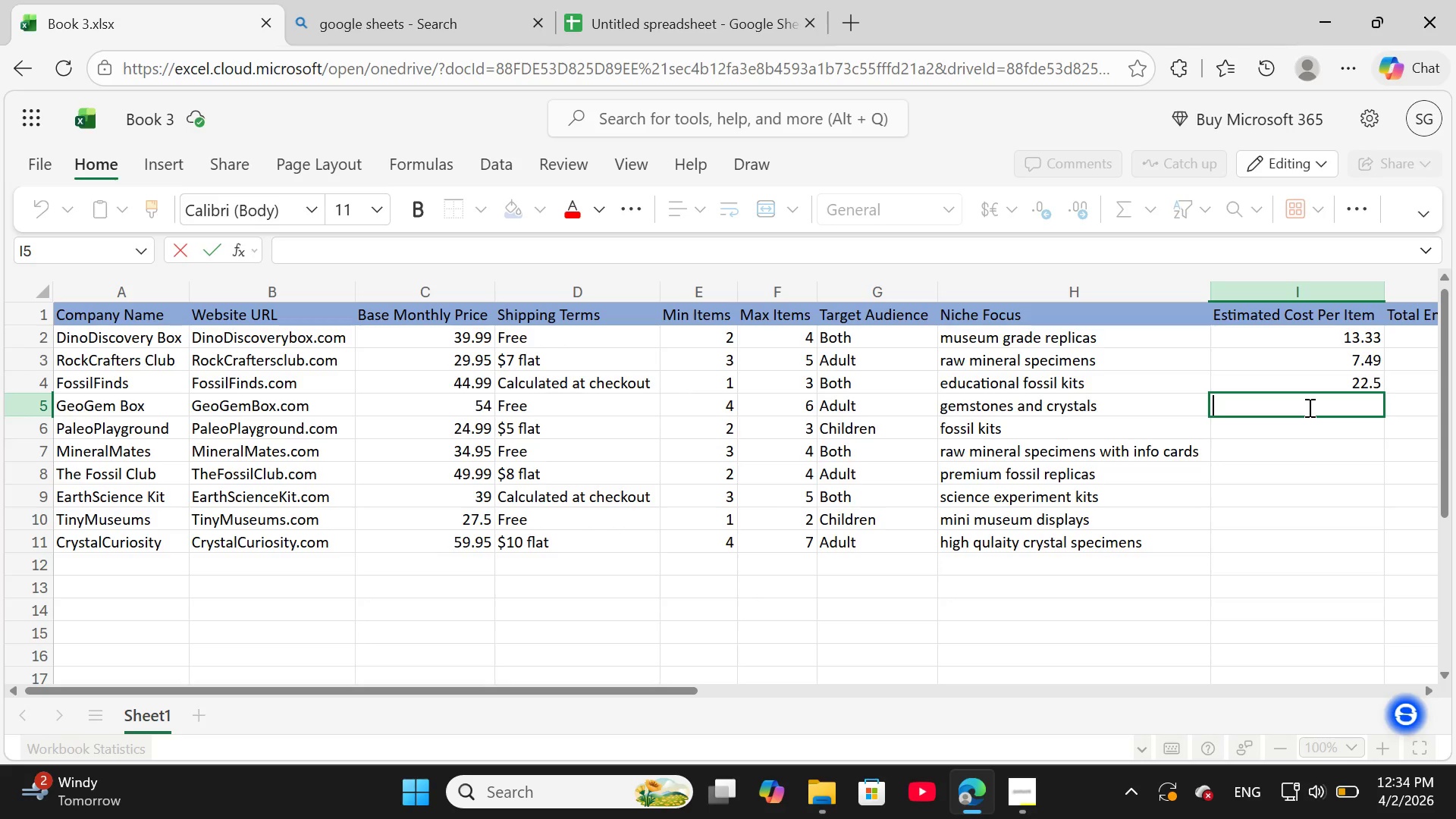 
type(10.8)
 